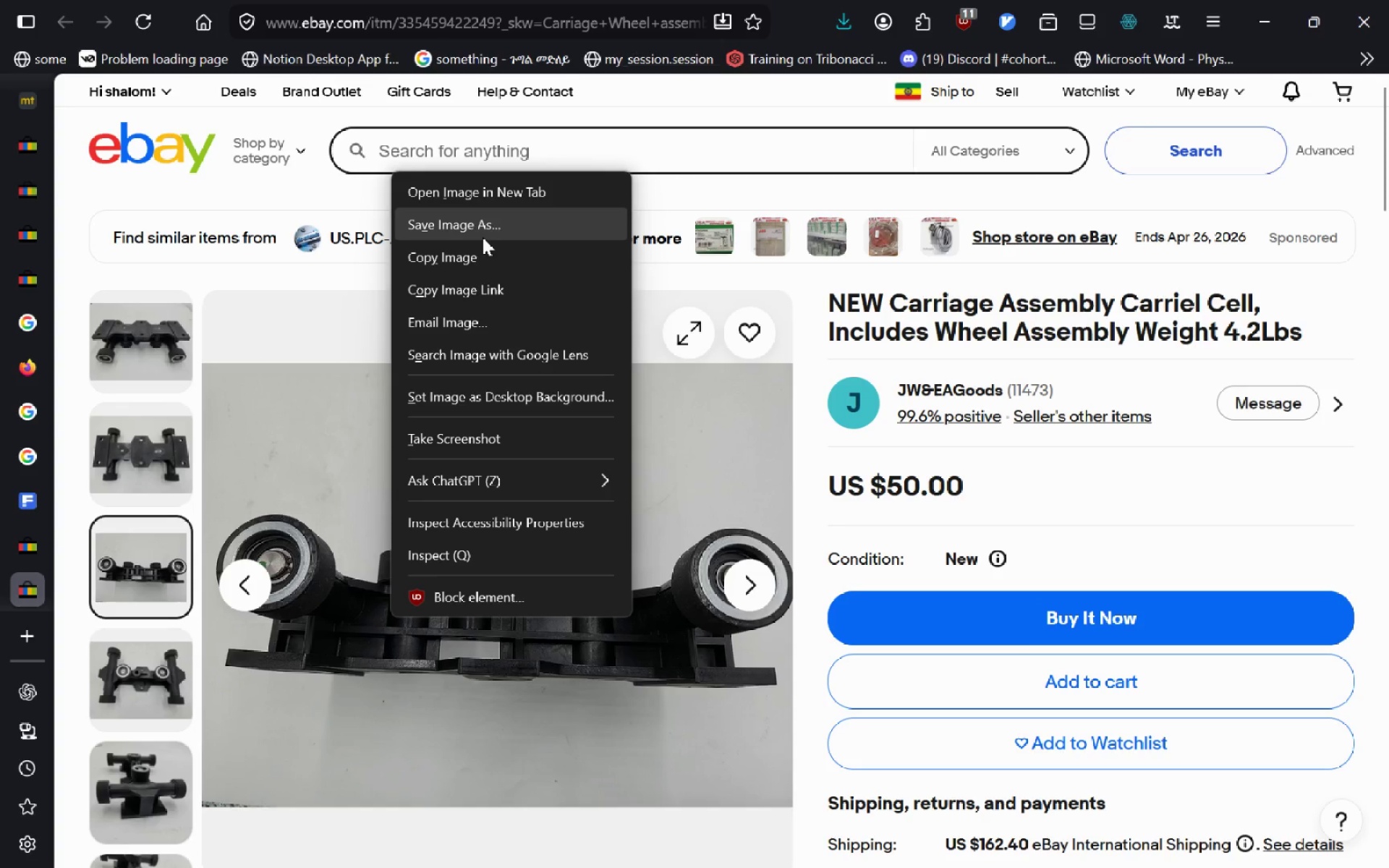 
left_click([485, 225])
 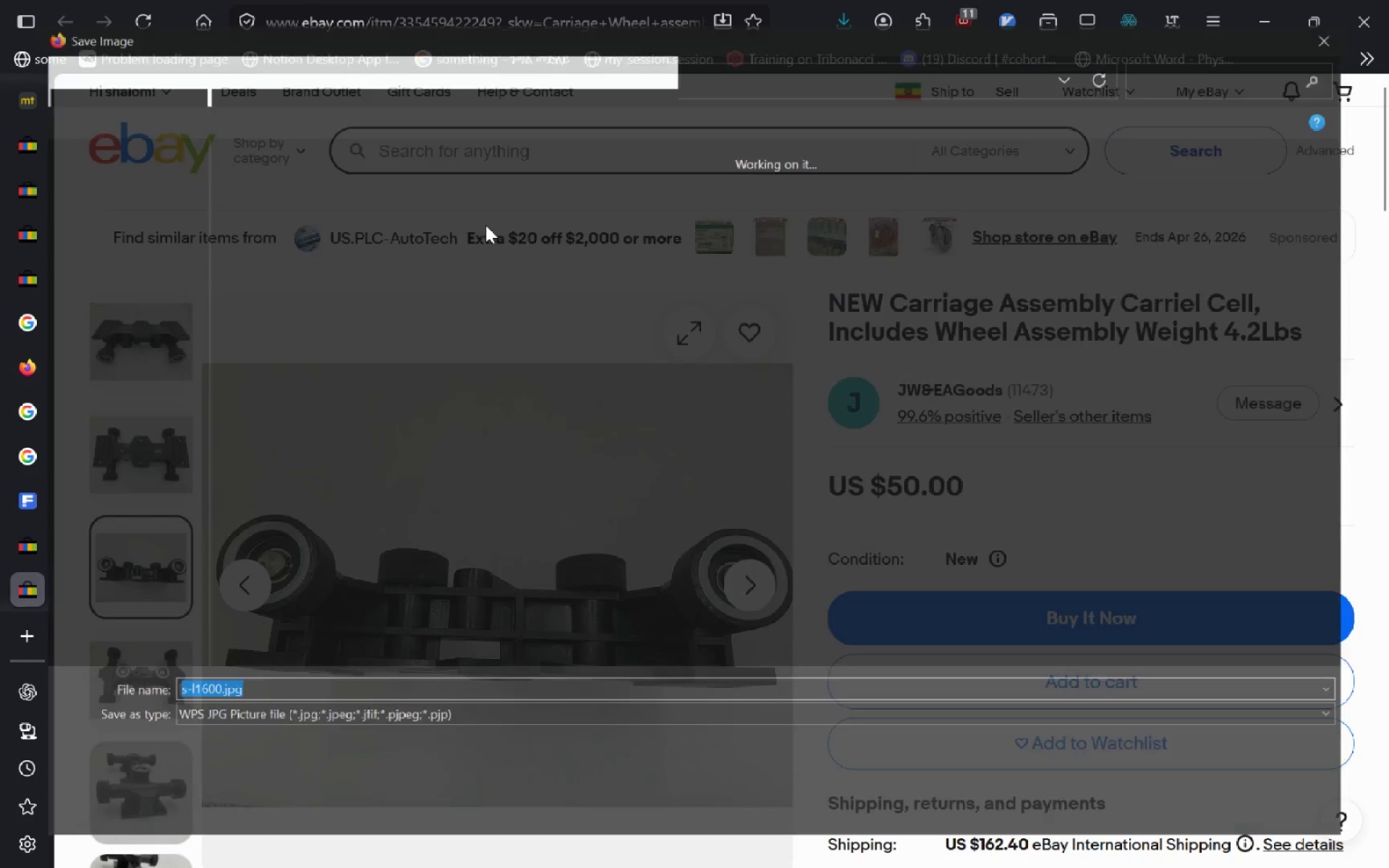 
type(image3)
 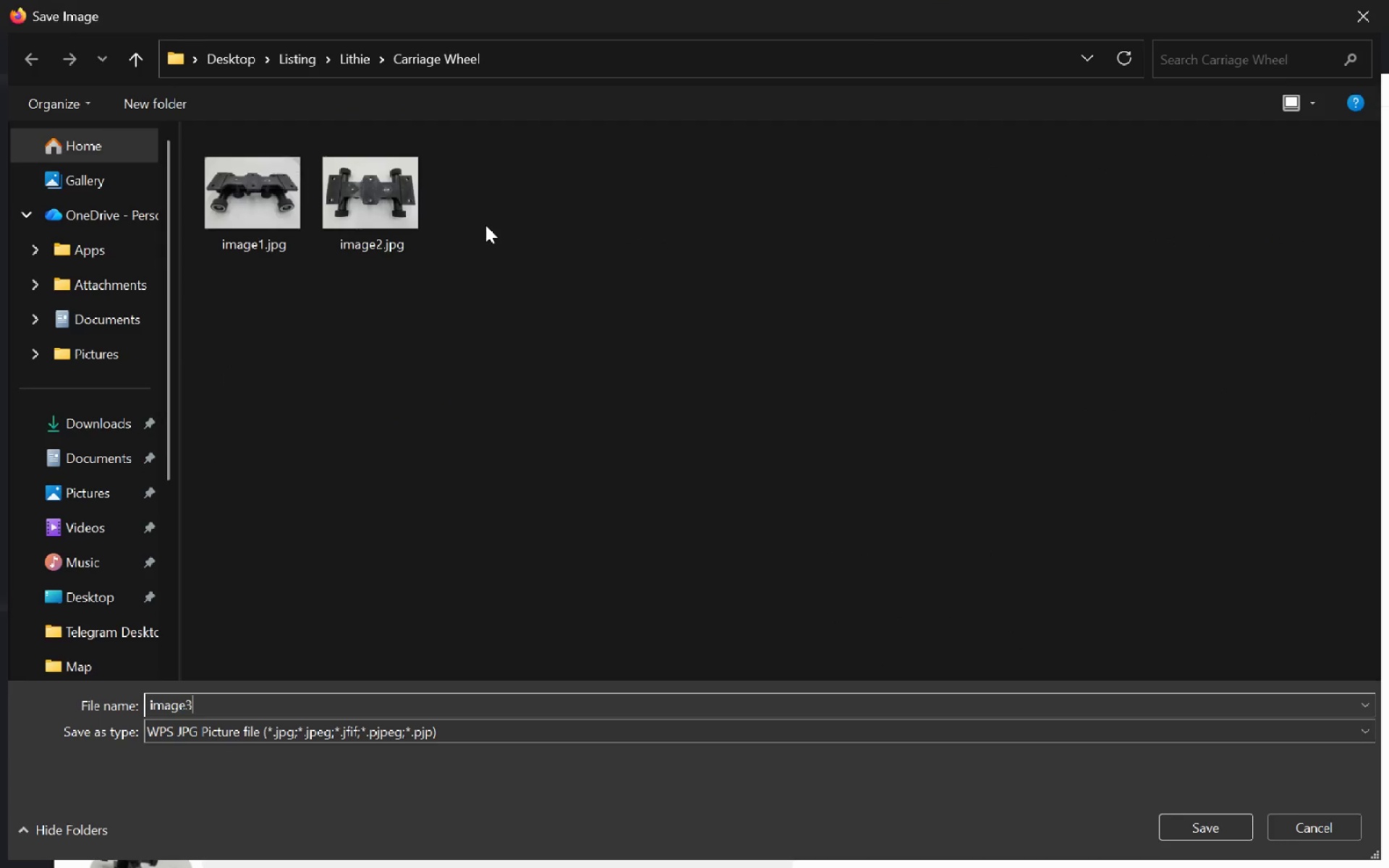 
key(Enter)
 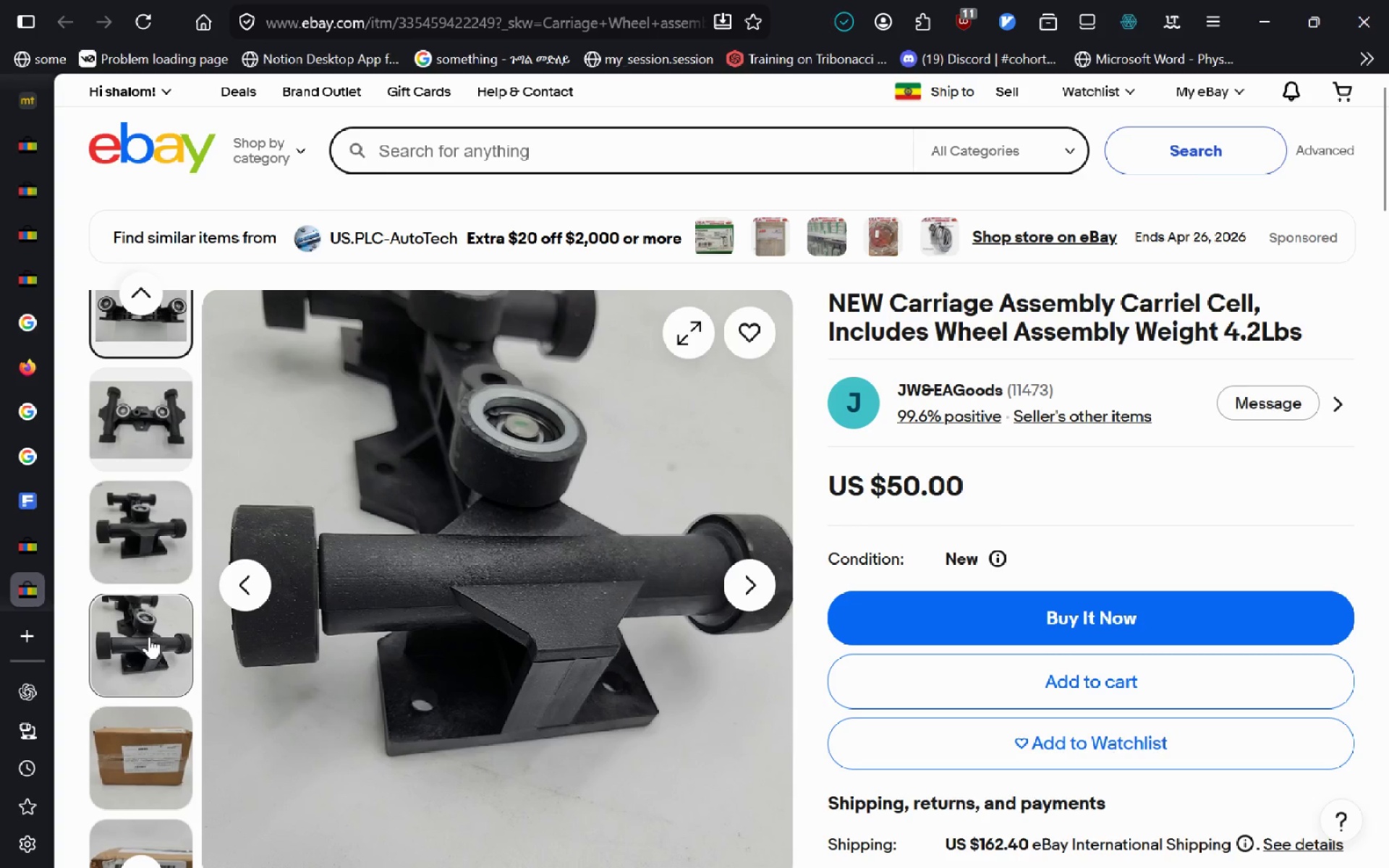 
left_click([144, 658])
 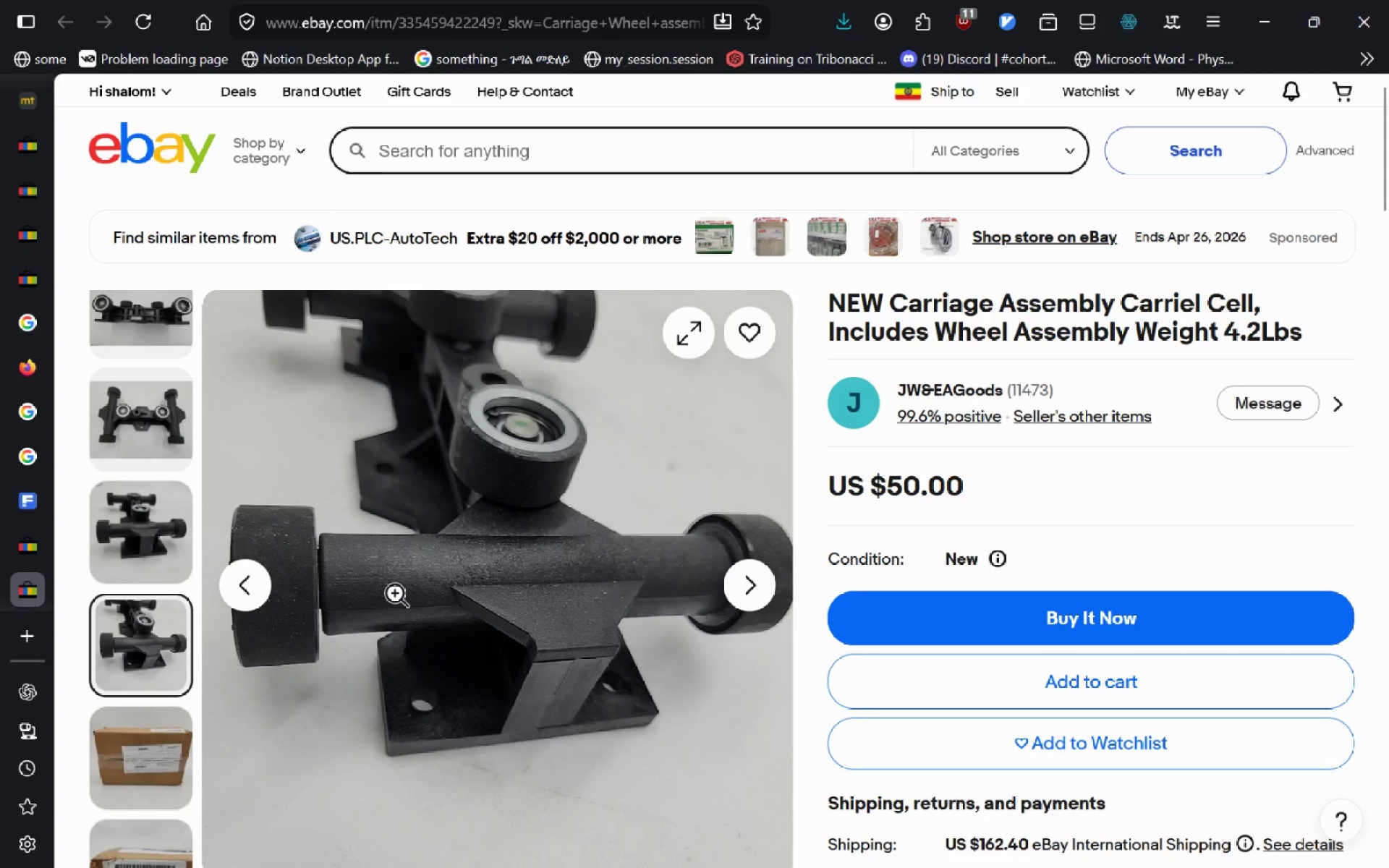 
right_click([384, 582])
 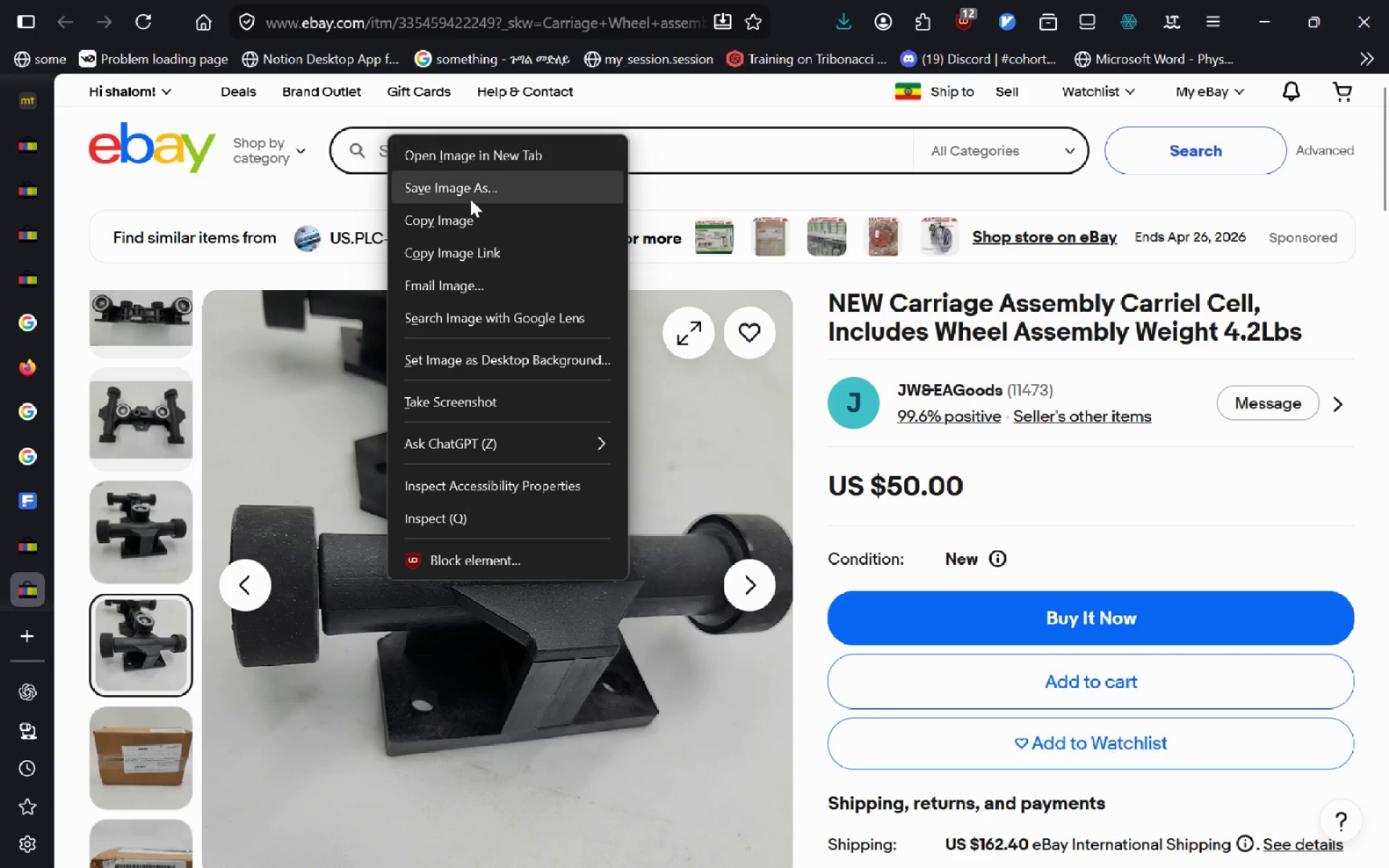 
left_click([470, 199])
 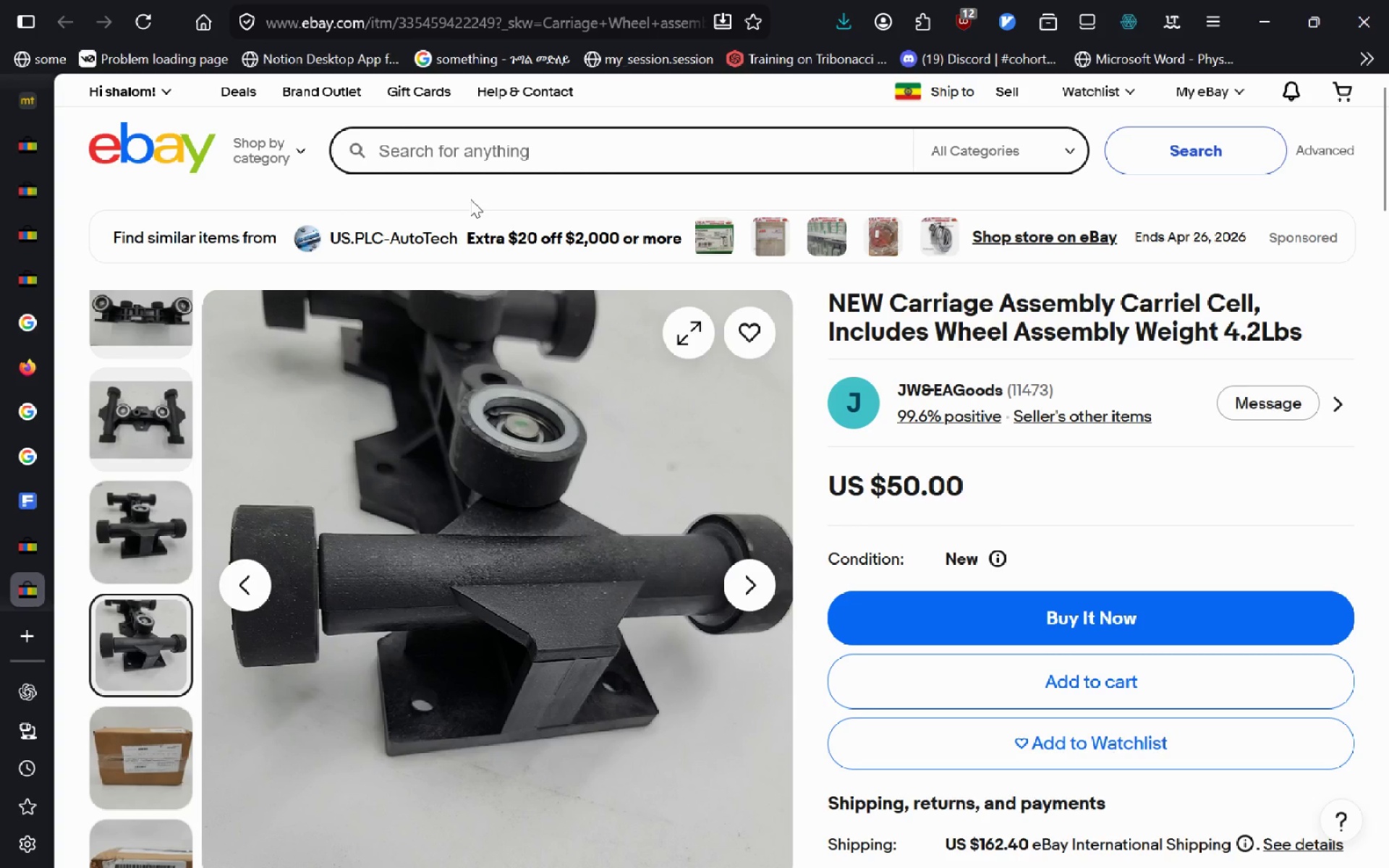 
type(iimage4)
 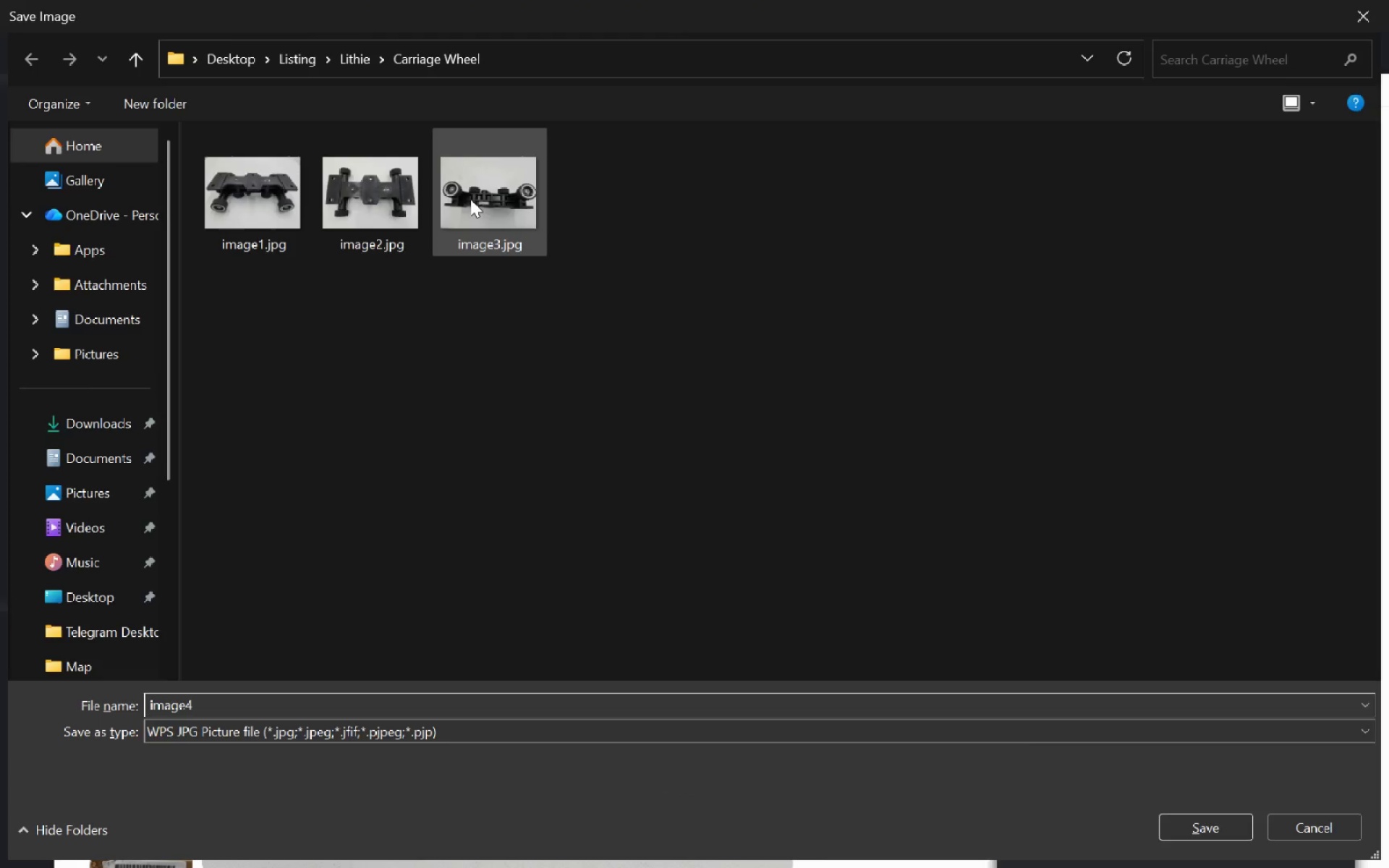 
key(Enter)
 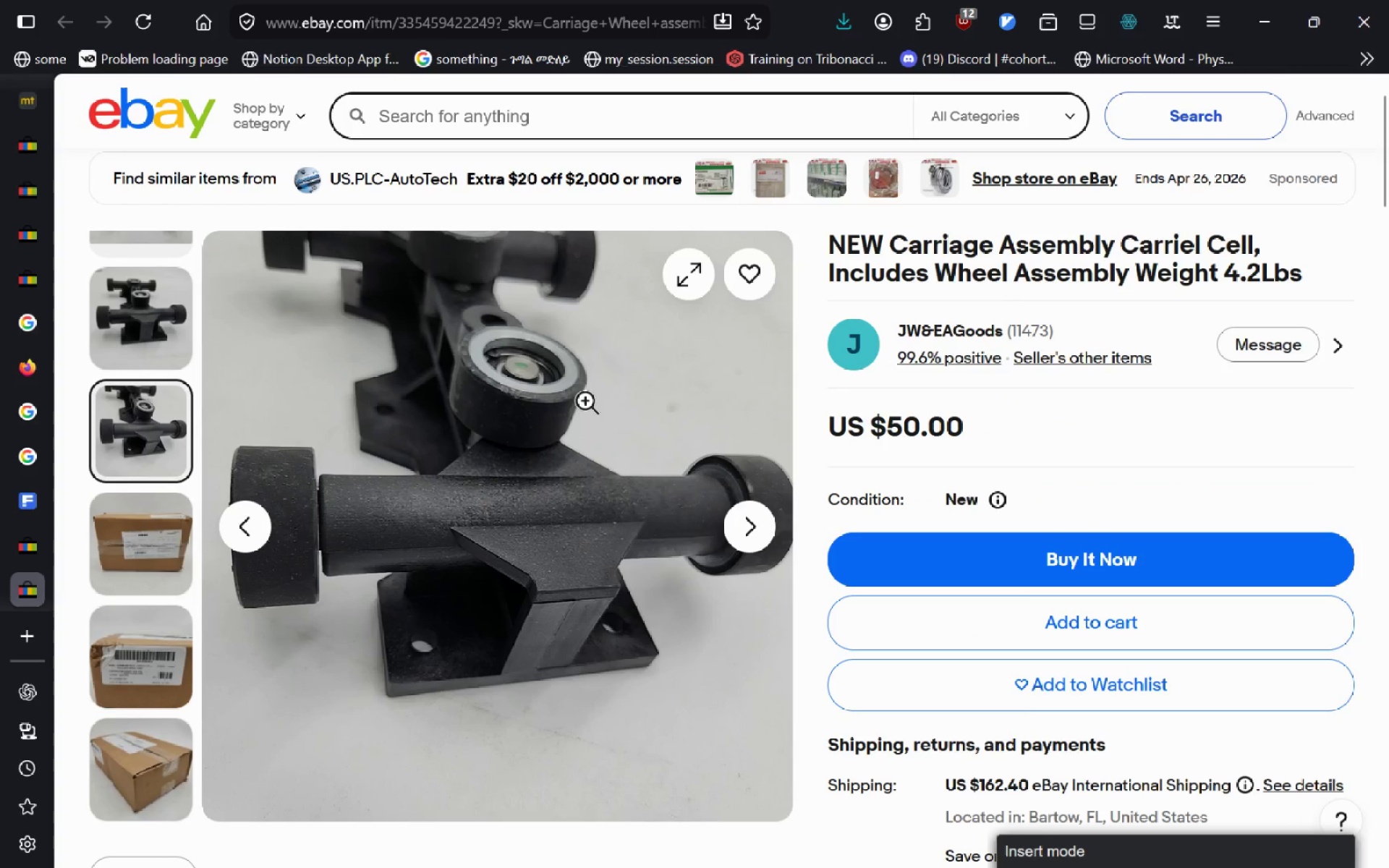 
wait(12.12)
 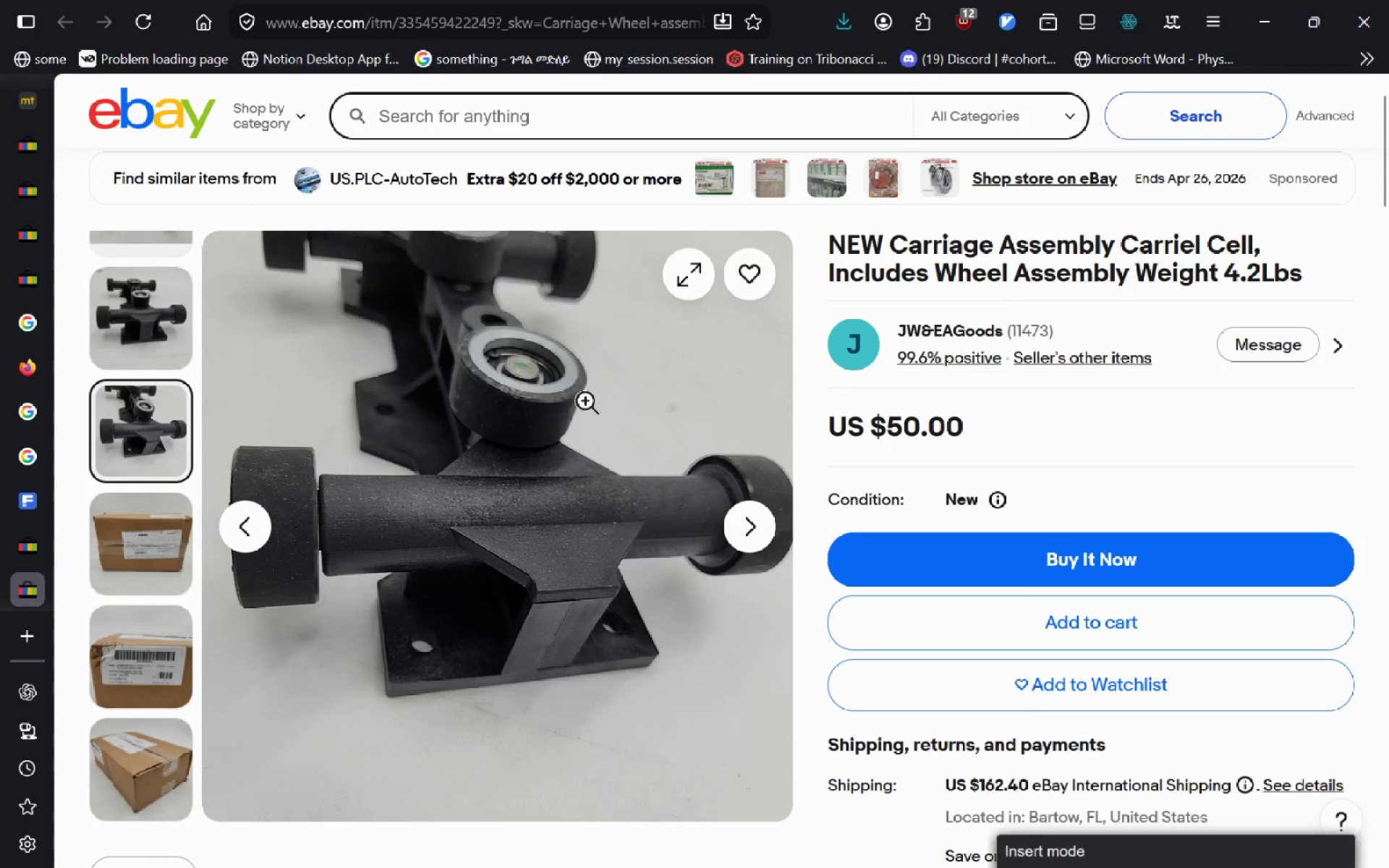 
hold_key(key=ControlLeft, duration=0.75)
 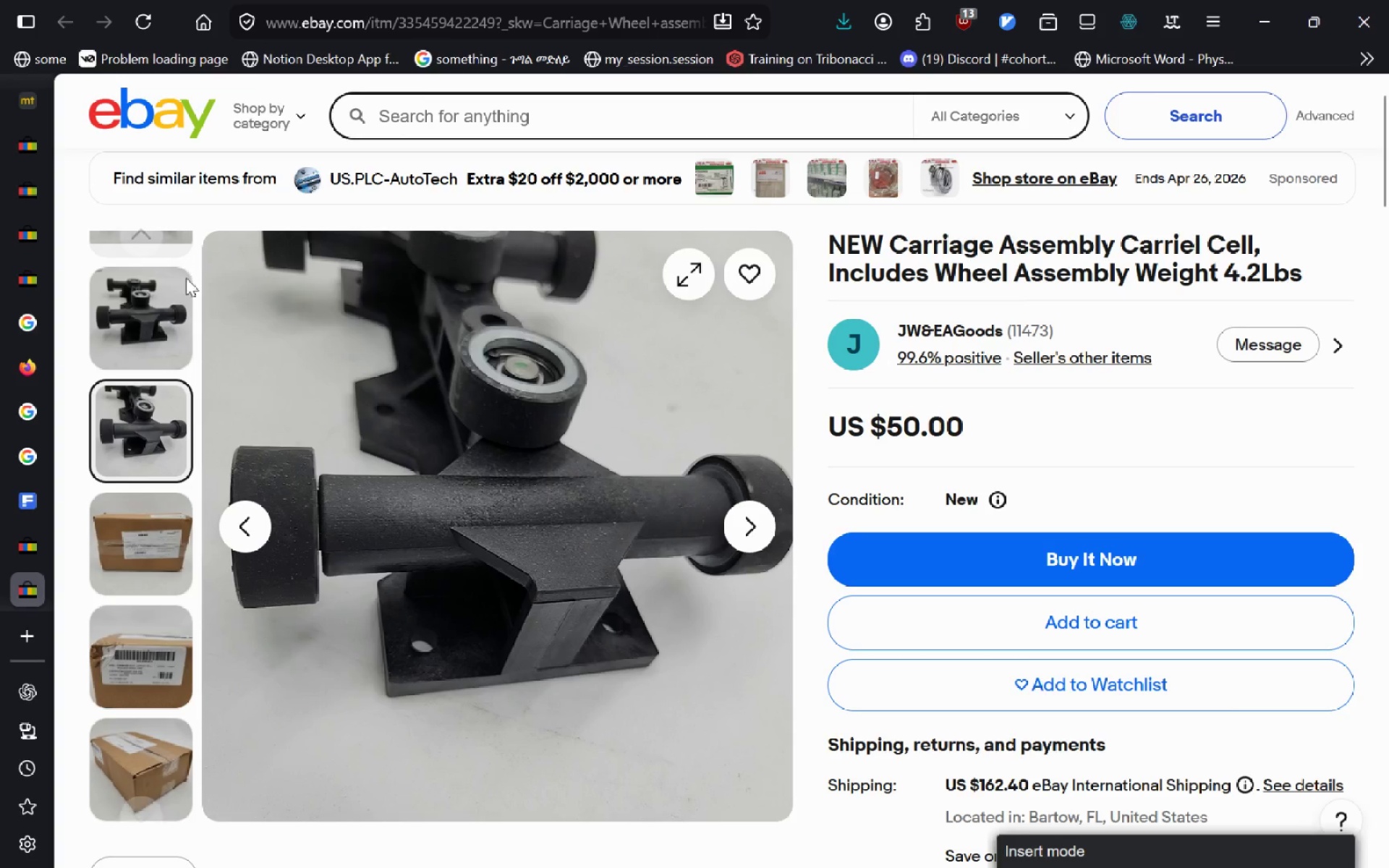 
left_click([179, 311])
 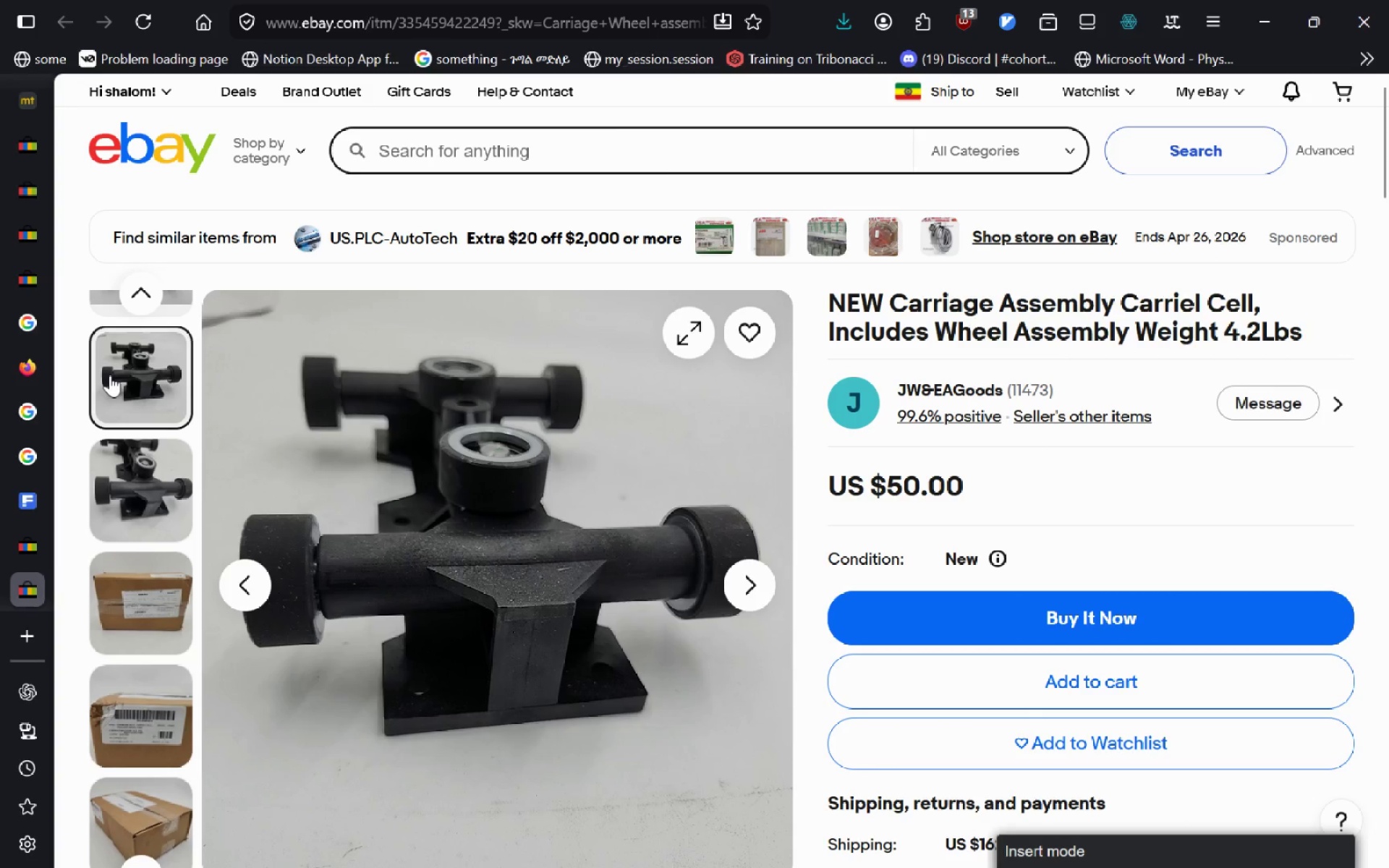 
left_click([139, 461])
 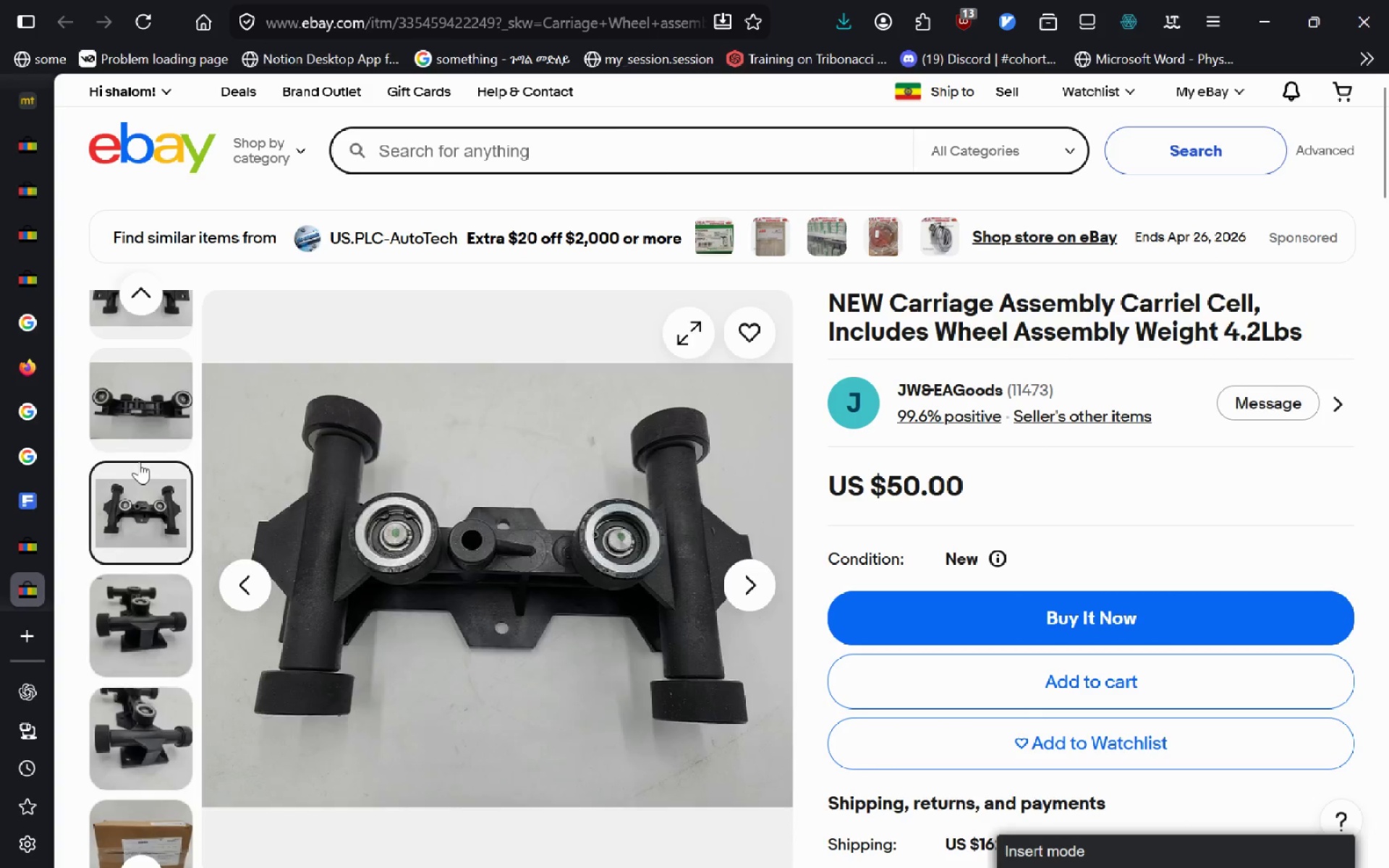 
left_click([139, 461])
 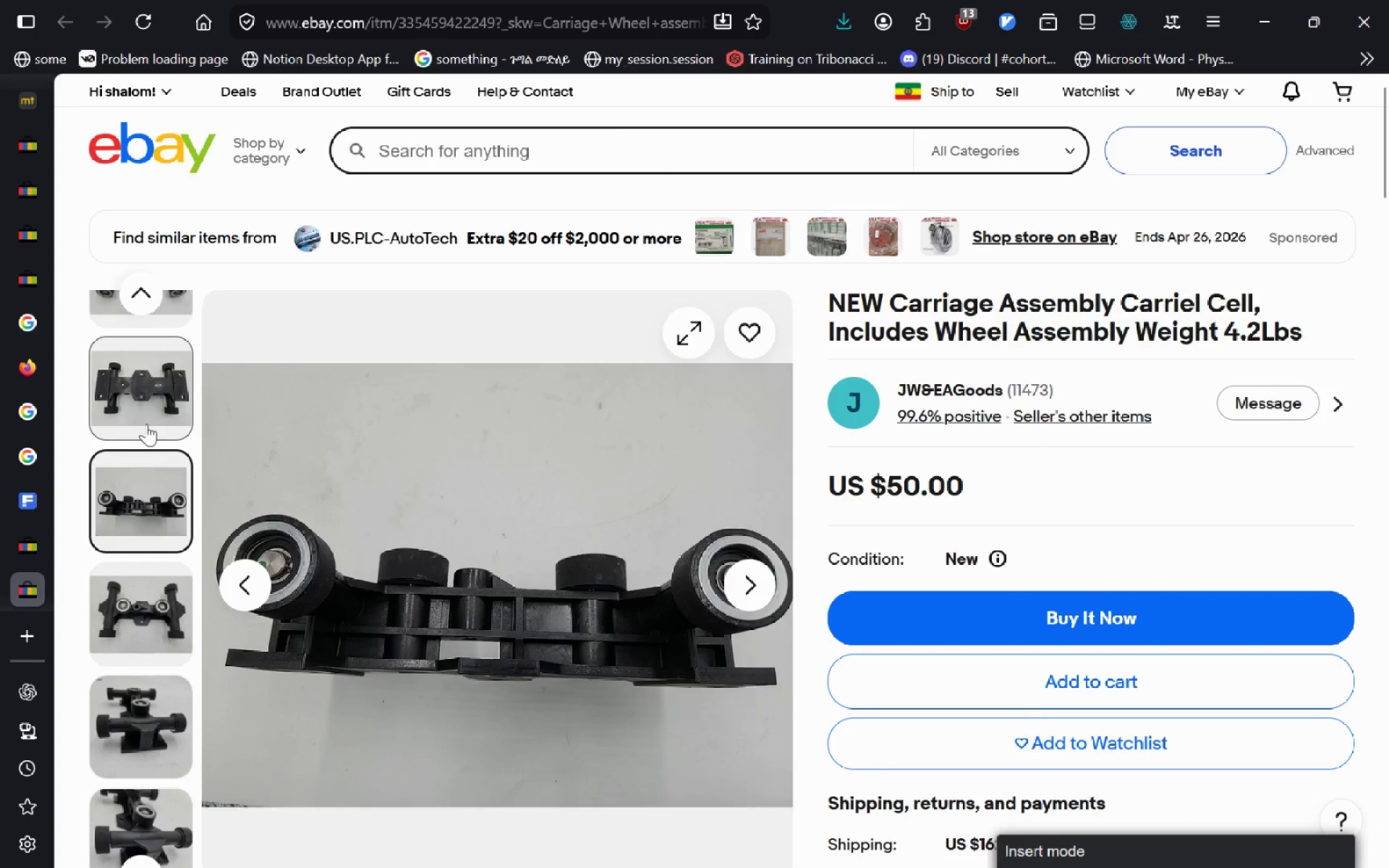 
left_click([148, 421])
 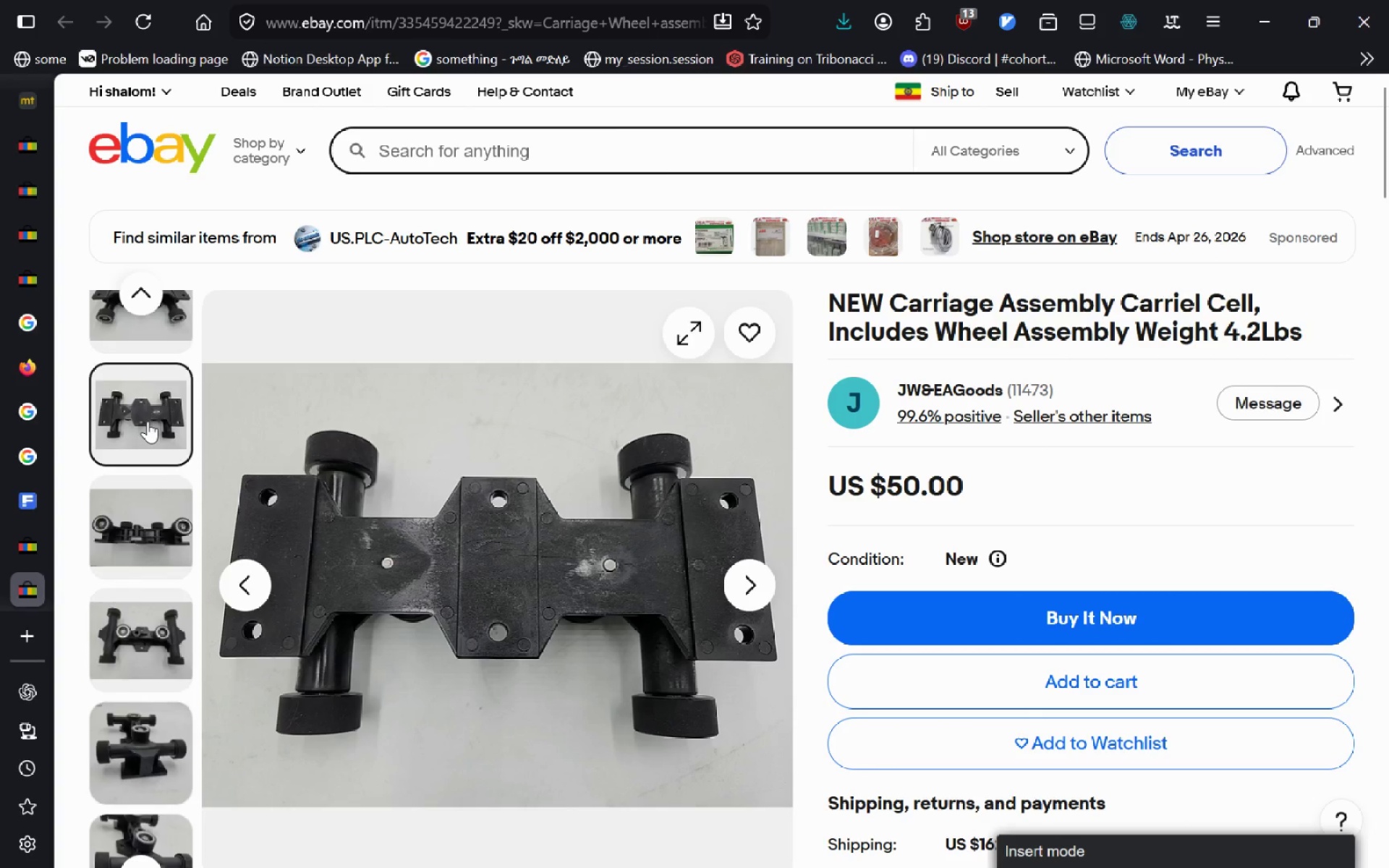 
left_click([148, 421])
 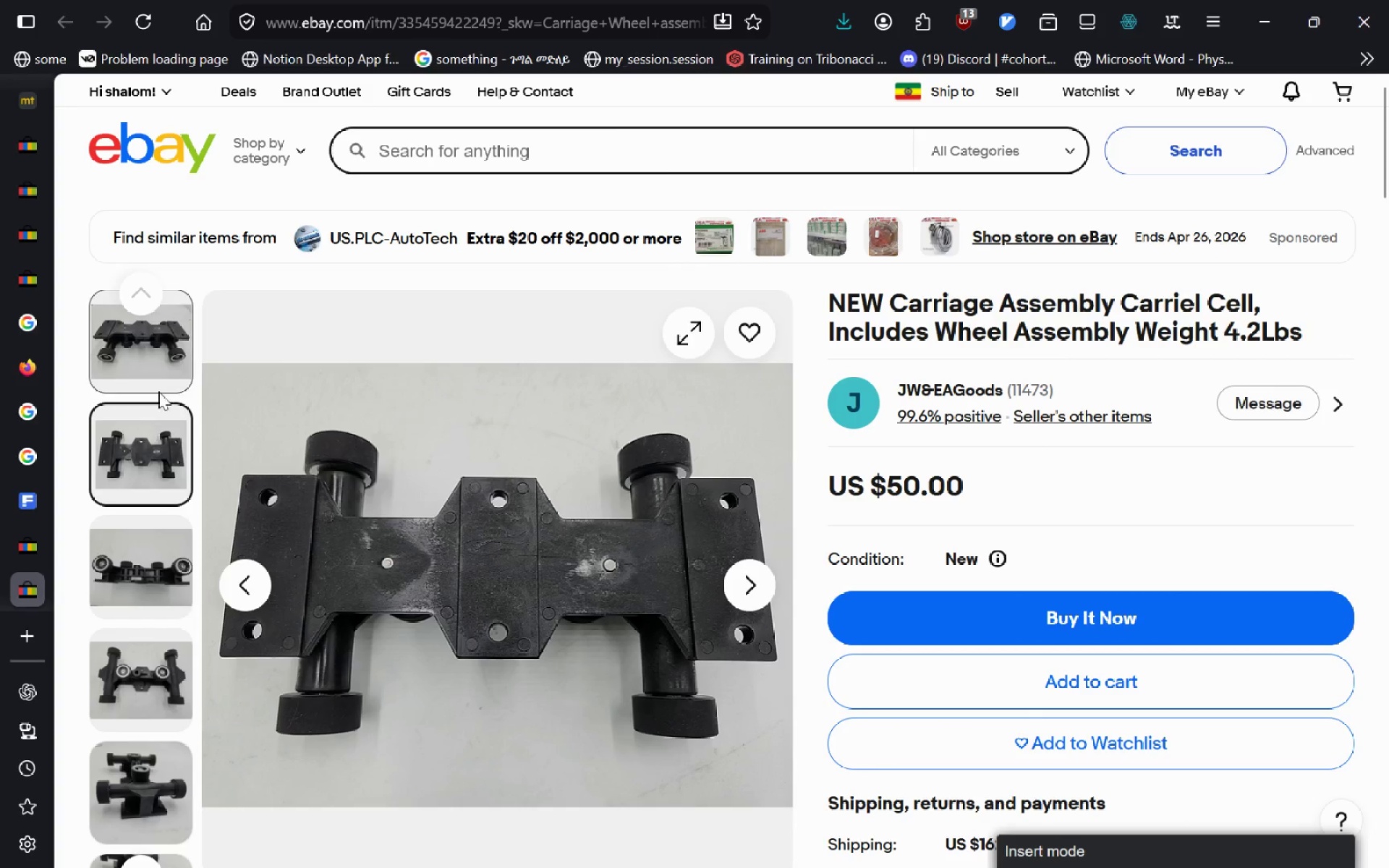 
left_click([158, 385])
 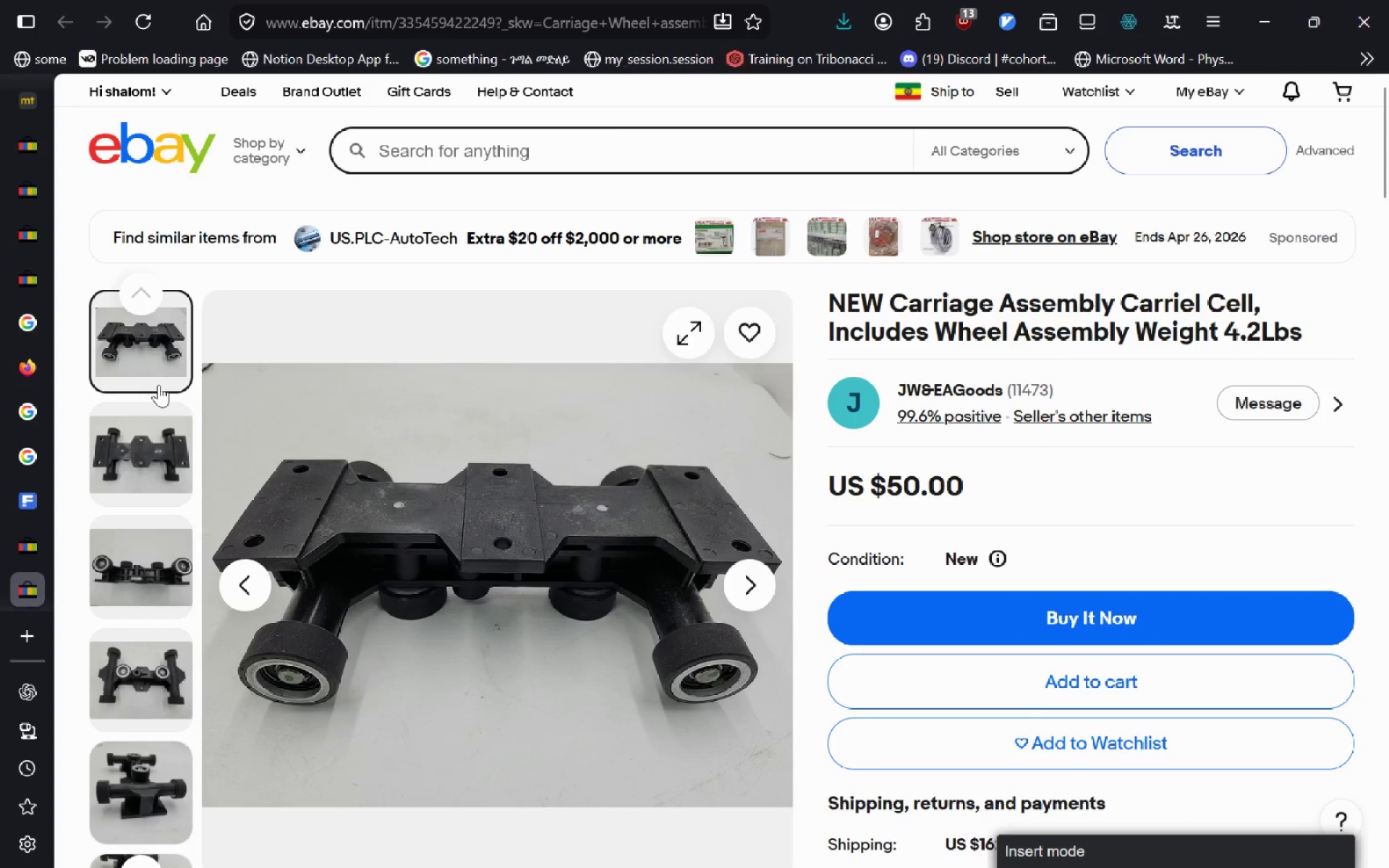 
key(Control+W)
 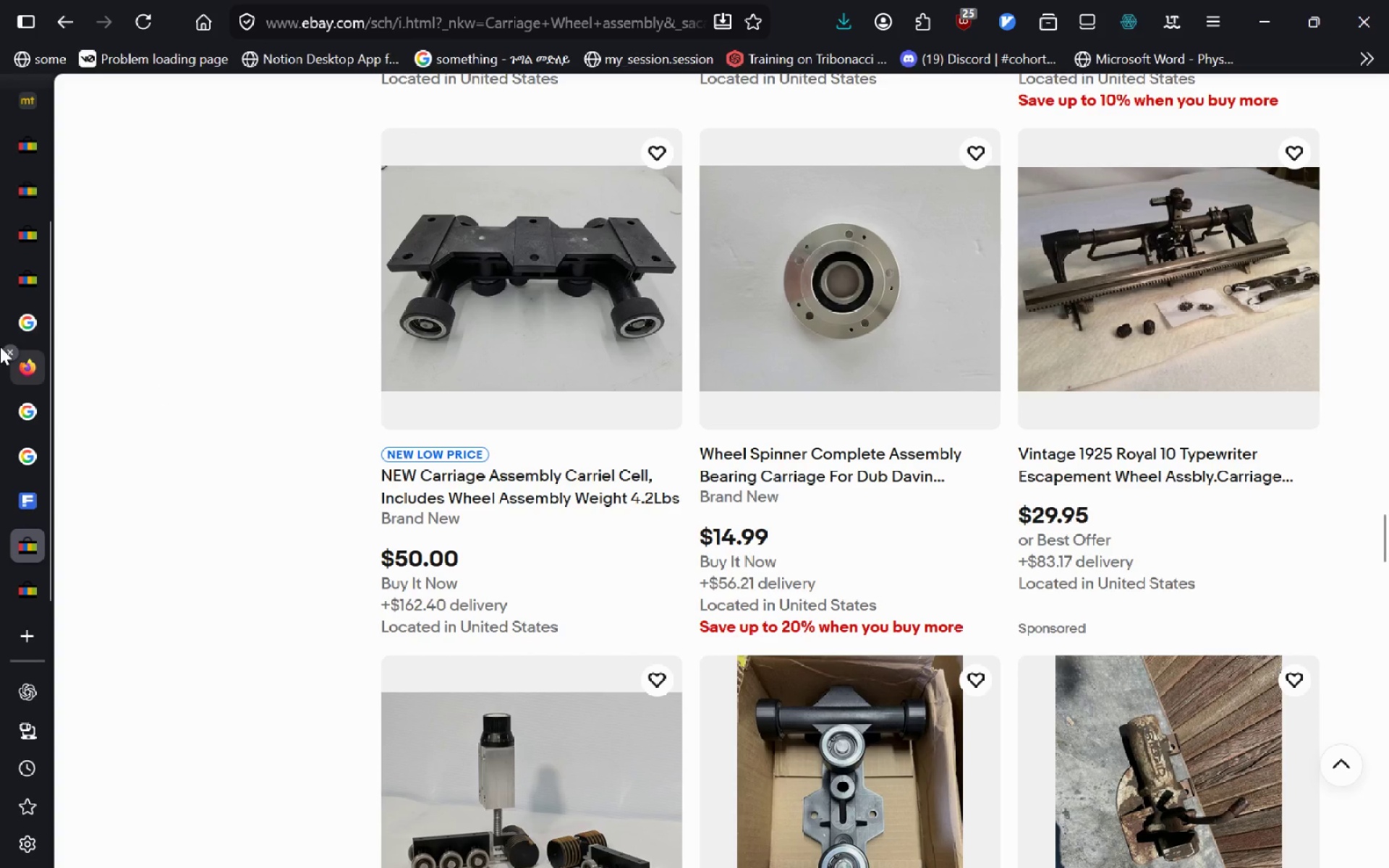 
mouse_move([34, 123])
 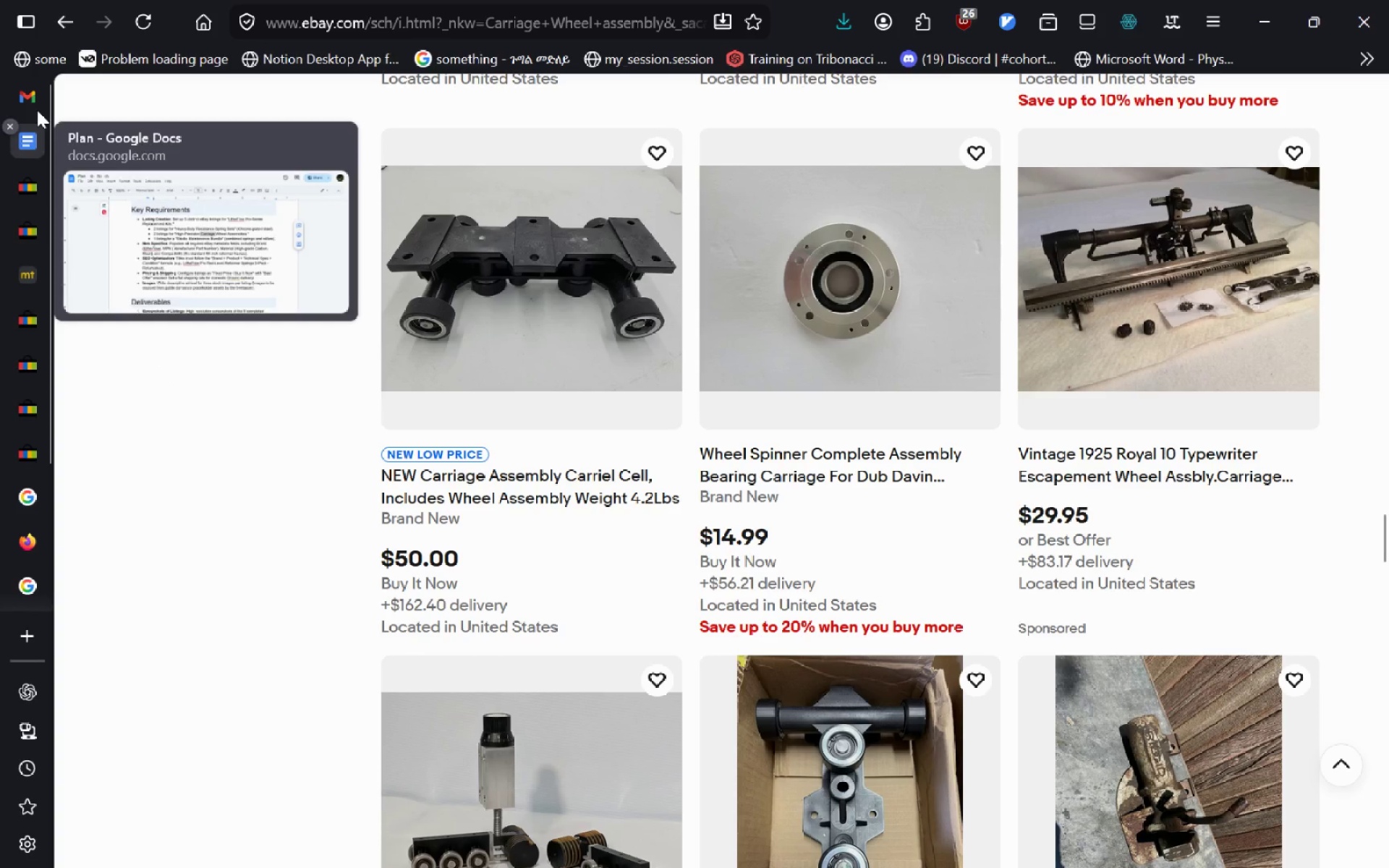 
left_click([31, 216])
 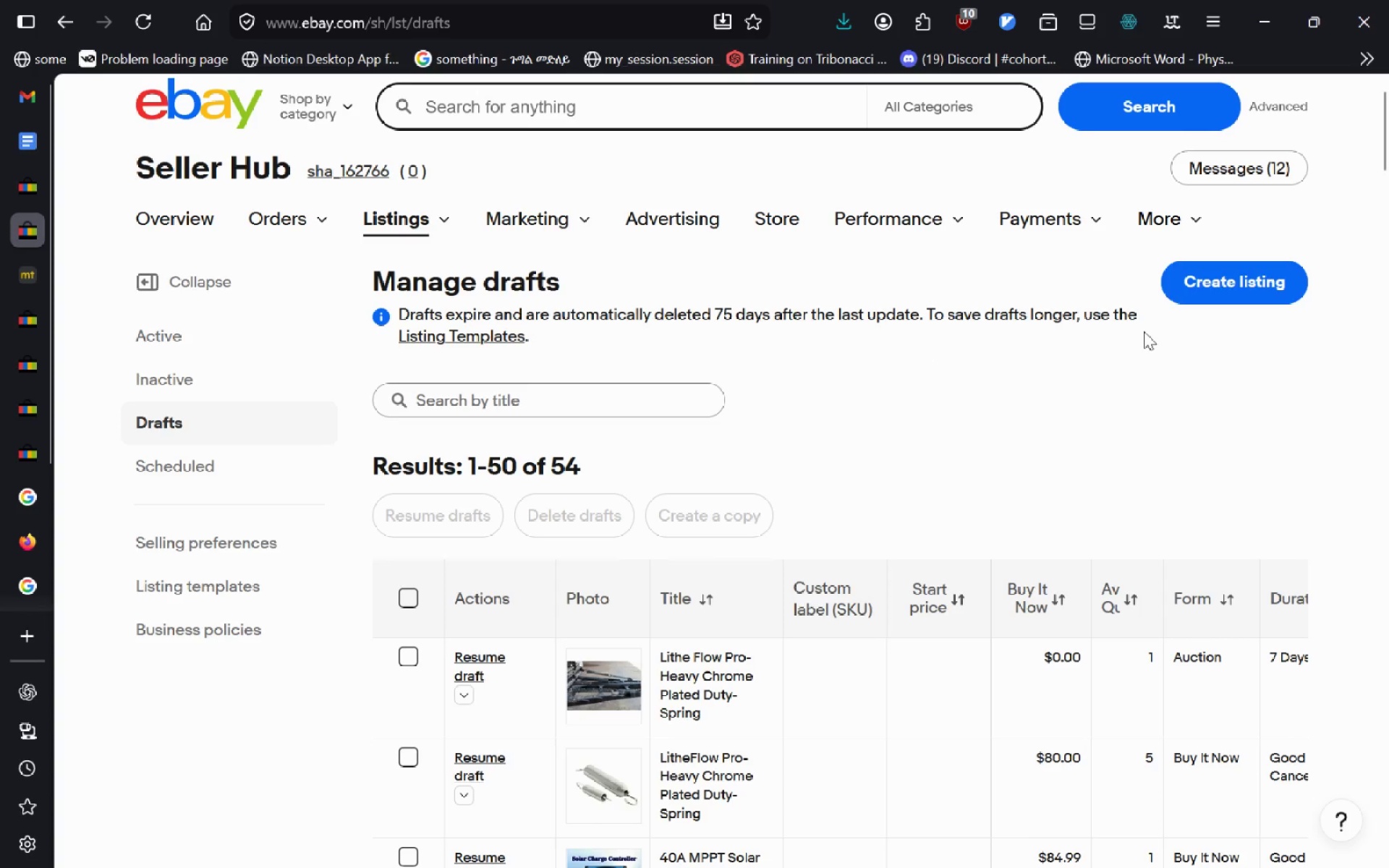 
wait(5.19)
 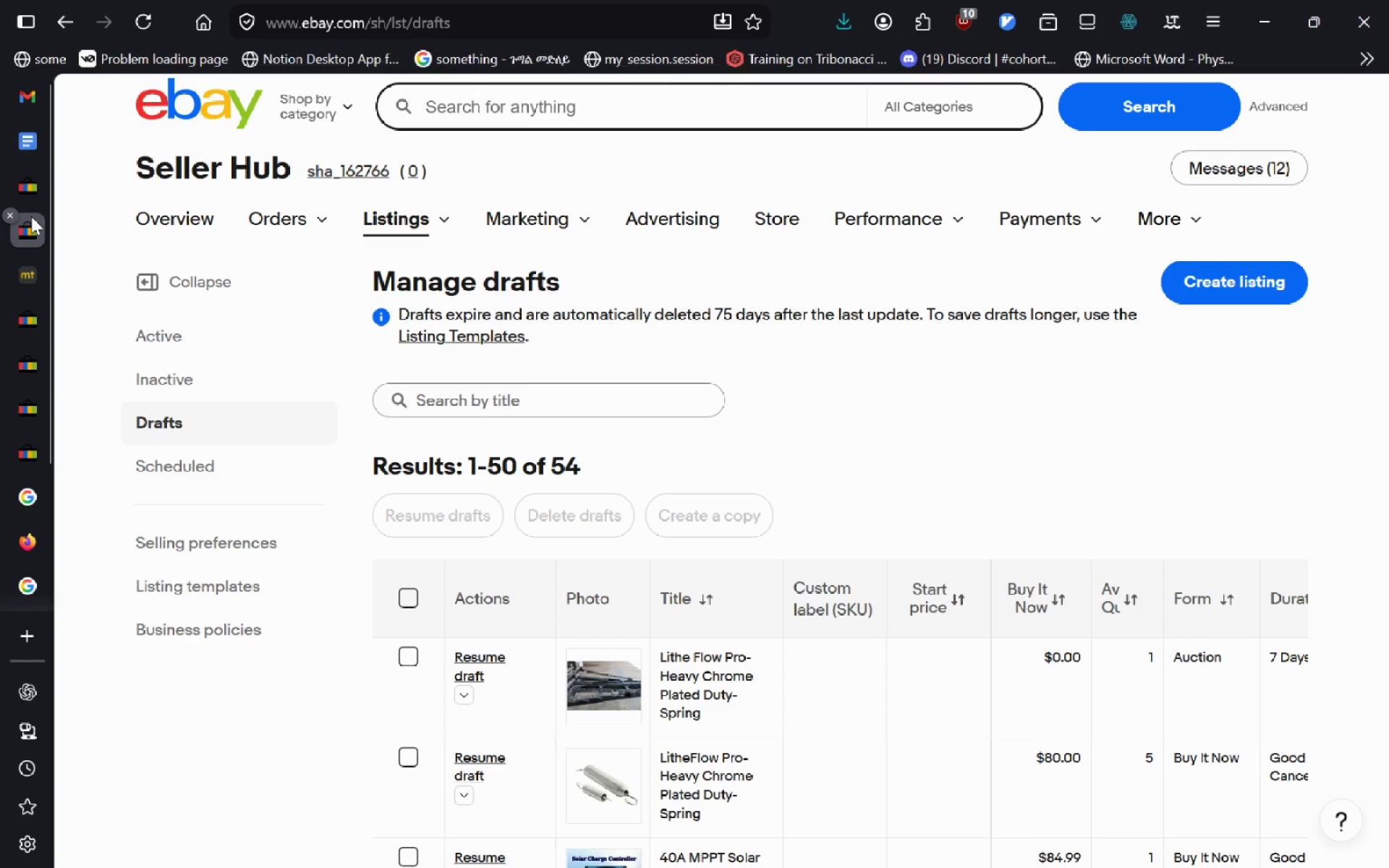 
left_click([1207, 279])
 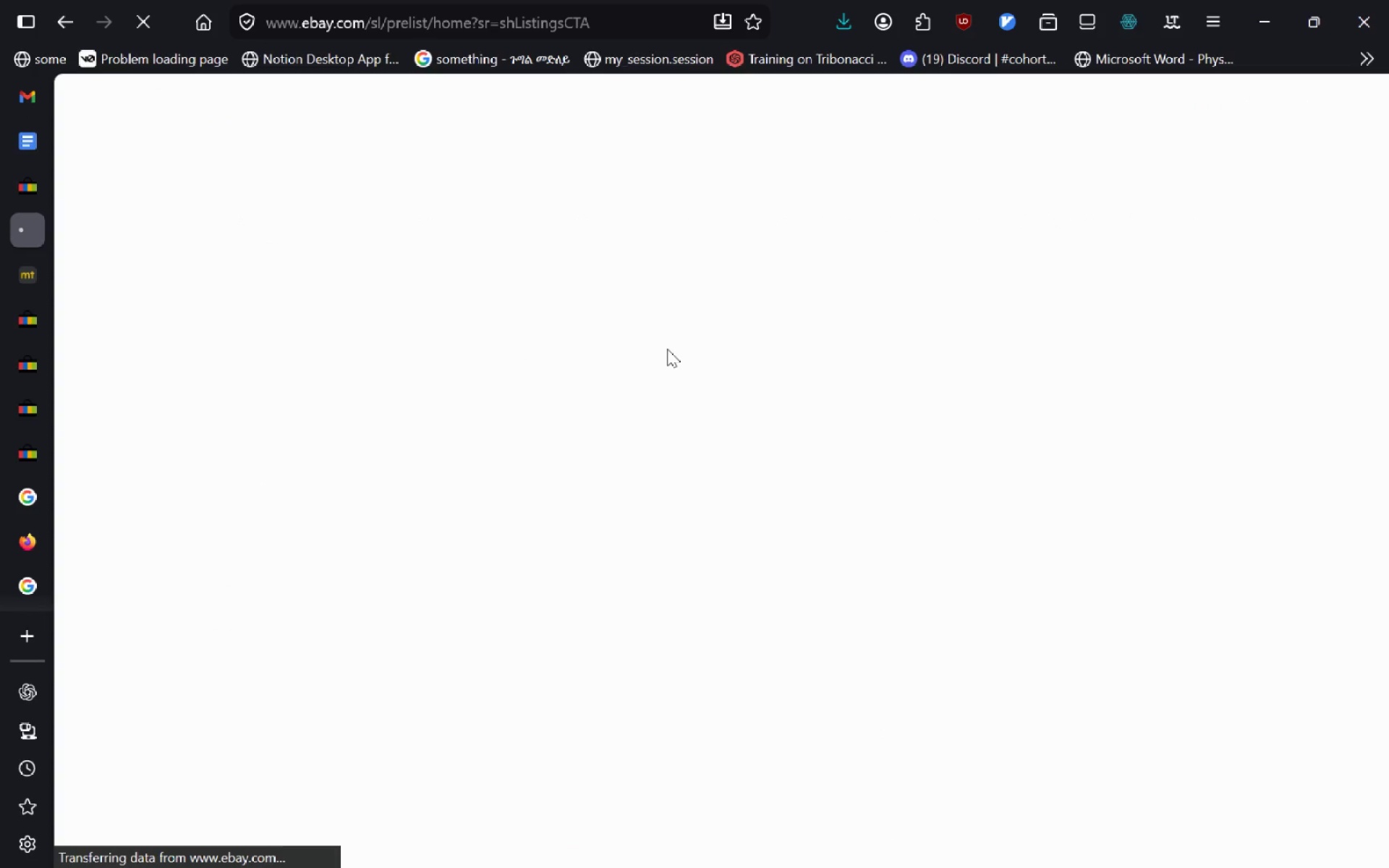 
left_click([401, 637])
 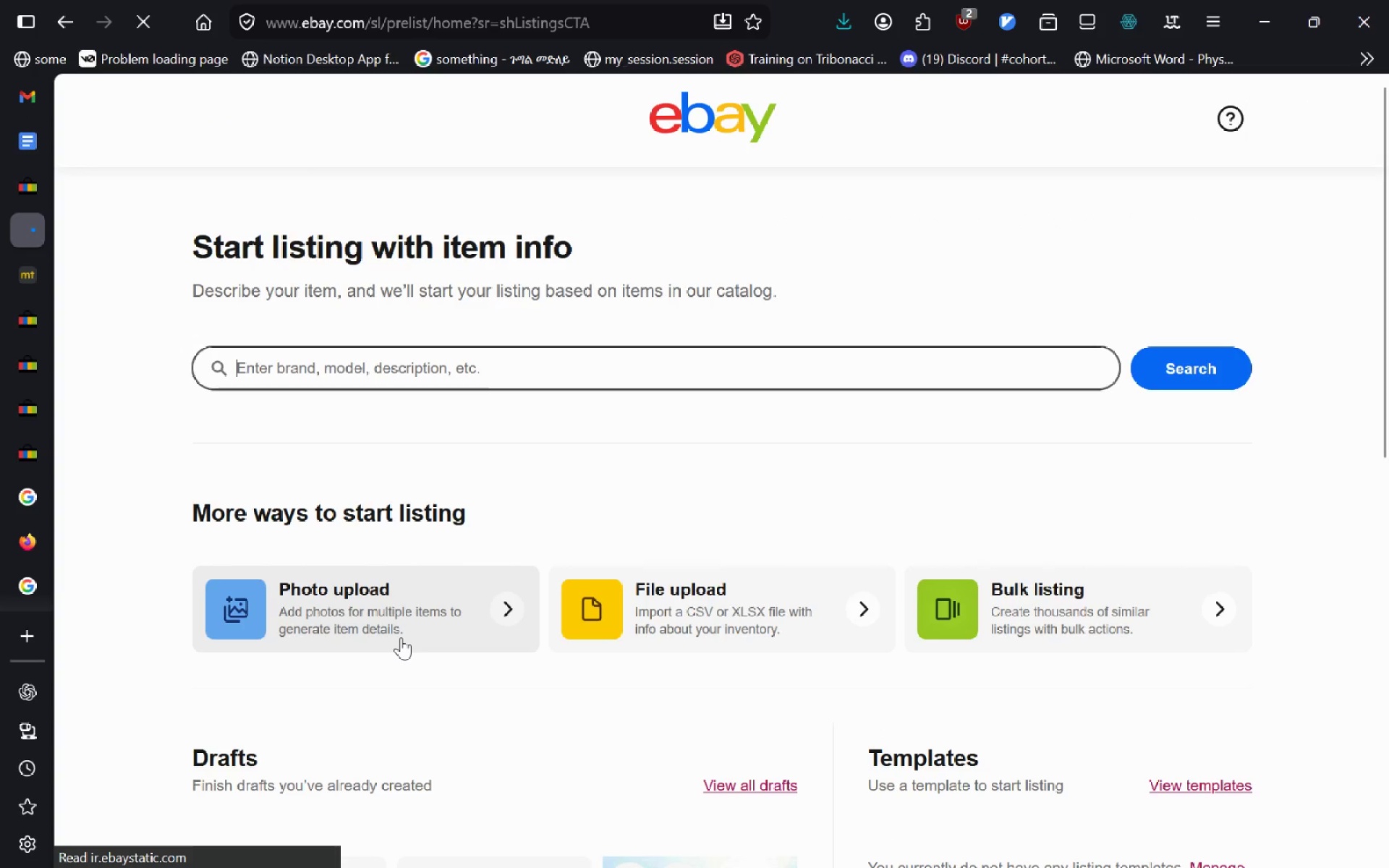 
left_click([1073, 532])
 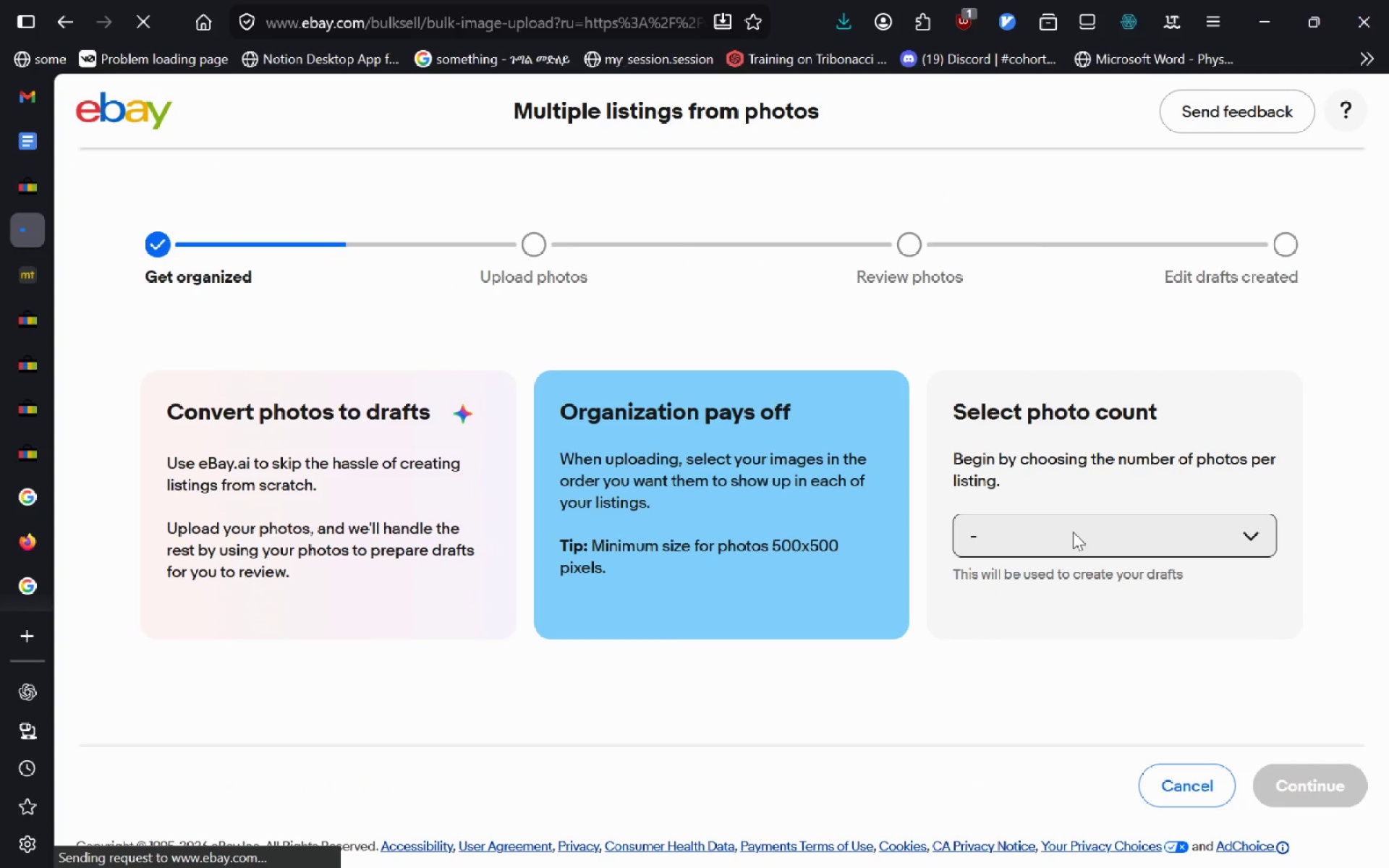 
left_click([1073, 532])
 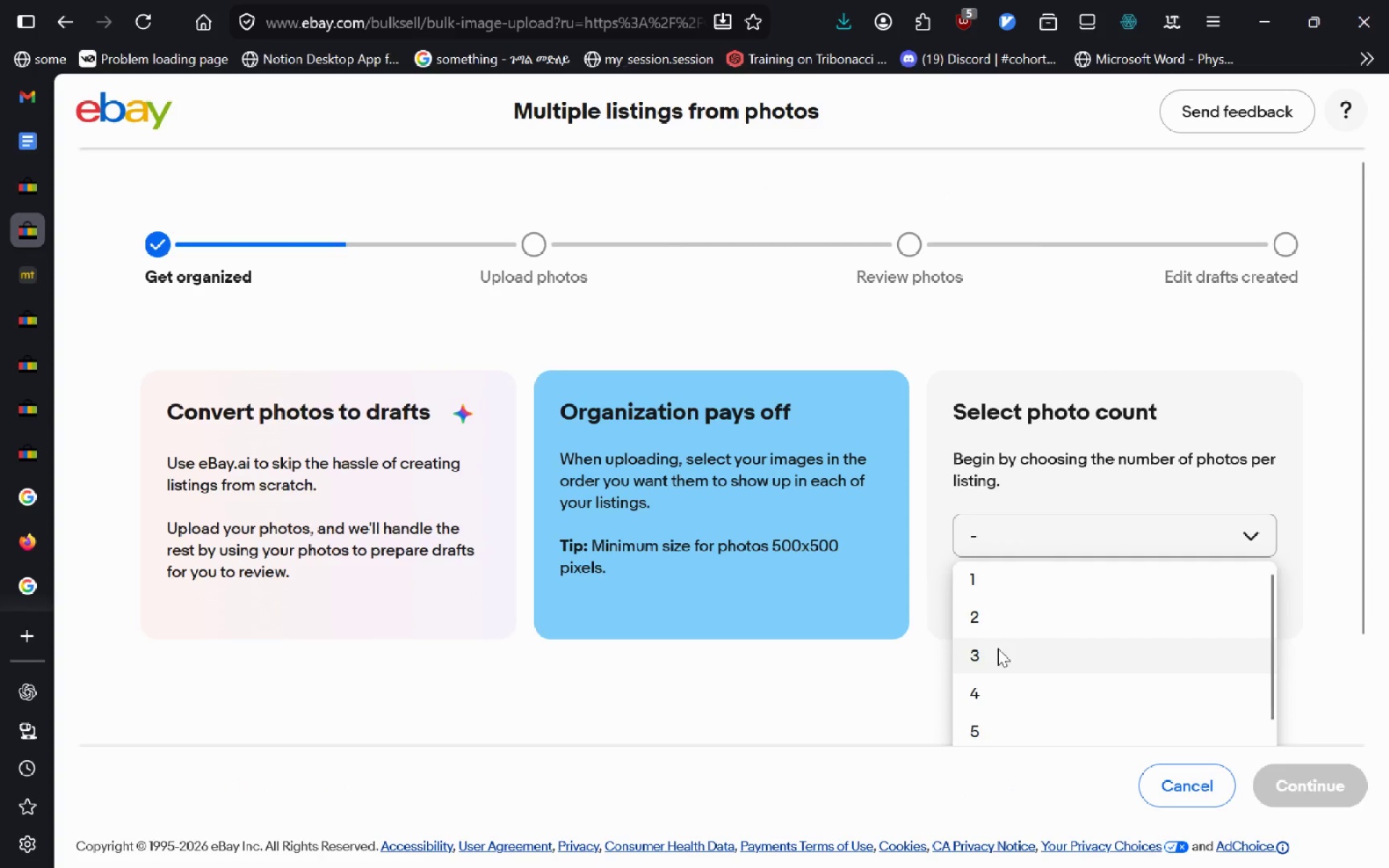 
left_click([978, 704])
 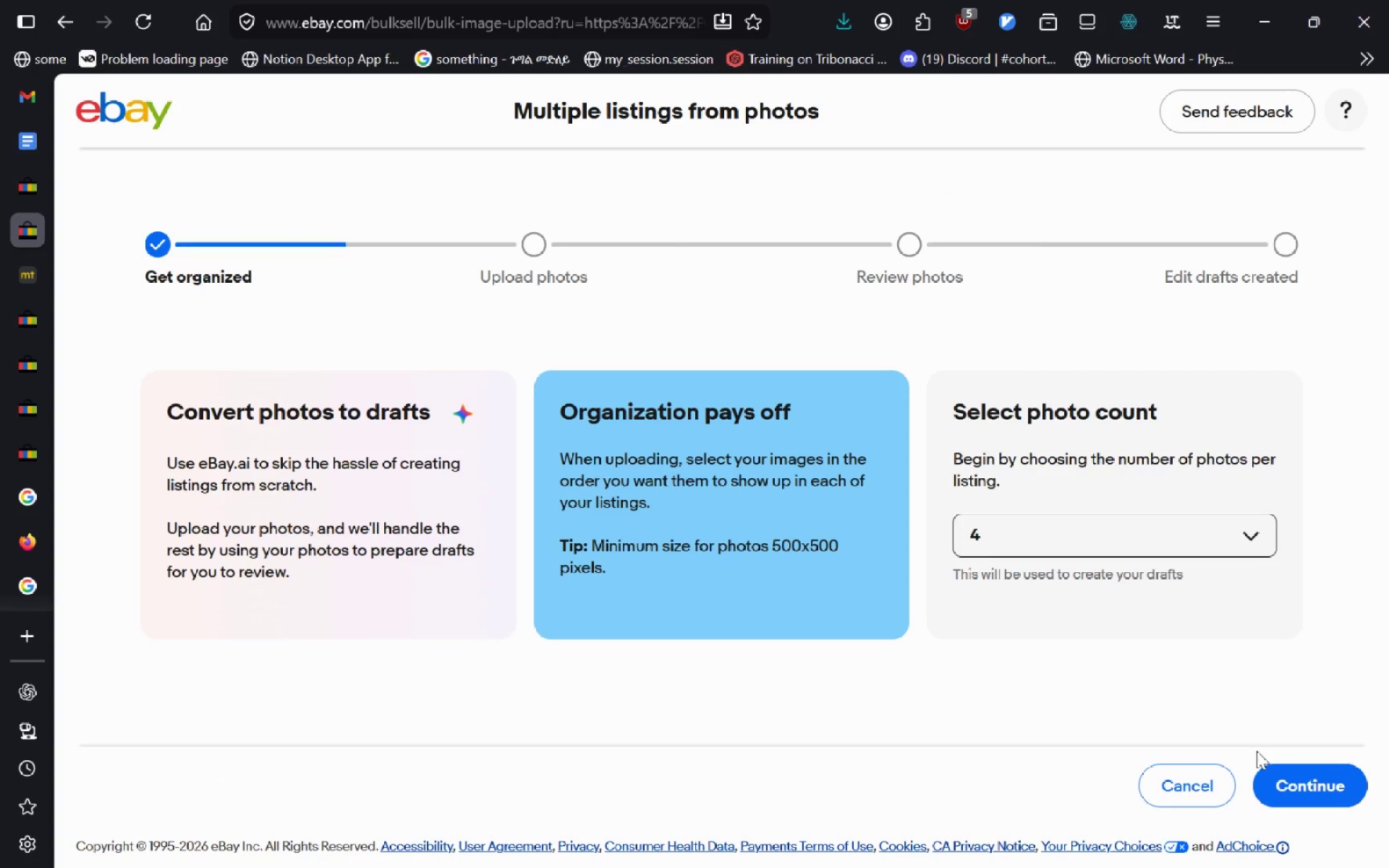 
left_click([1320, 798])
 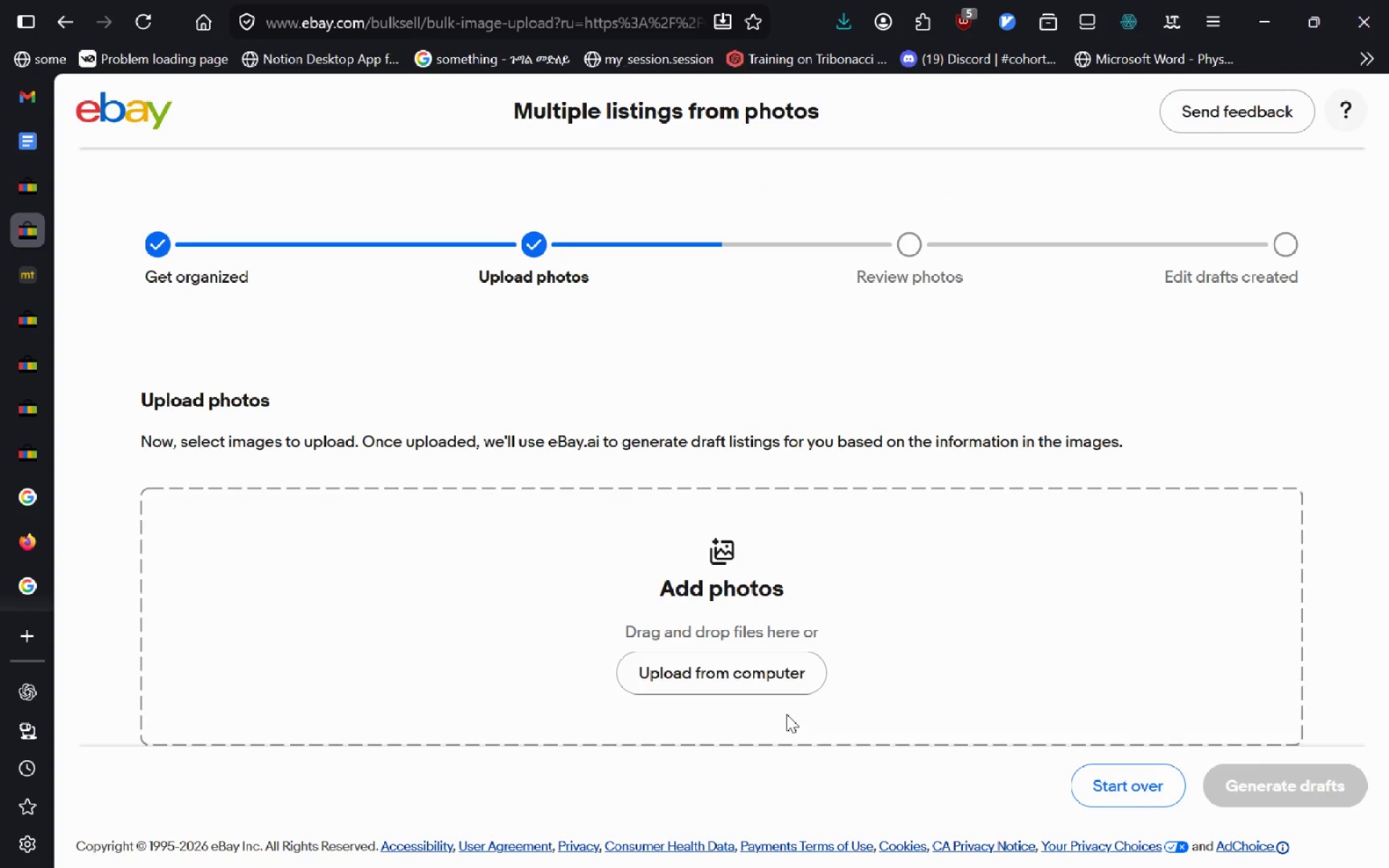 
left_click([783, 671])
 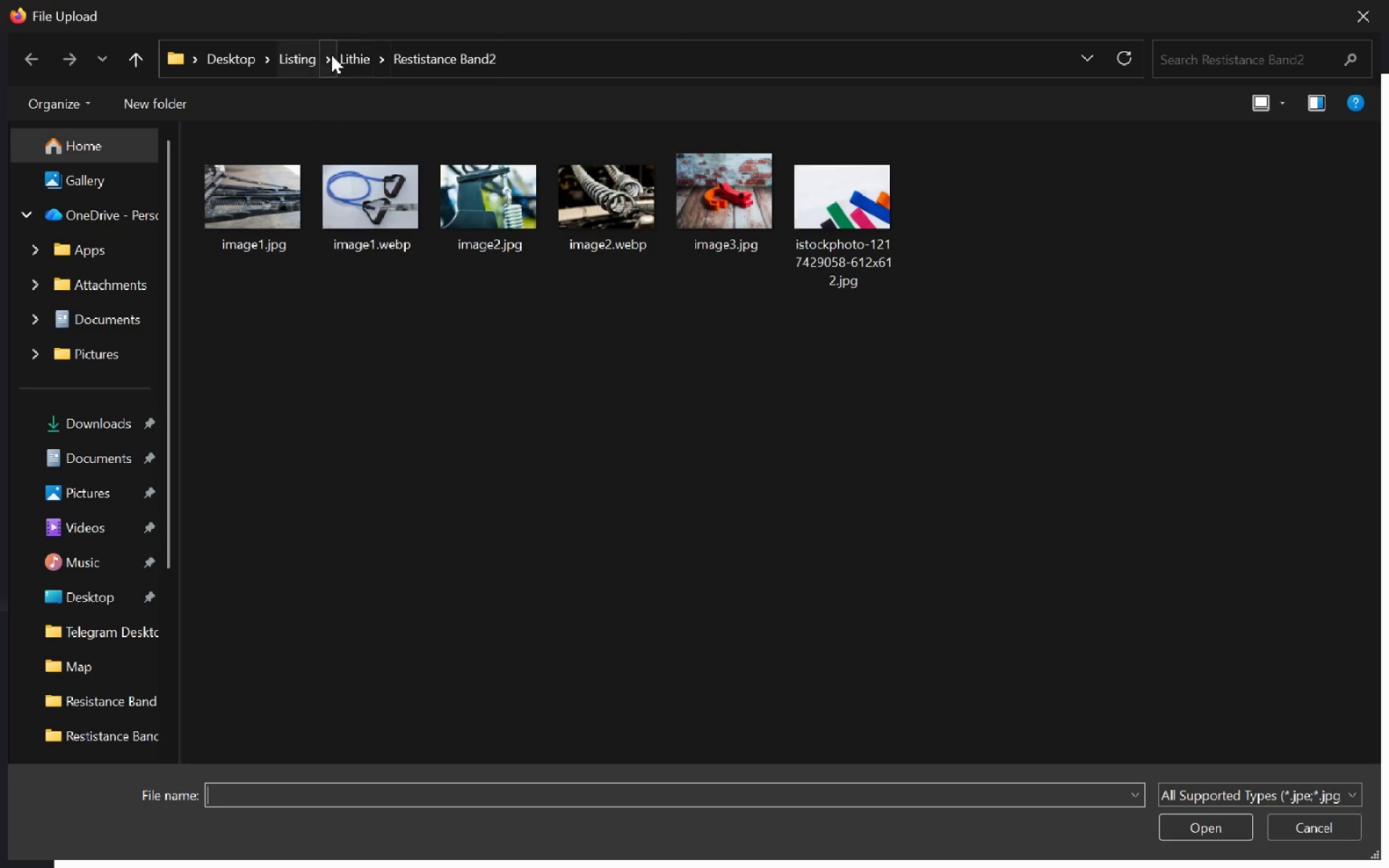 
left_click([347, 55])
 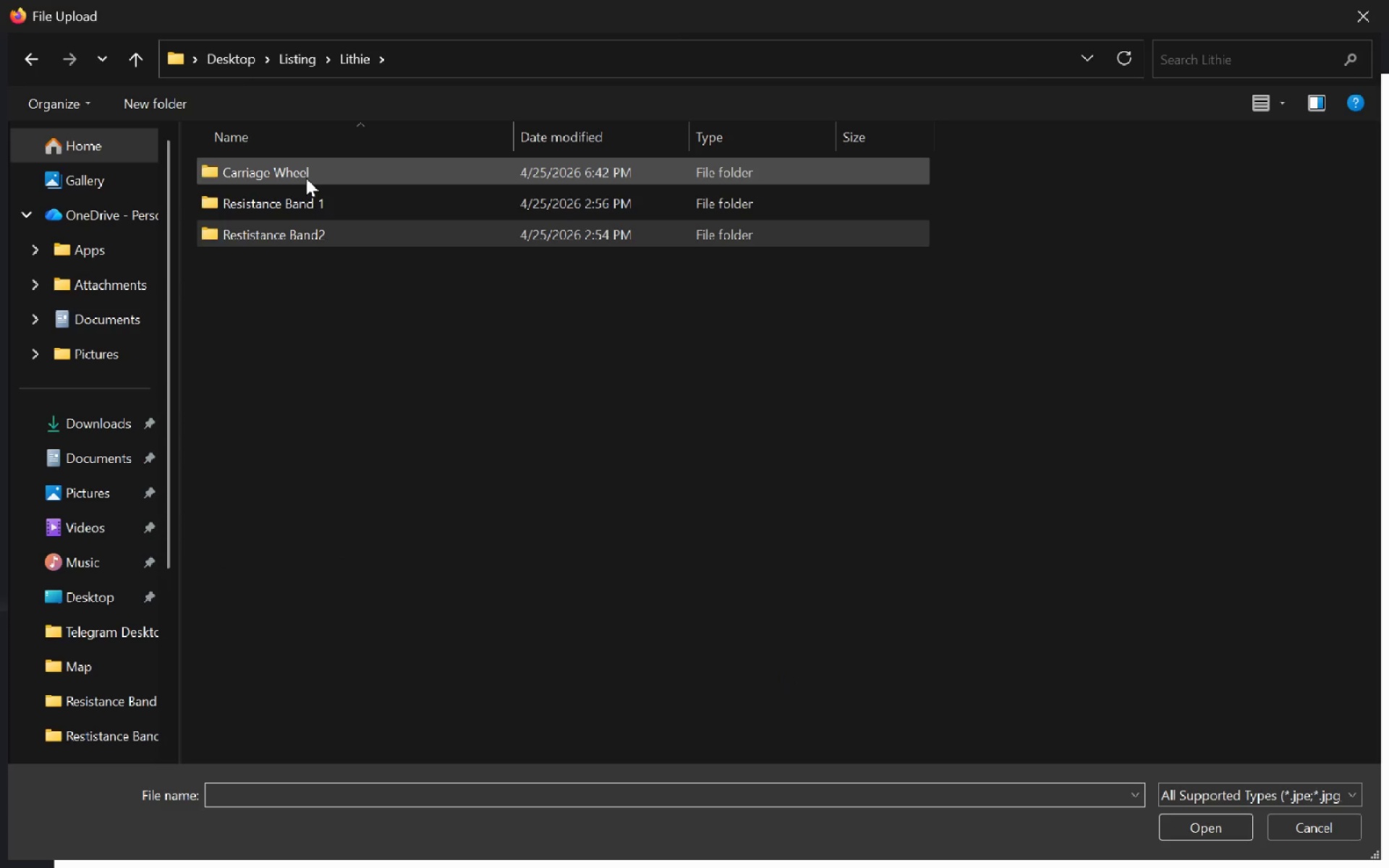 
double_click([306, 178])
 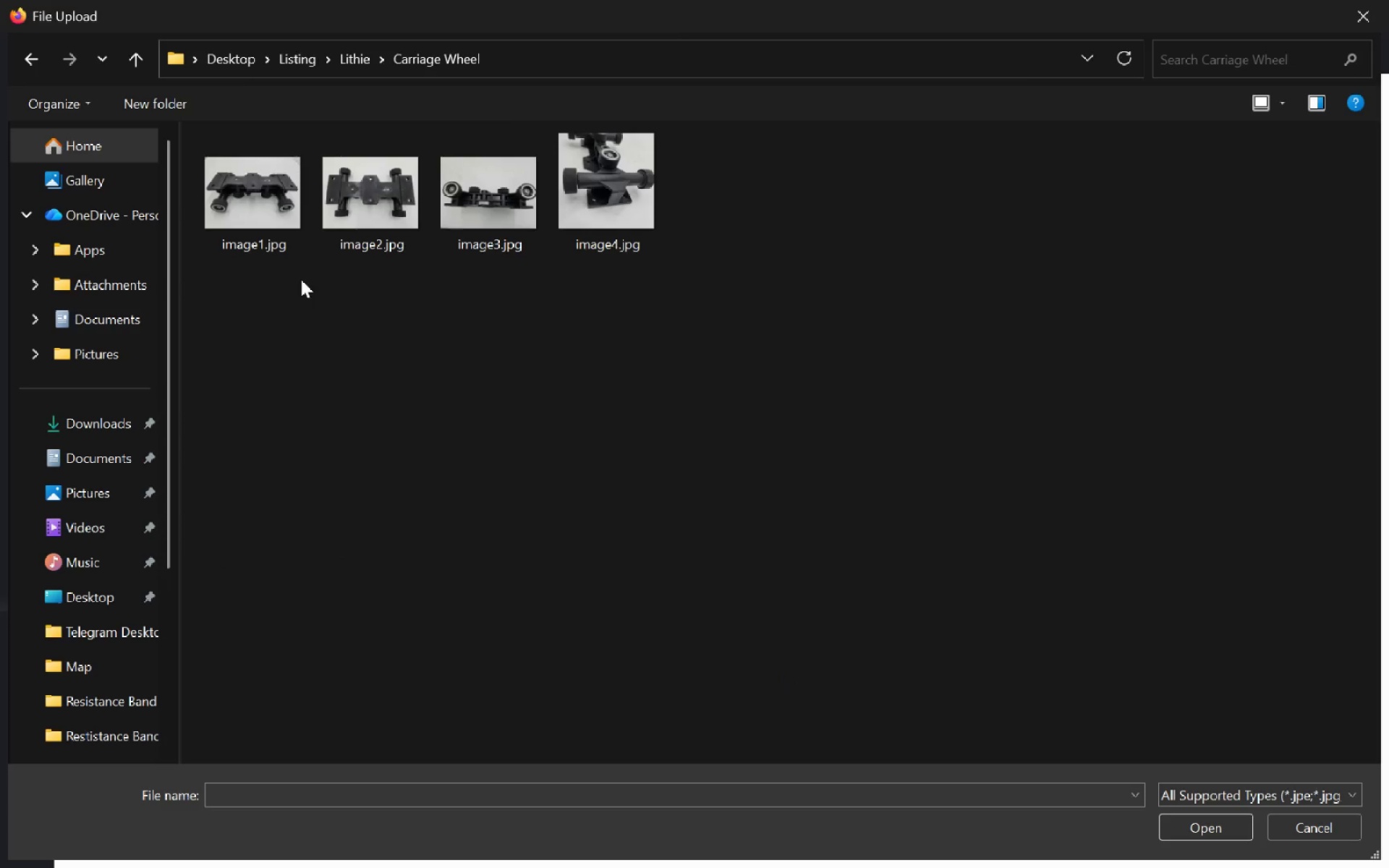 
left_click_drag(start_coordinate=[289, 289], to_coordinate=[714, 175])
 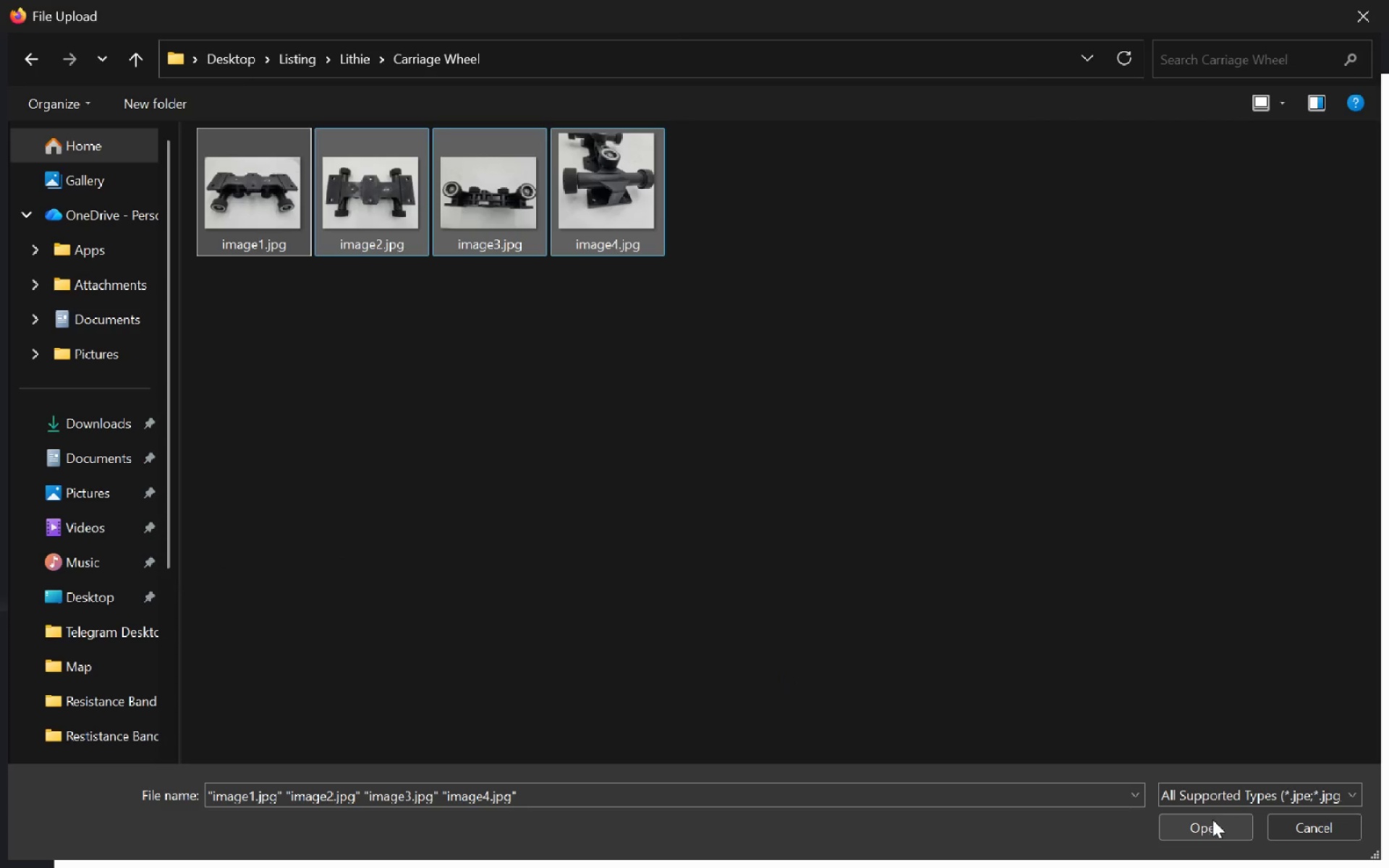 
left_click([1205, 824])
 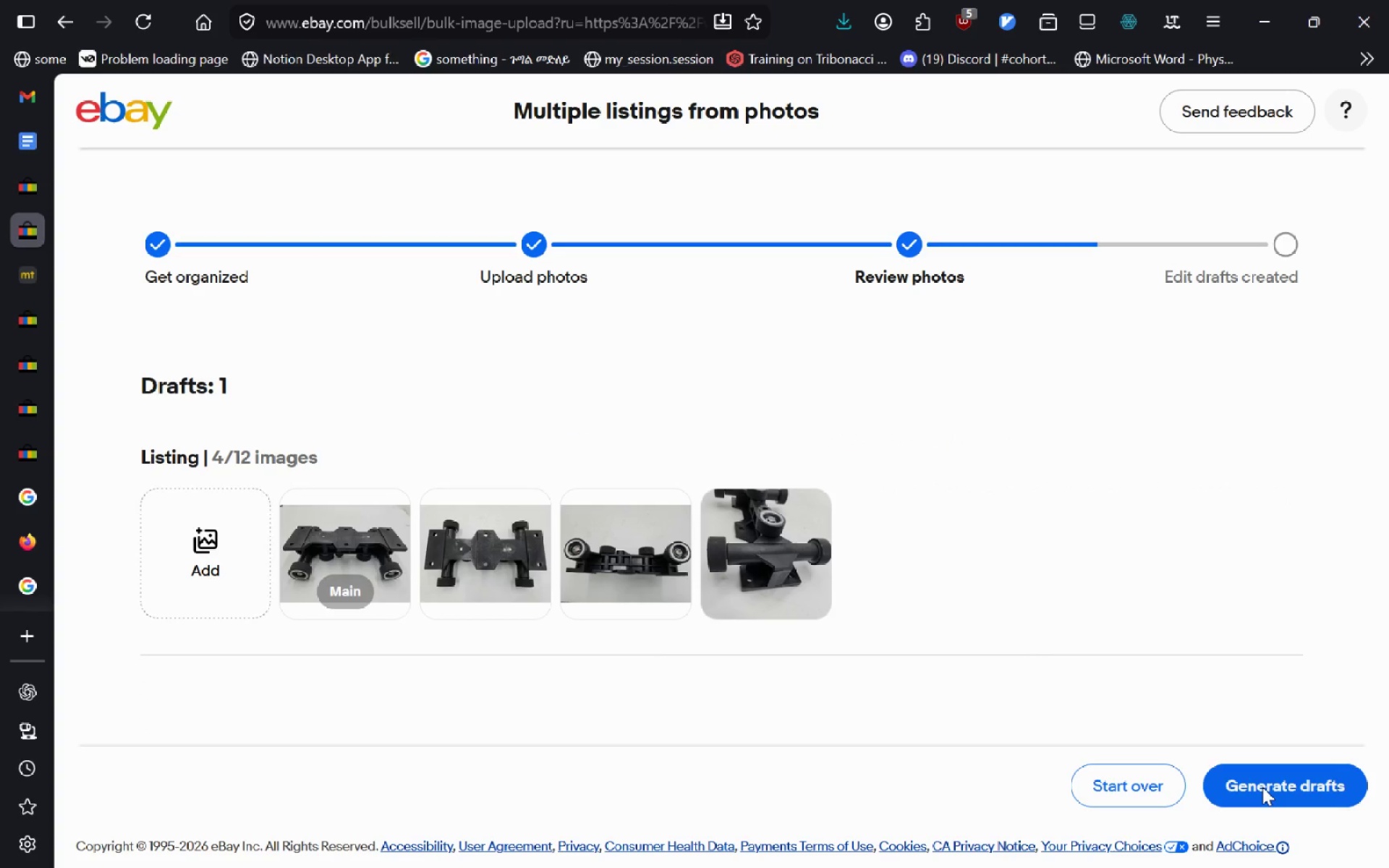 
left_click([1262, 787])
 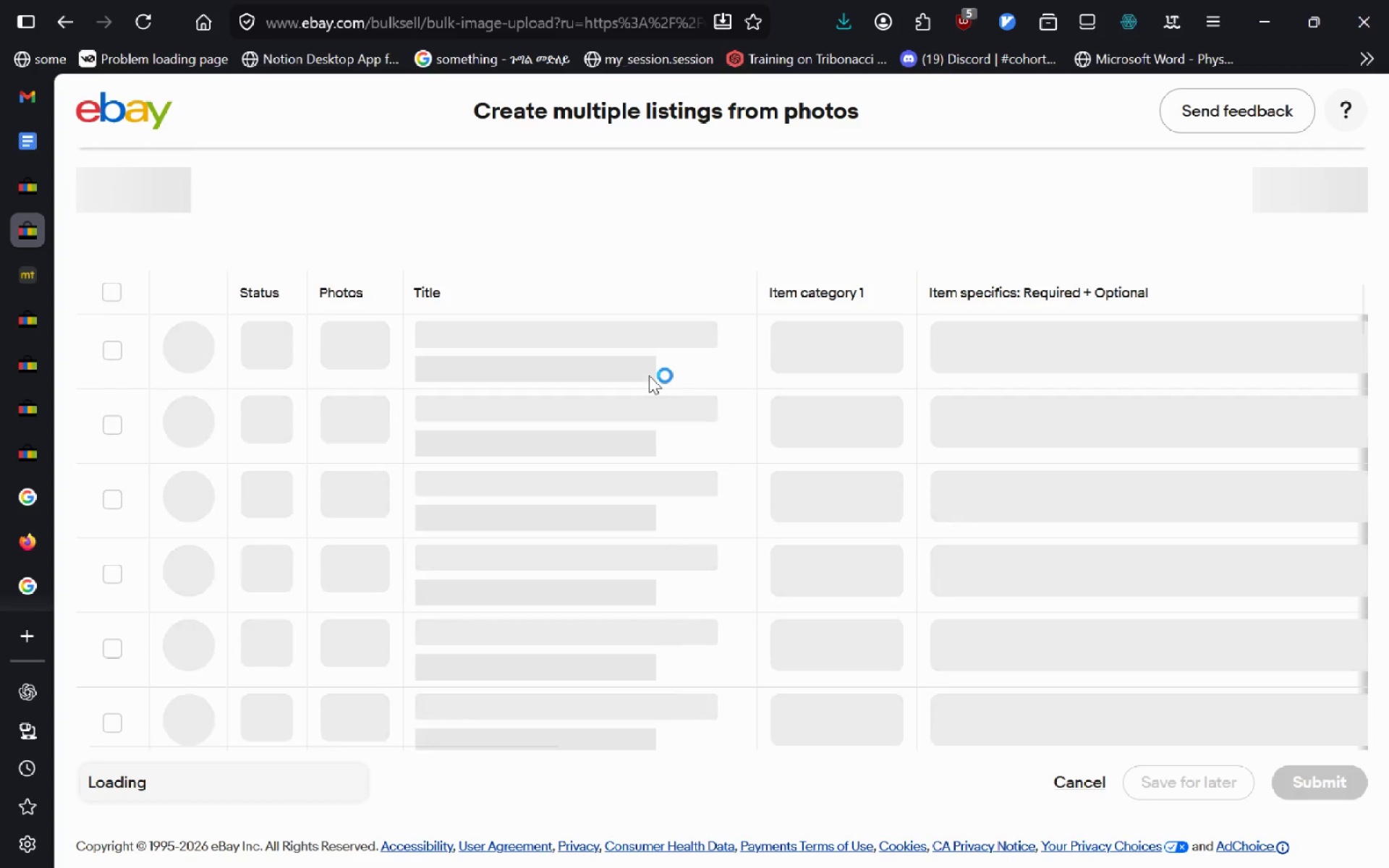 
wait(5.19)
 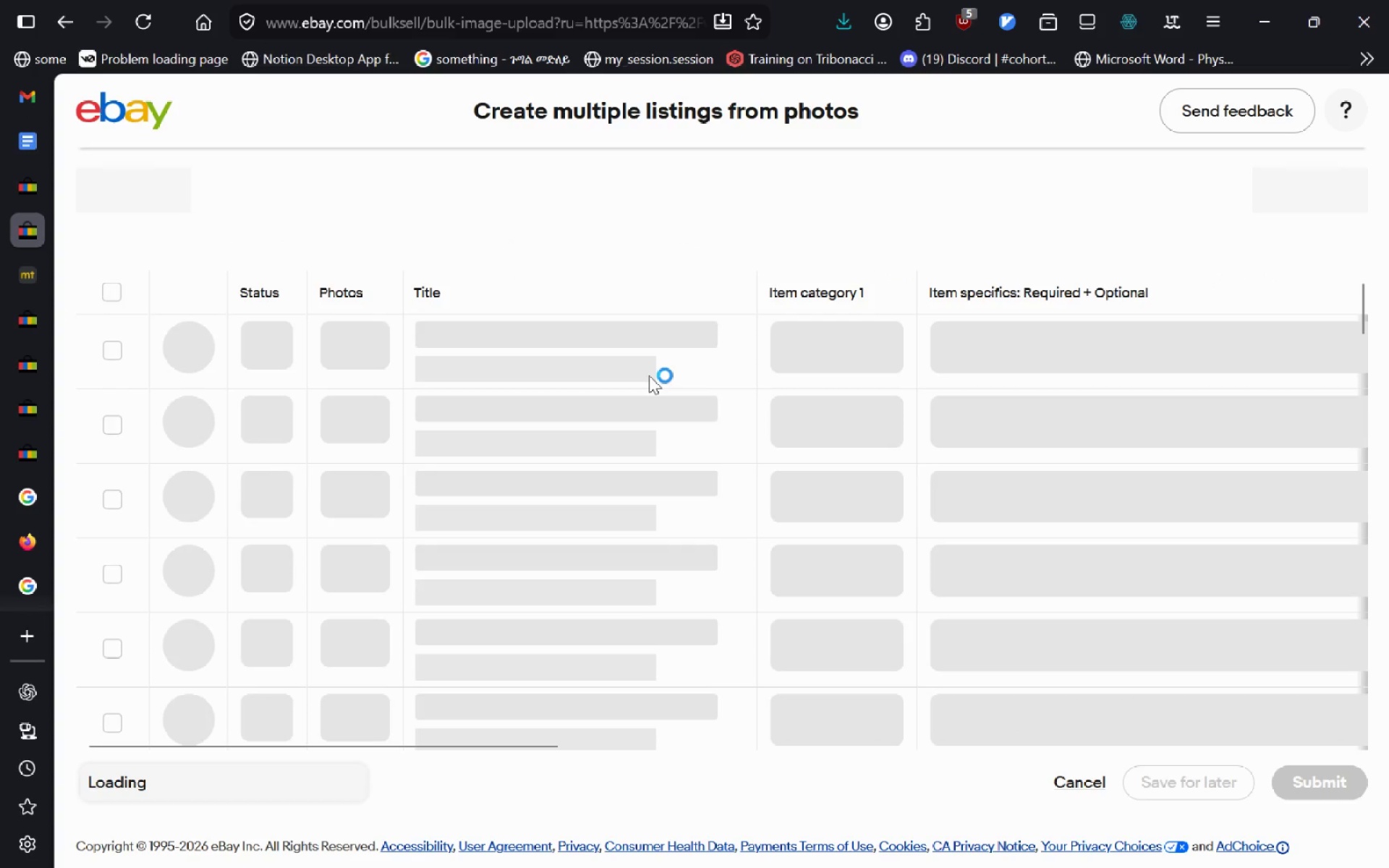 
key(Control+T)
 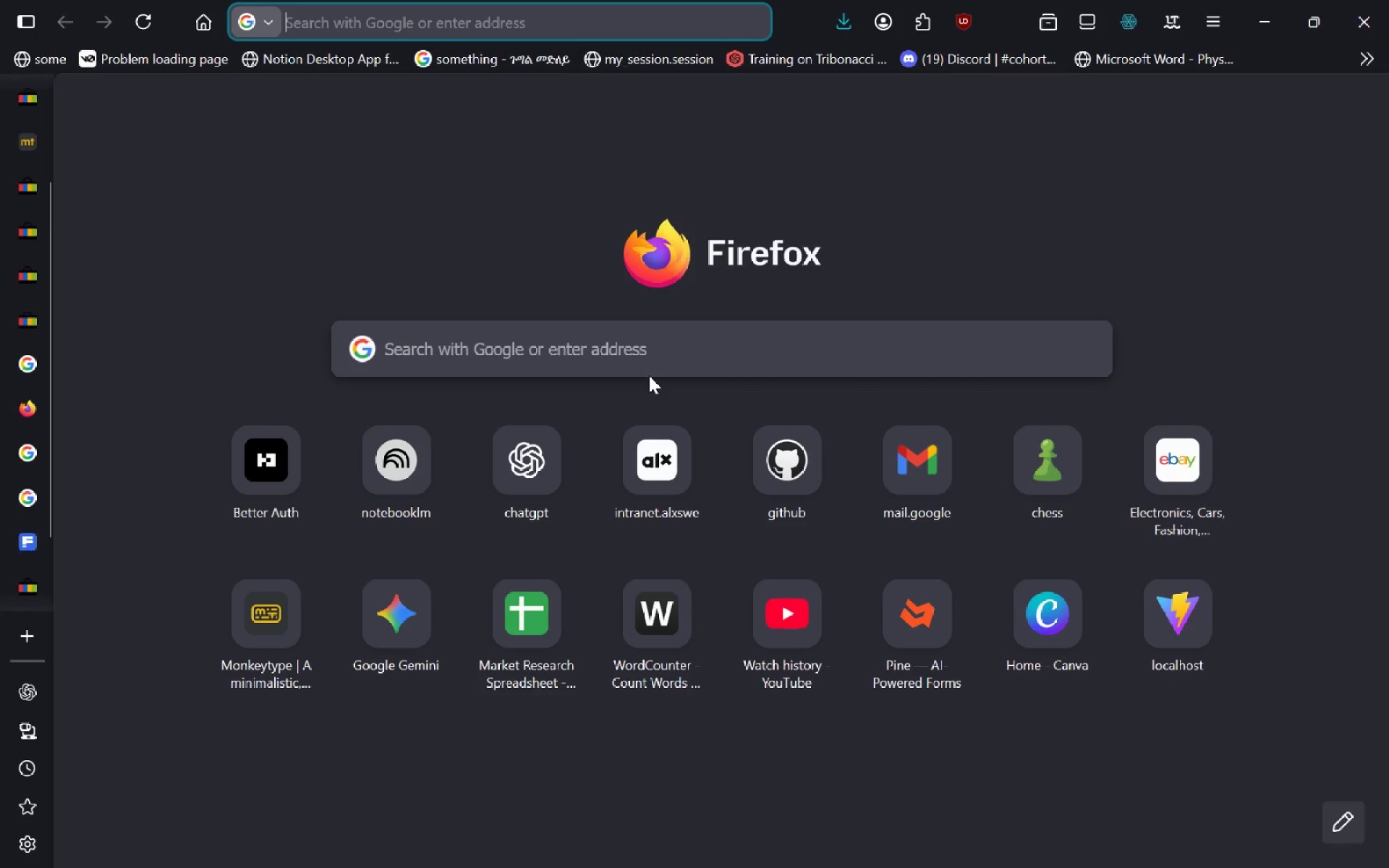 
type(wheele)
key(Backspace)
type(r carr)
 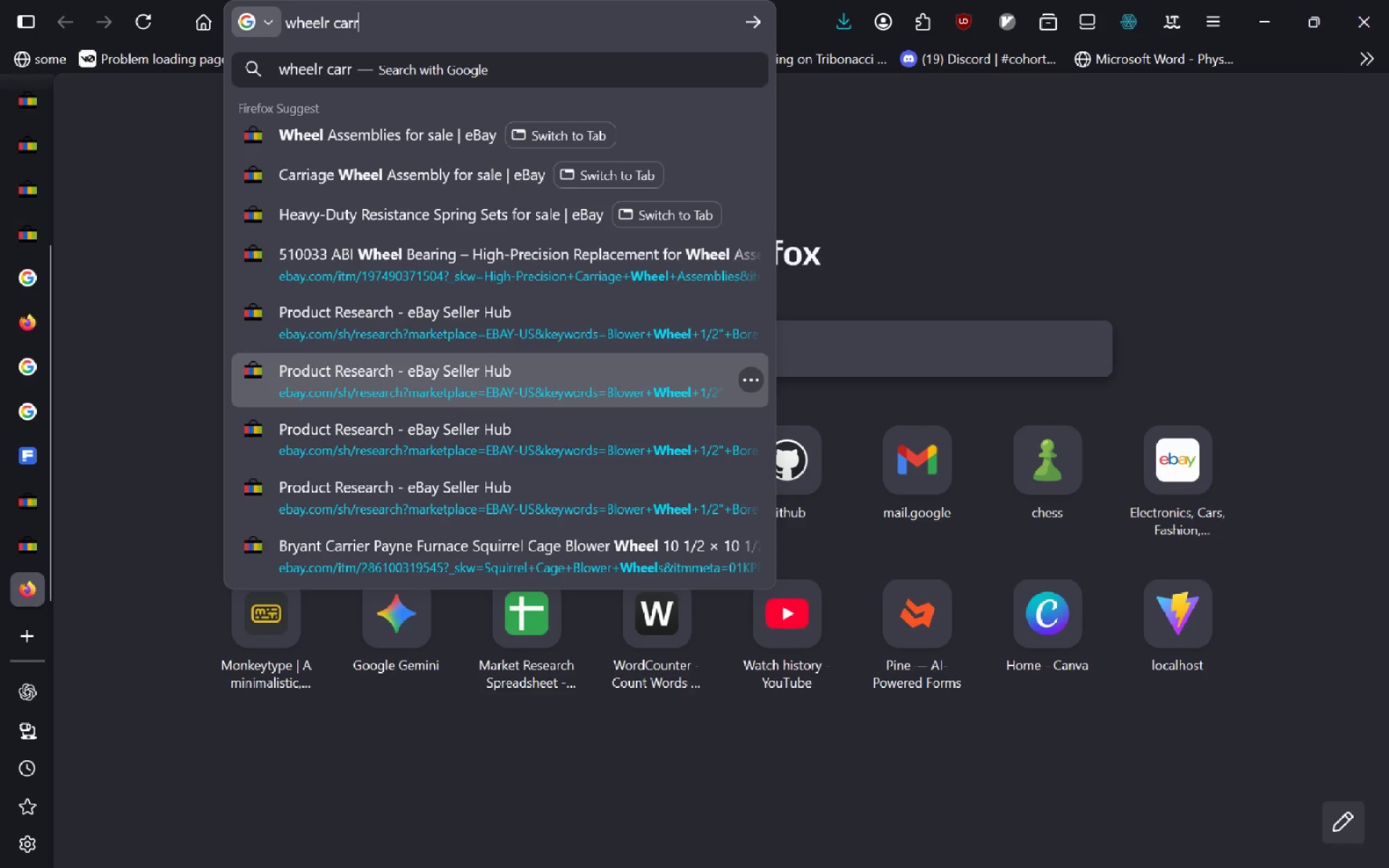 
key(Control+Backspace)
 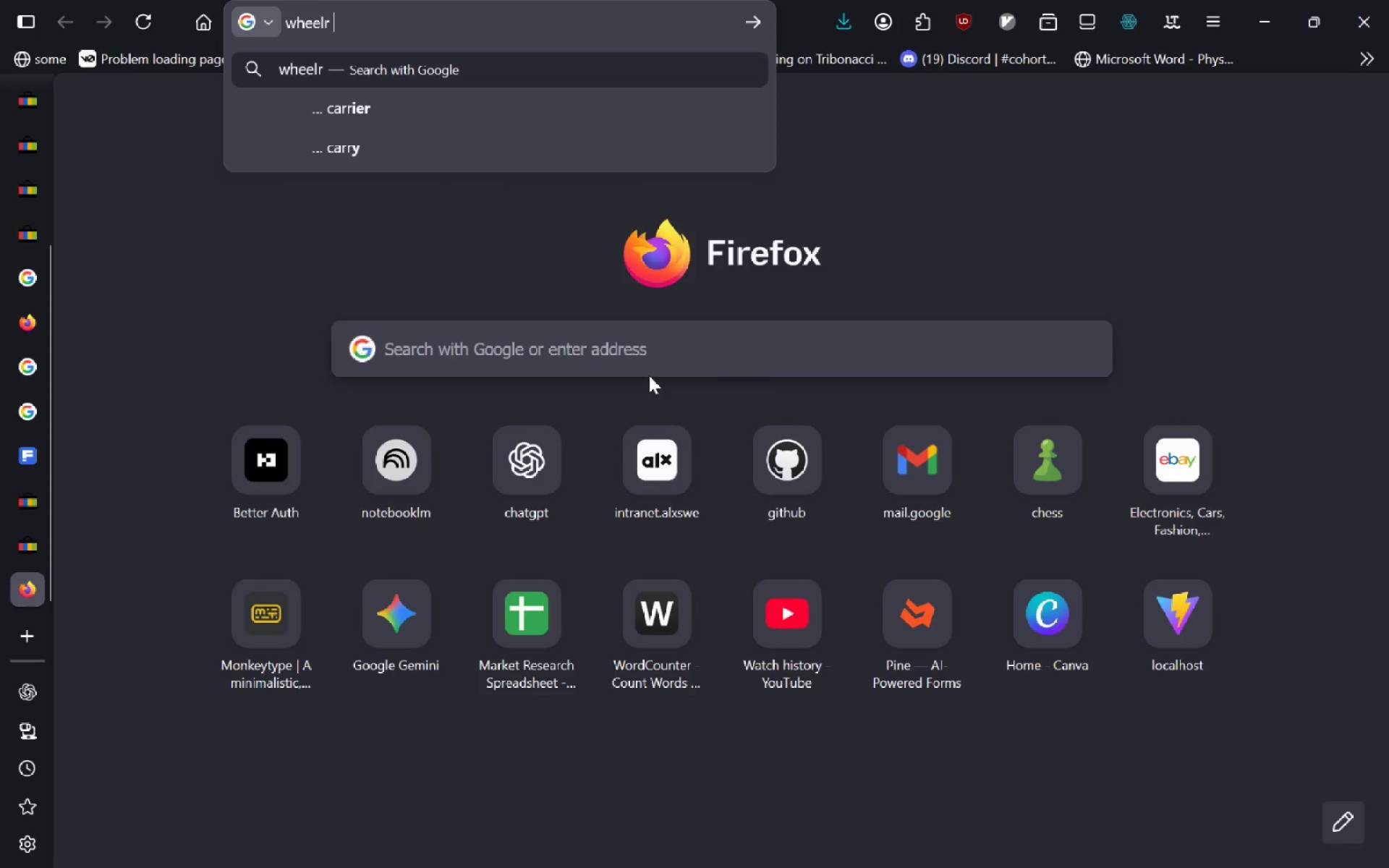 
key(Control+Backspace)
 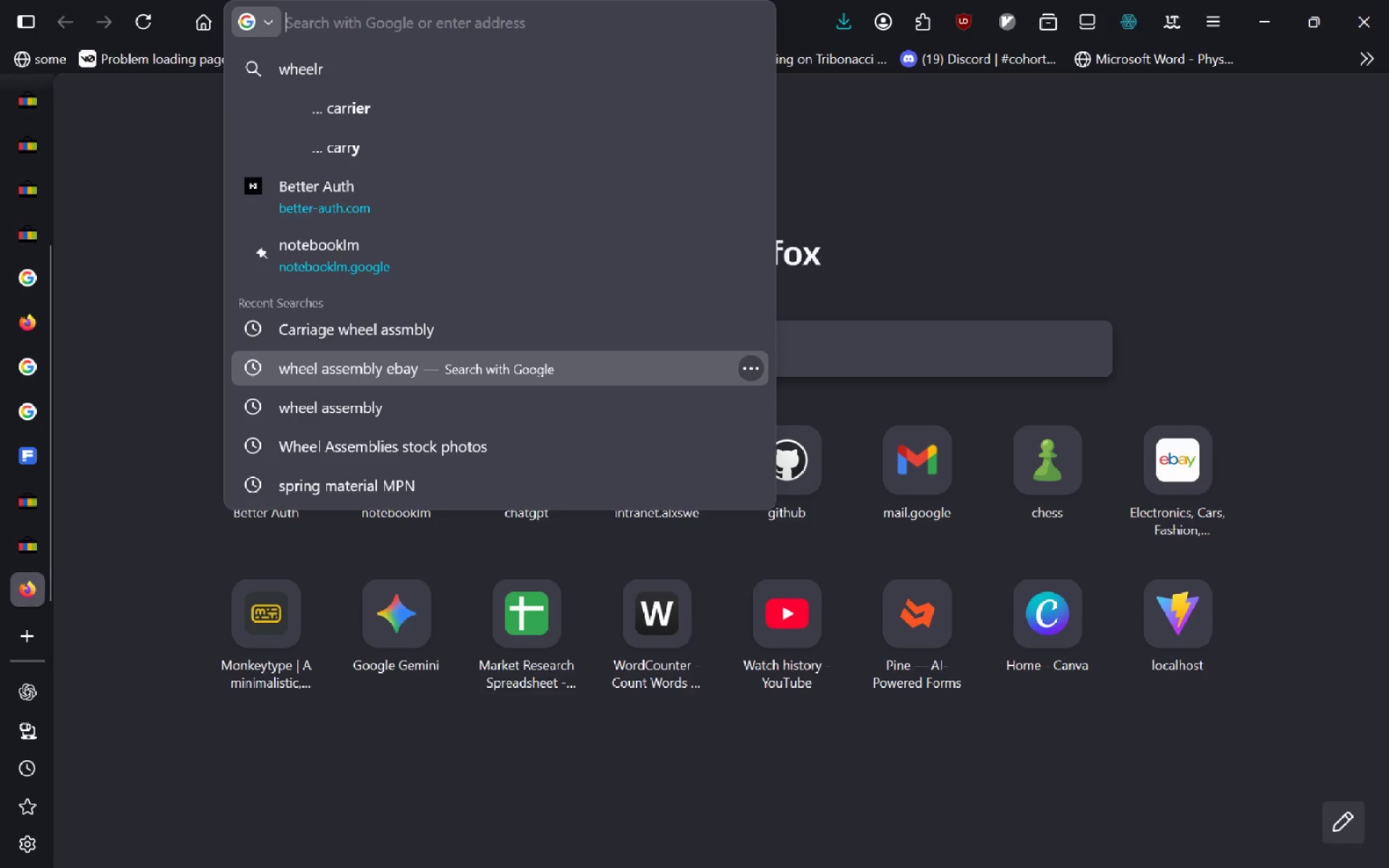 
type(carriage wheel assembl use)
 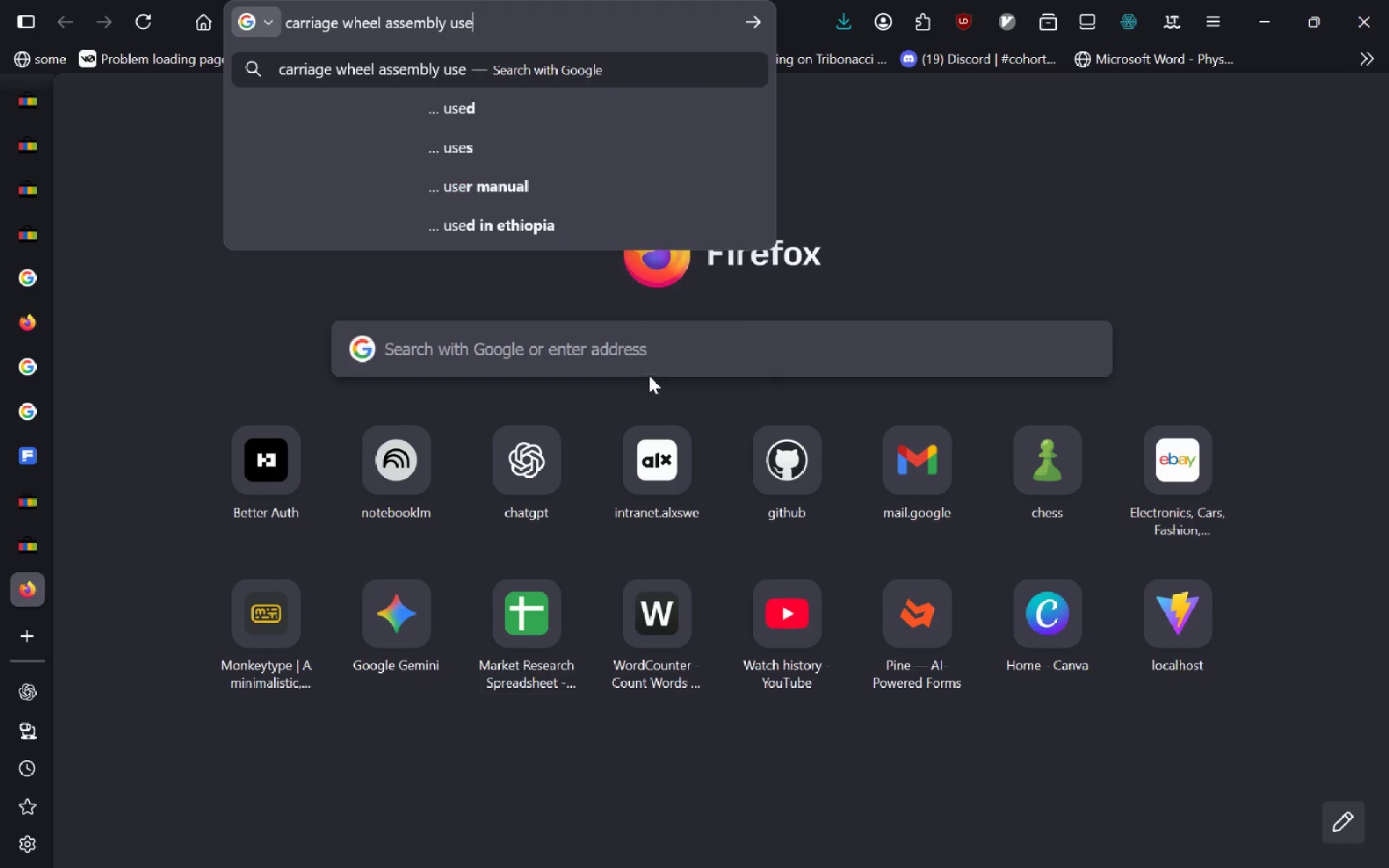 
key(Control+ControlLeft)
 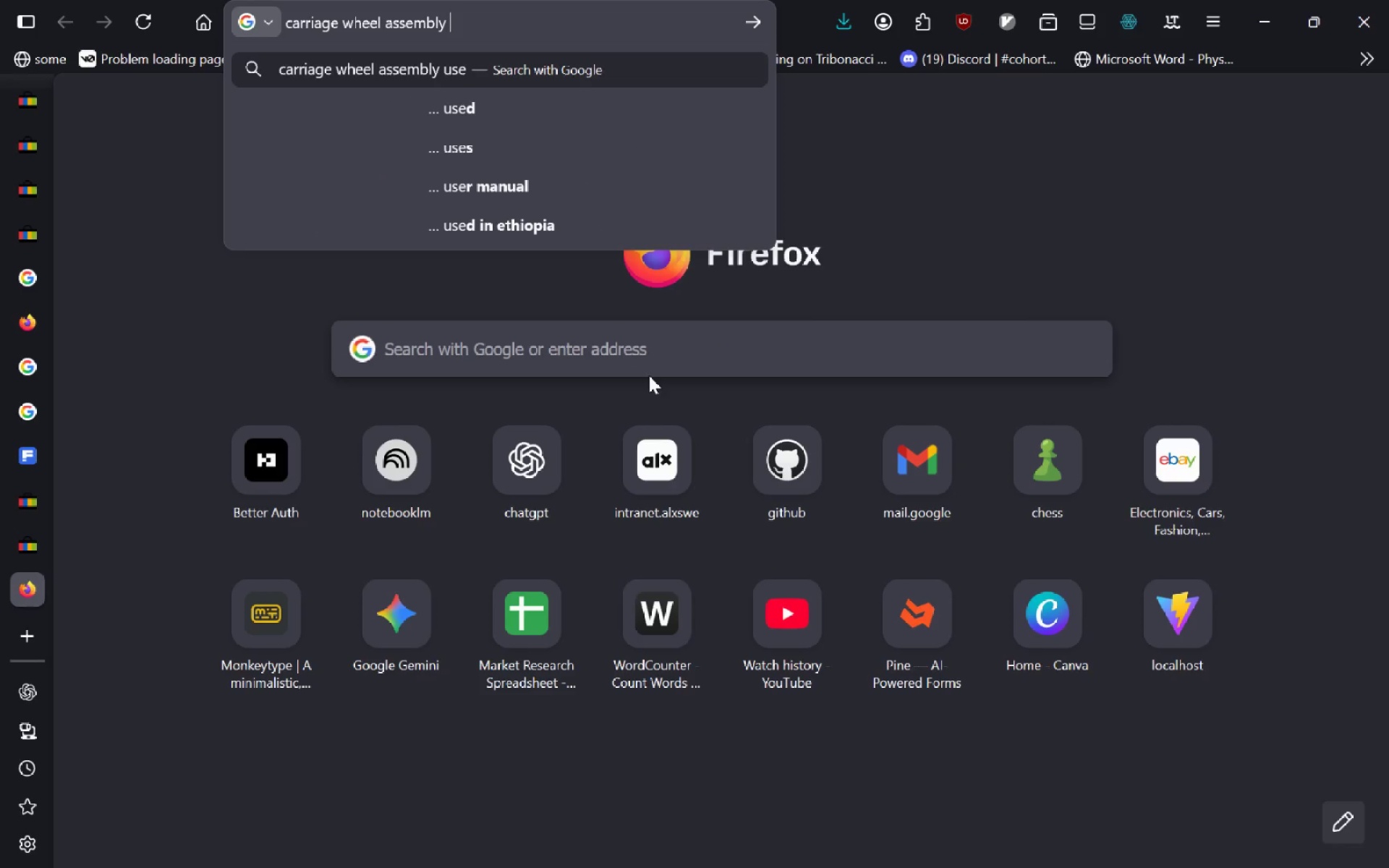 
key(Control+Backspace)
 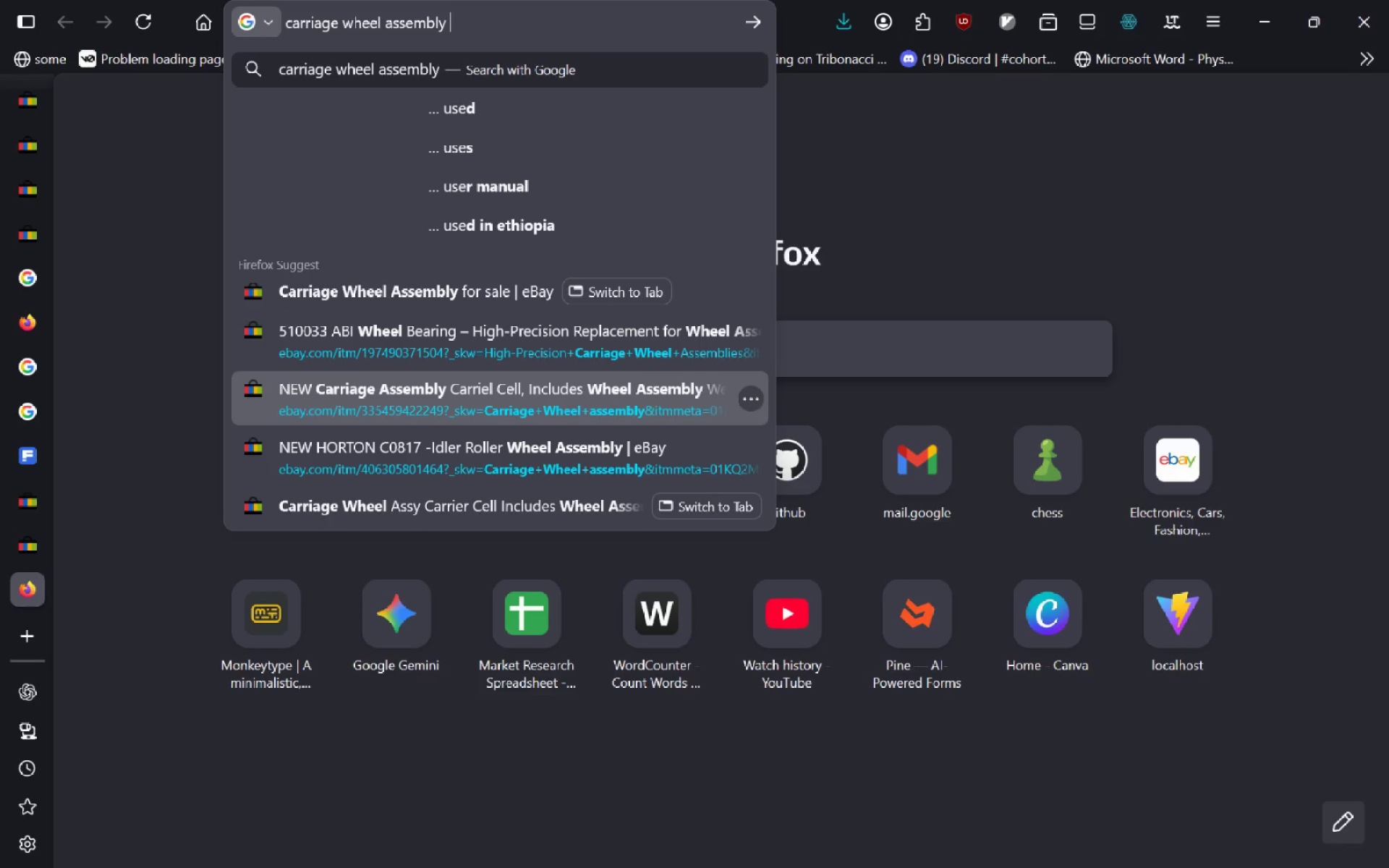 
type(hat?)
 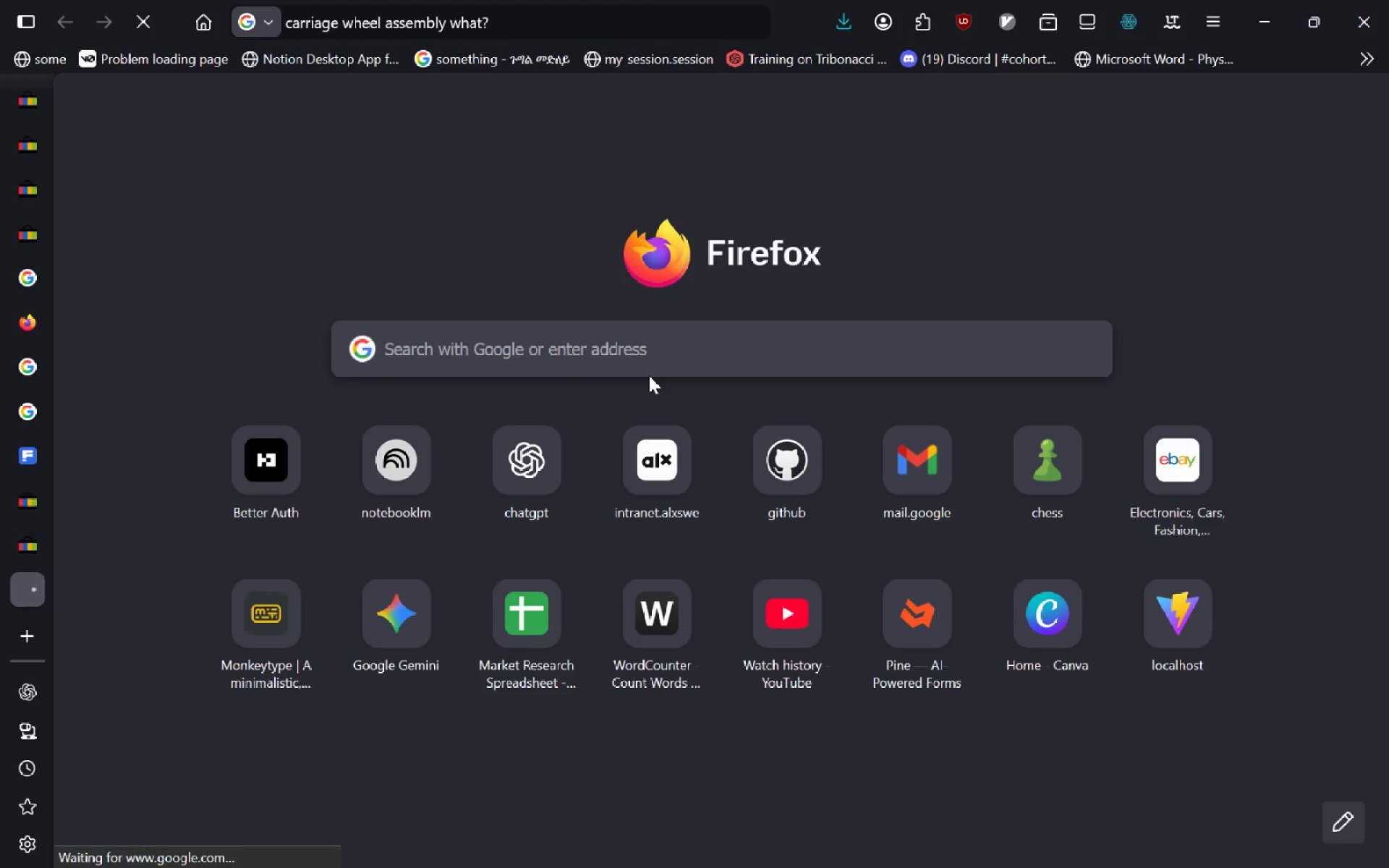 
 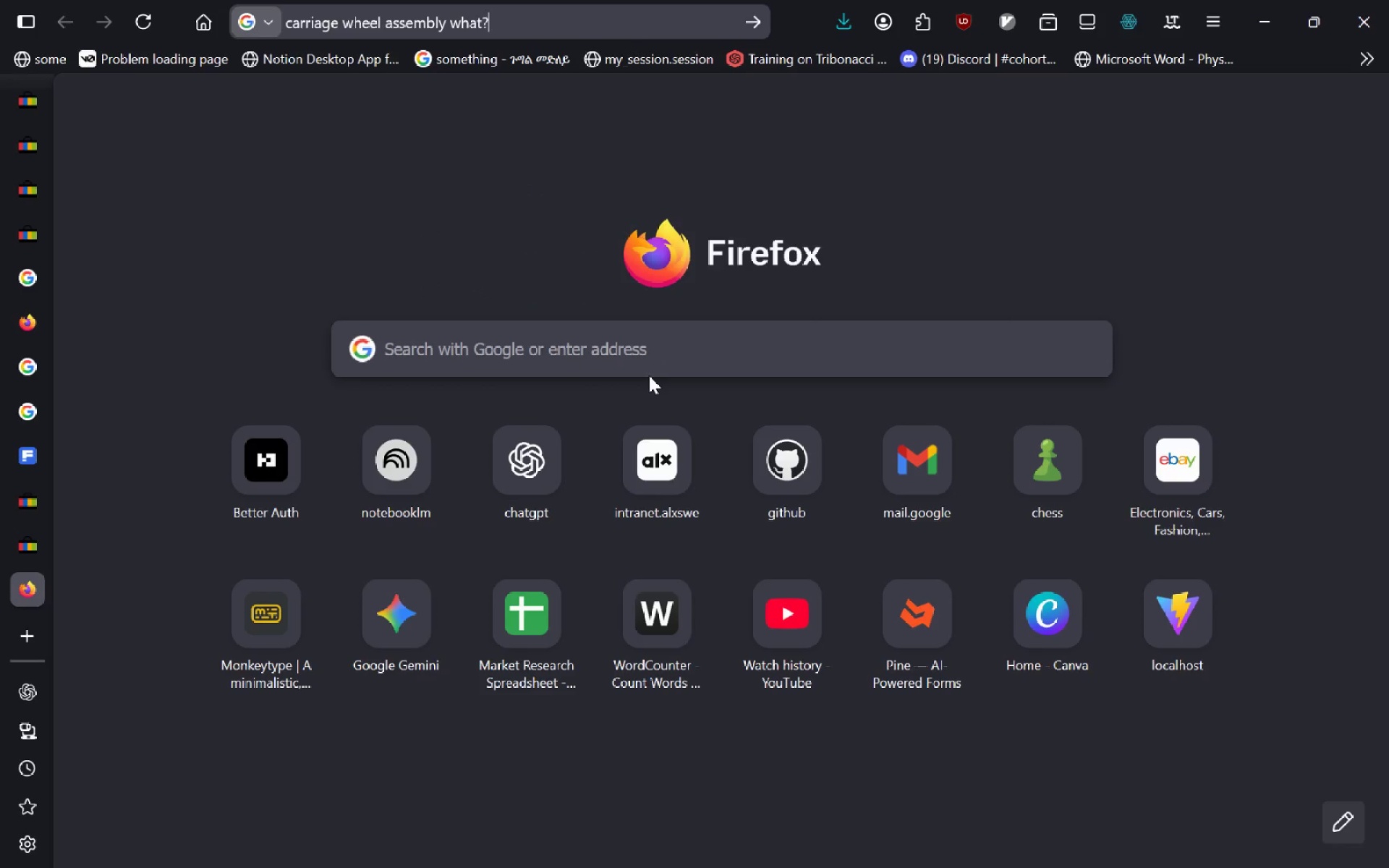 
key(Enter)
 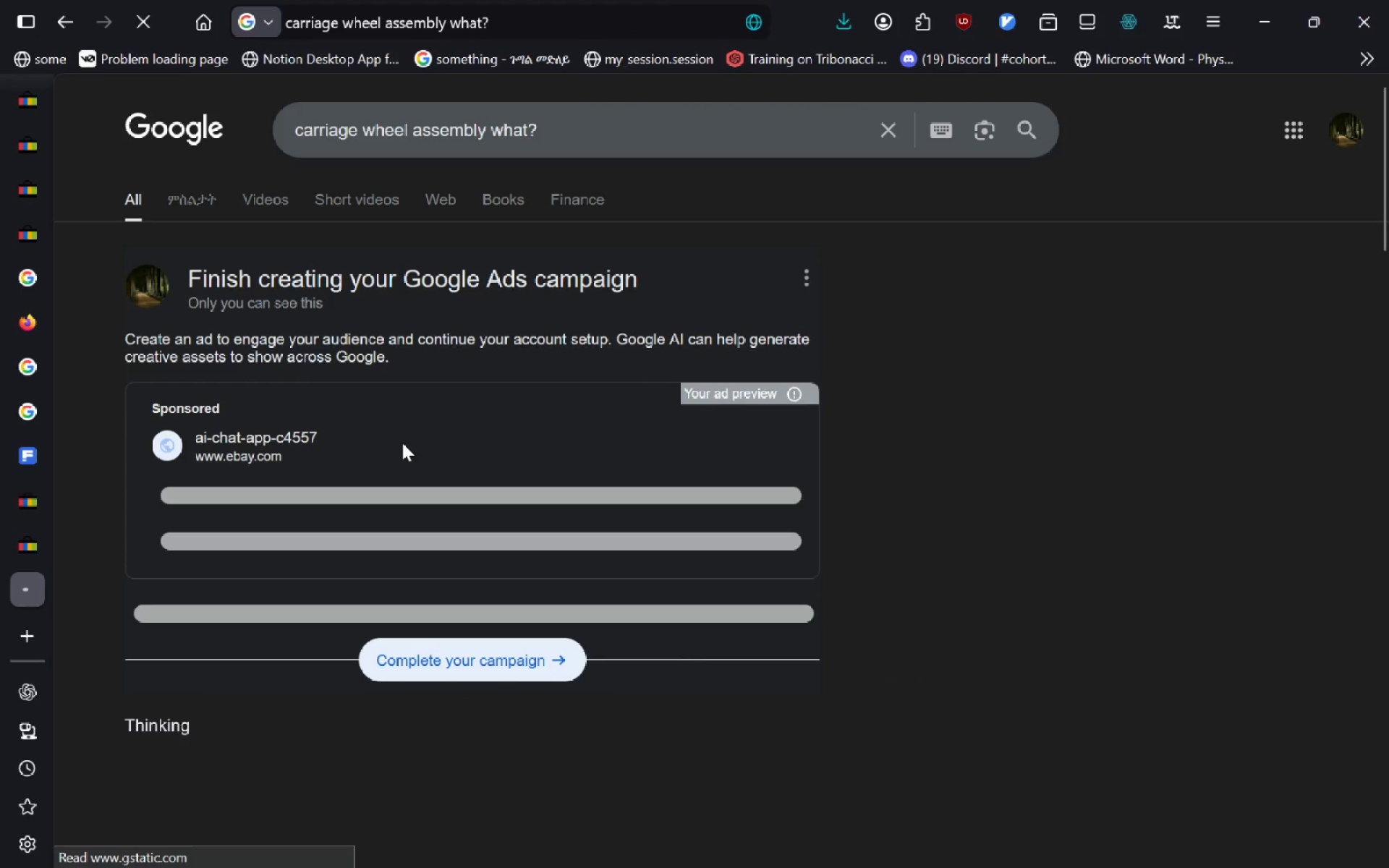 
left_click([810, 274])
 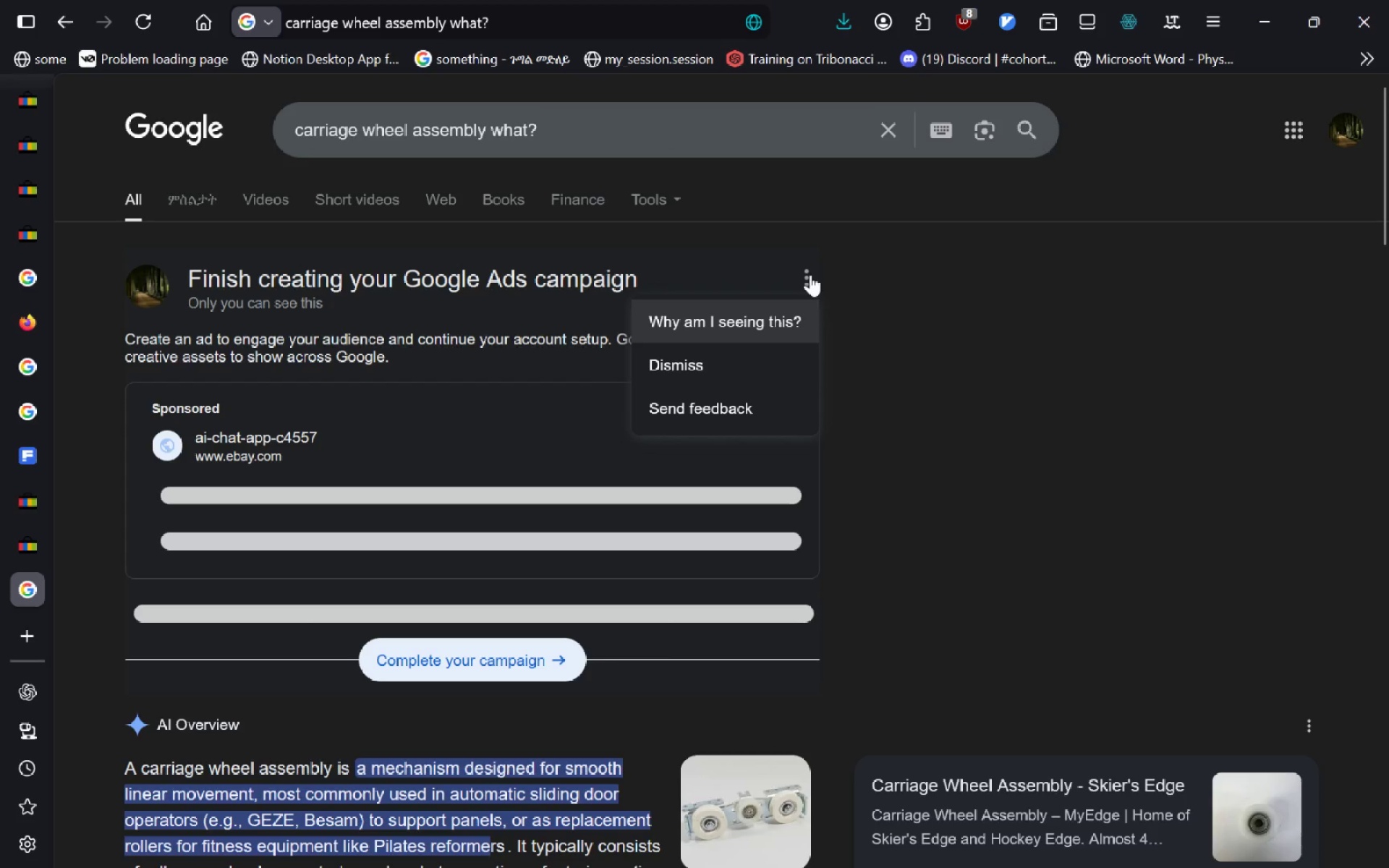 
left_click([722, 360])
 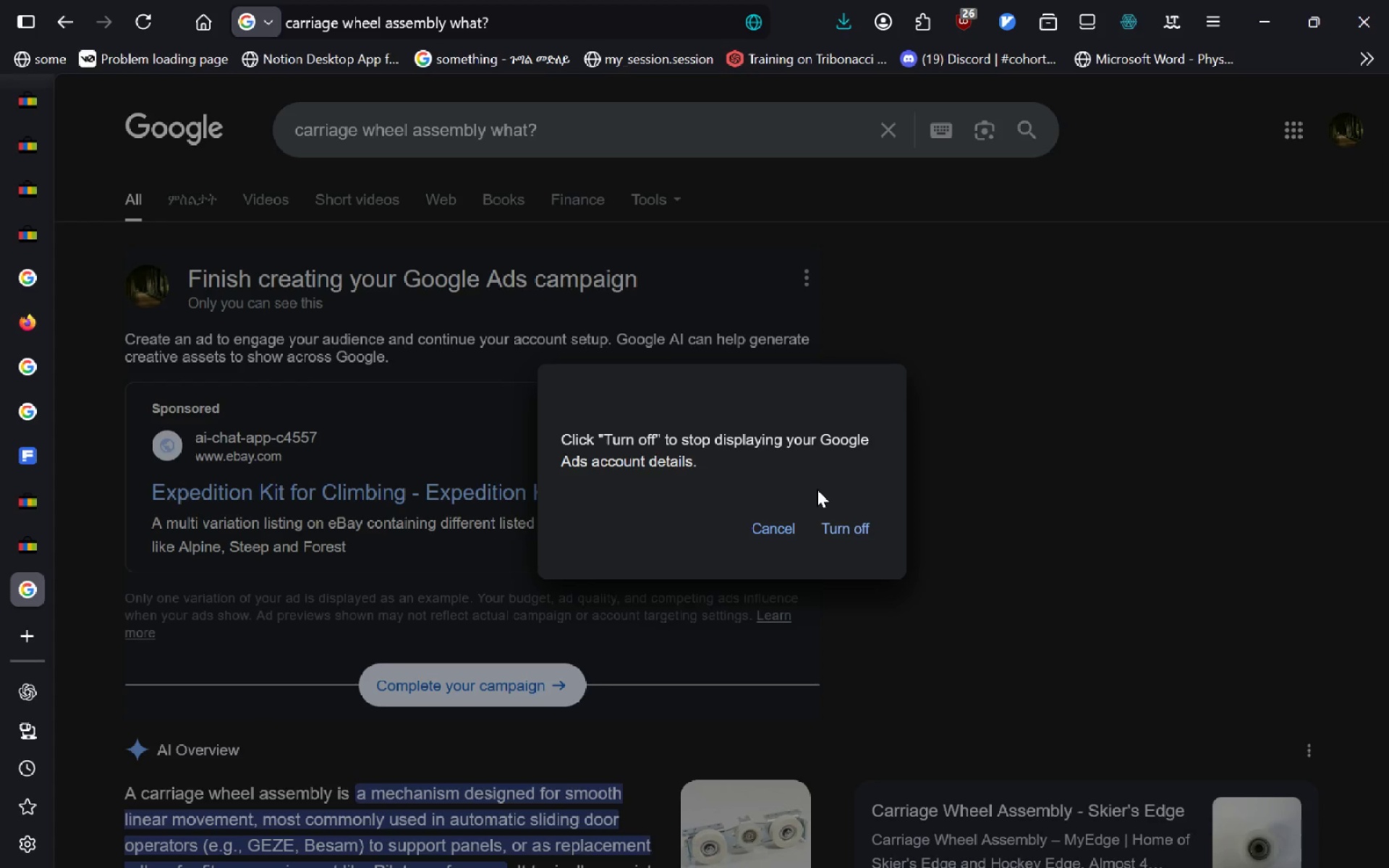 
left_click([844, 522])
 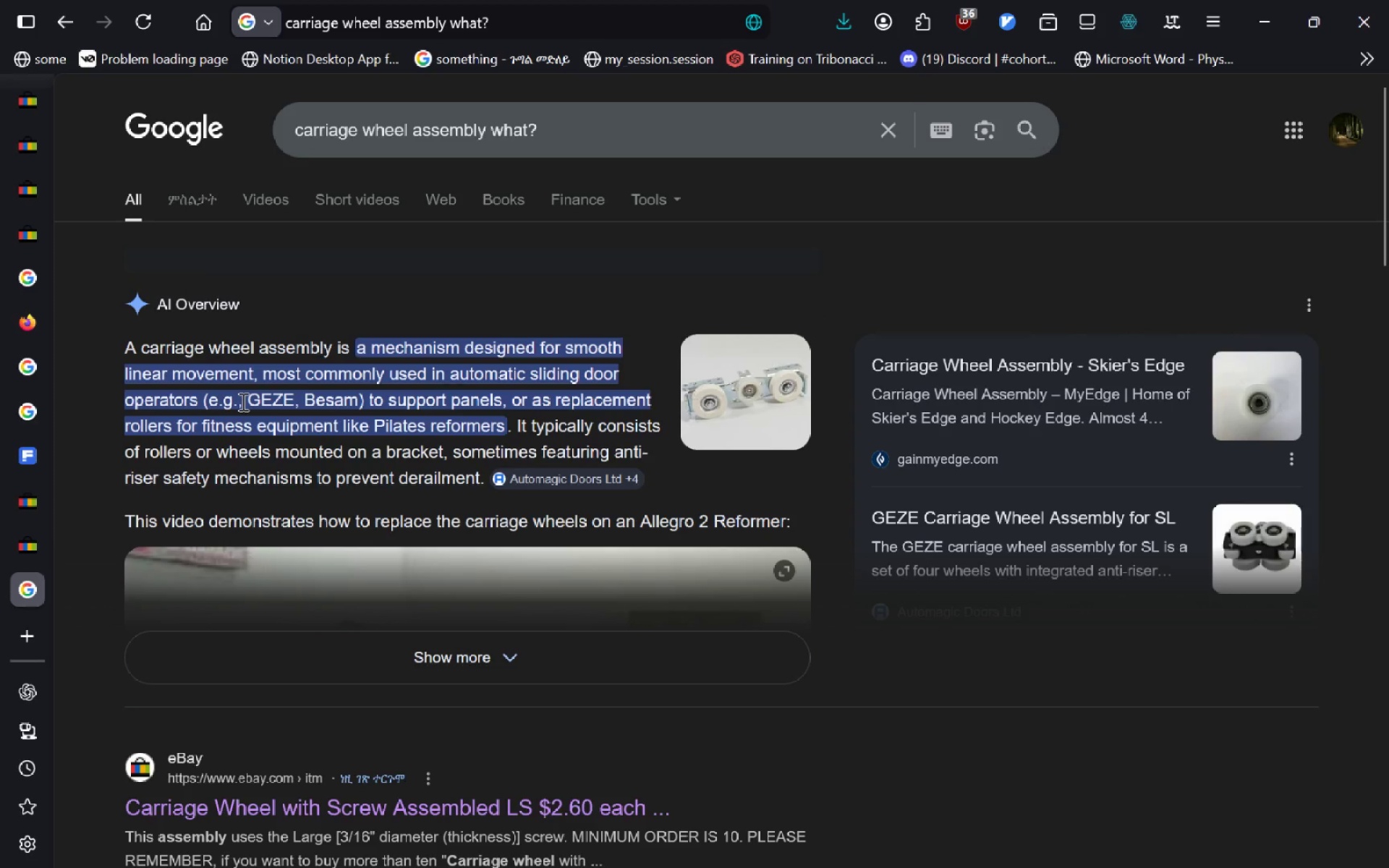 
wait(9.48)
 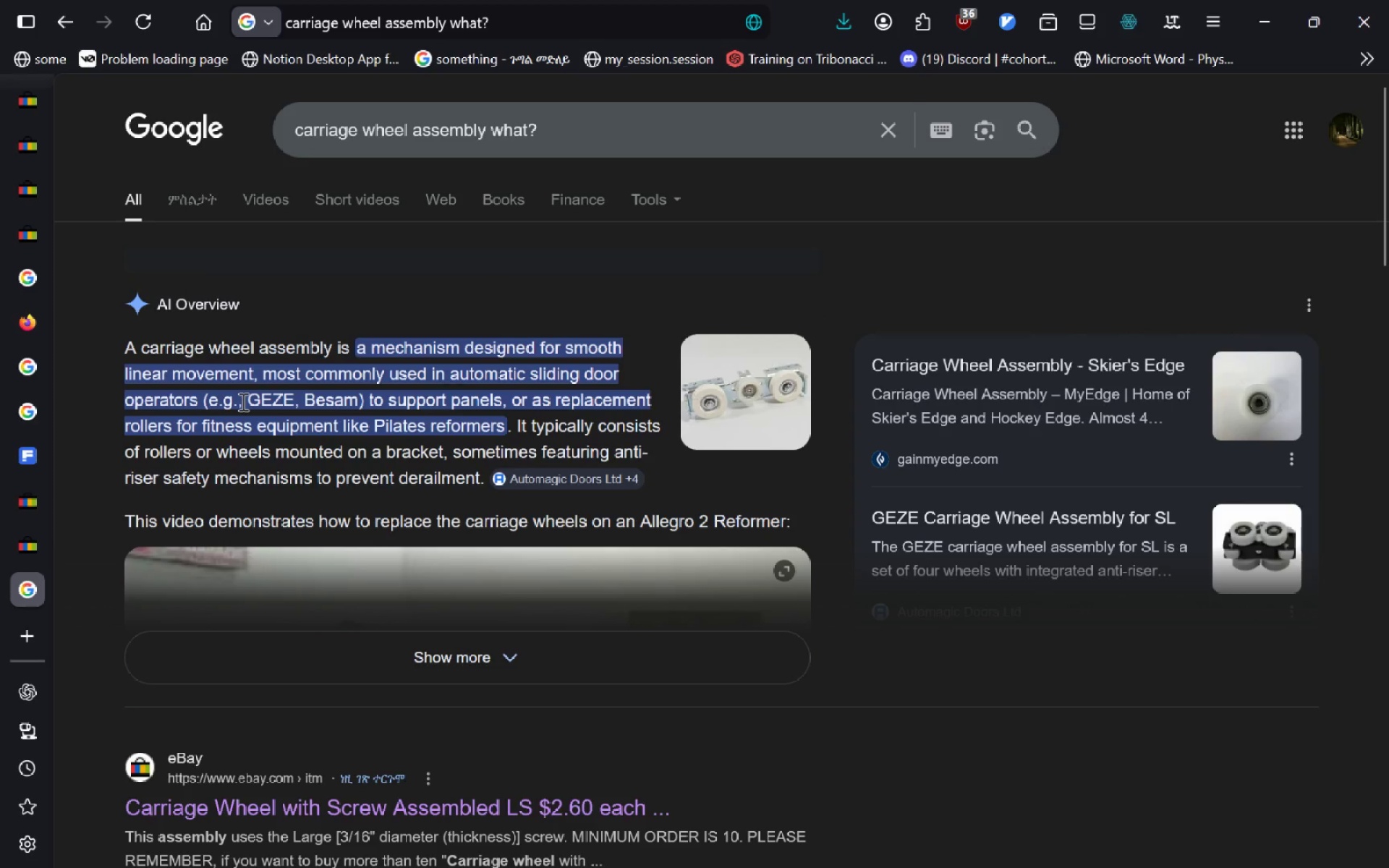 
left_click_drag(start_coordinate=[502, 427], to_coordinate=[374, 428])
 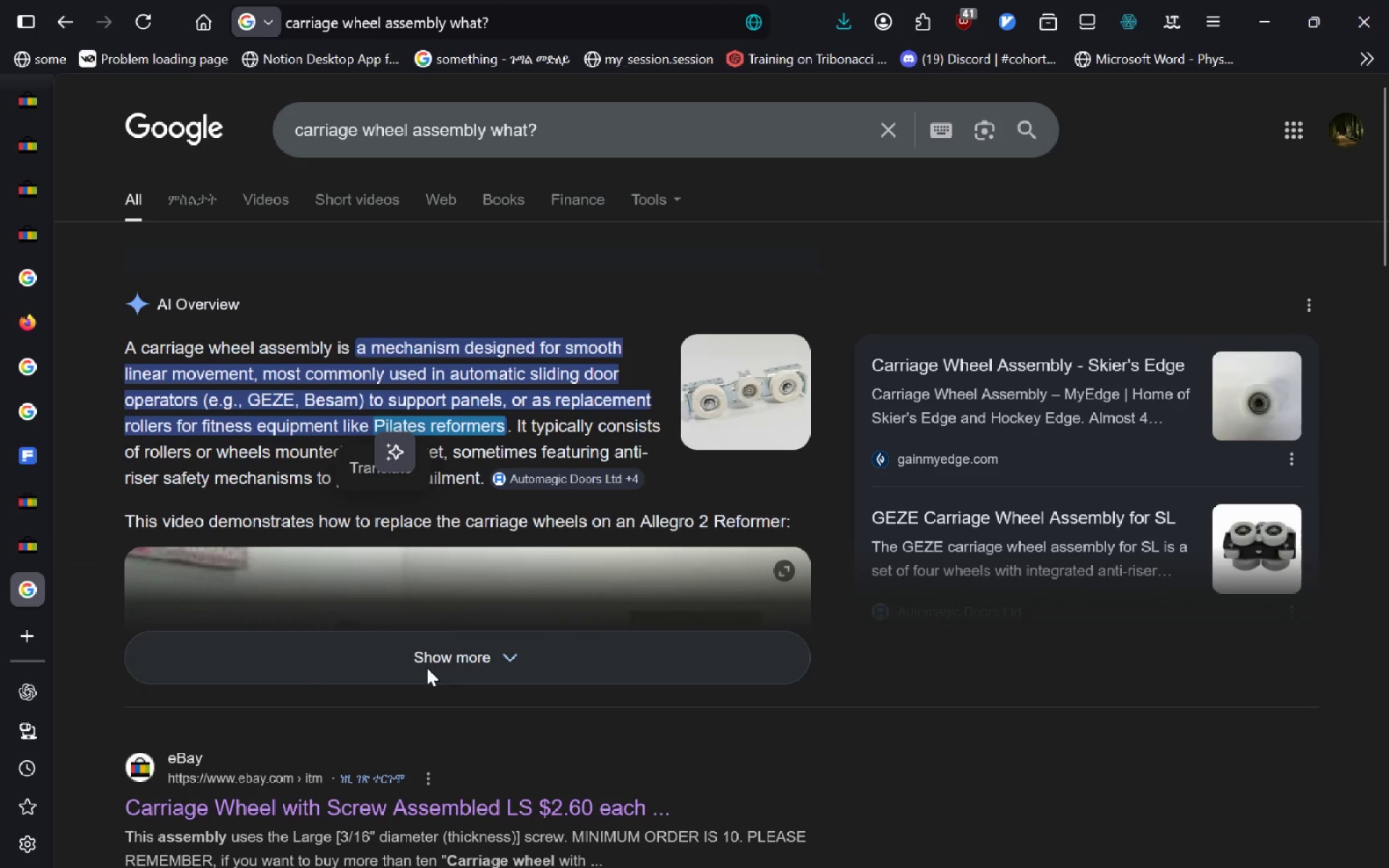 
left_click([449, 639])
 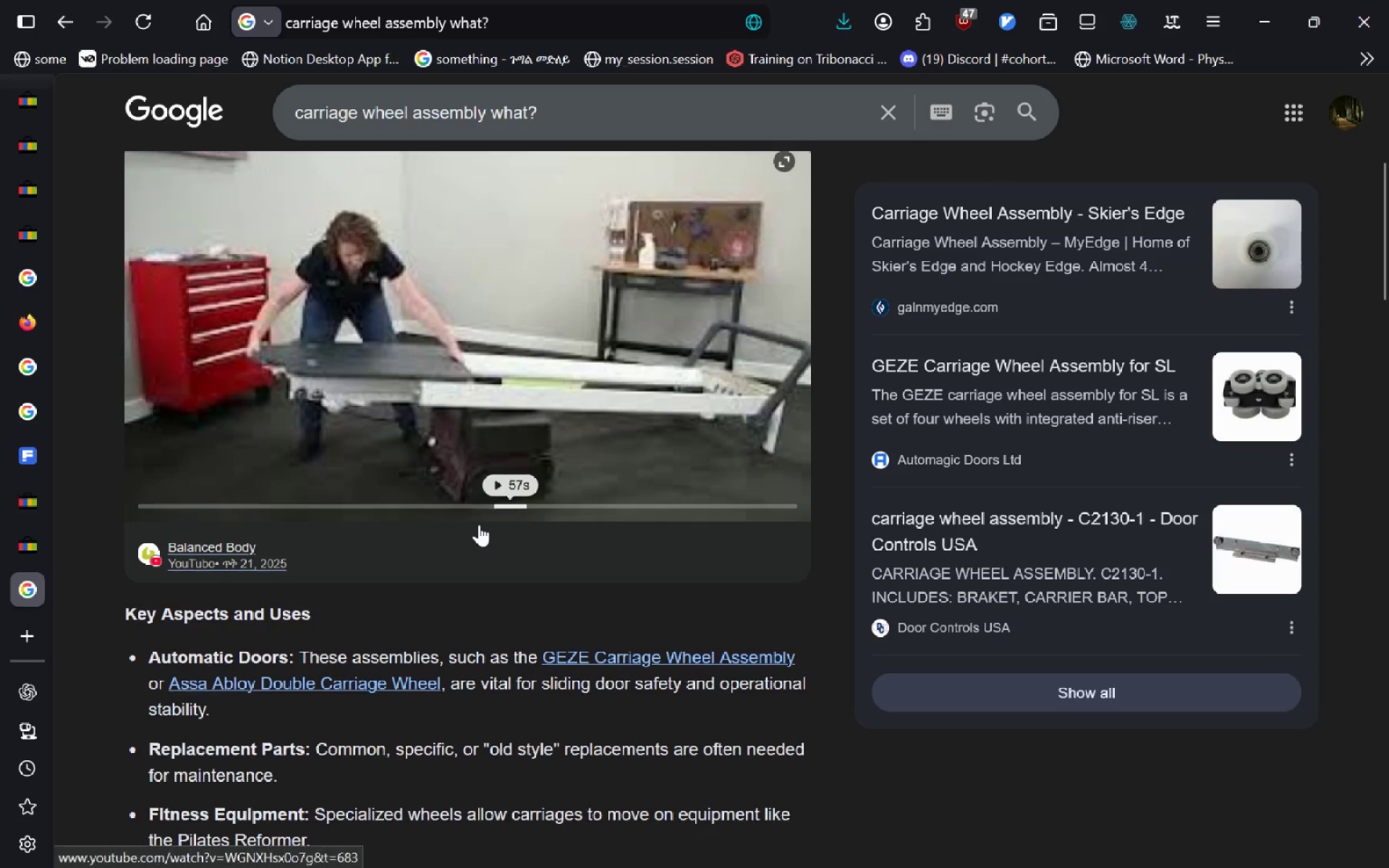 
wait(10.2)
 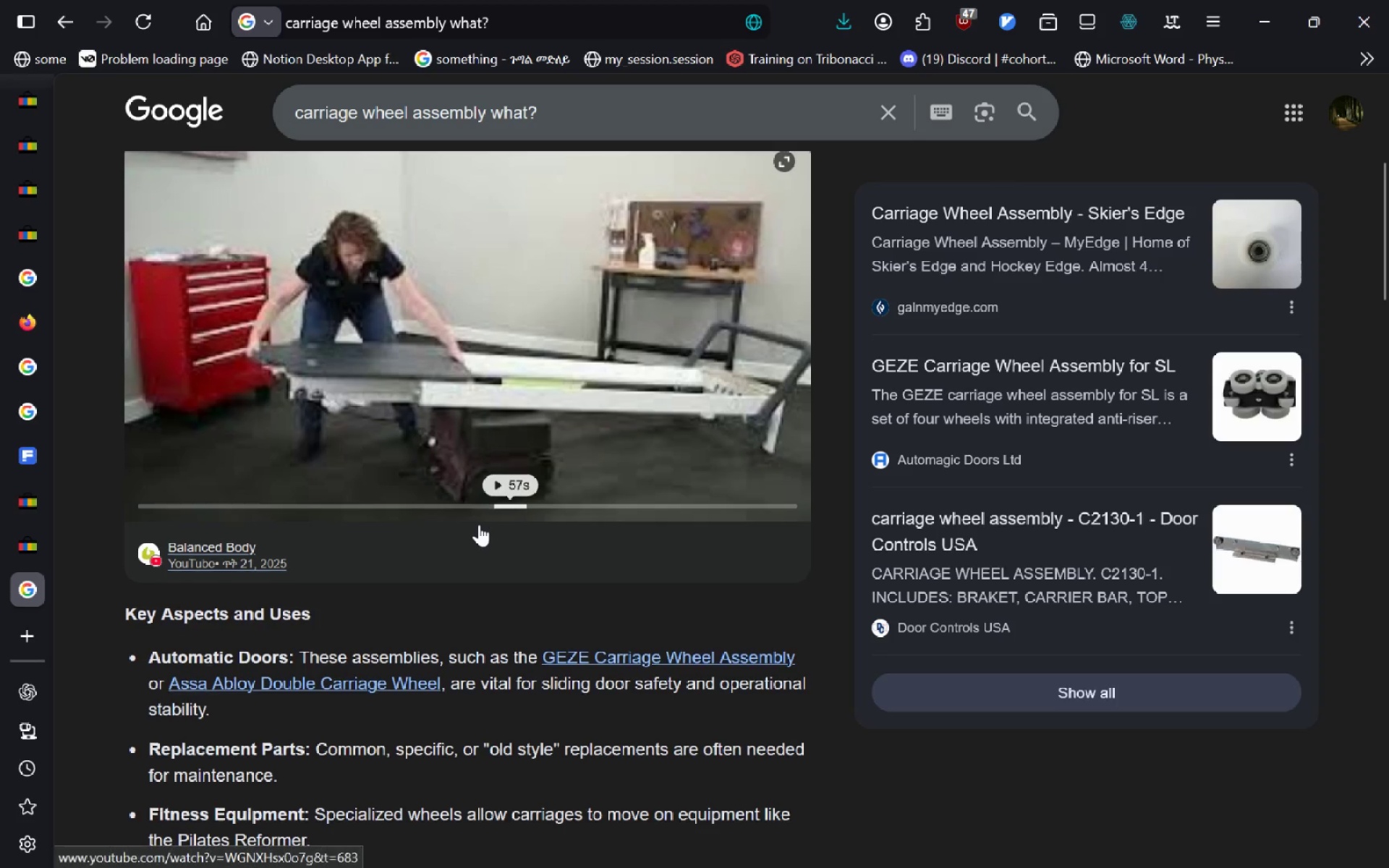 
left_click_drag(start_coordinate=[309, 767], to_coordinate=[182, 770])
 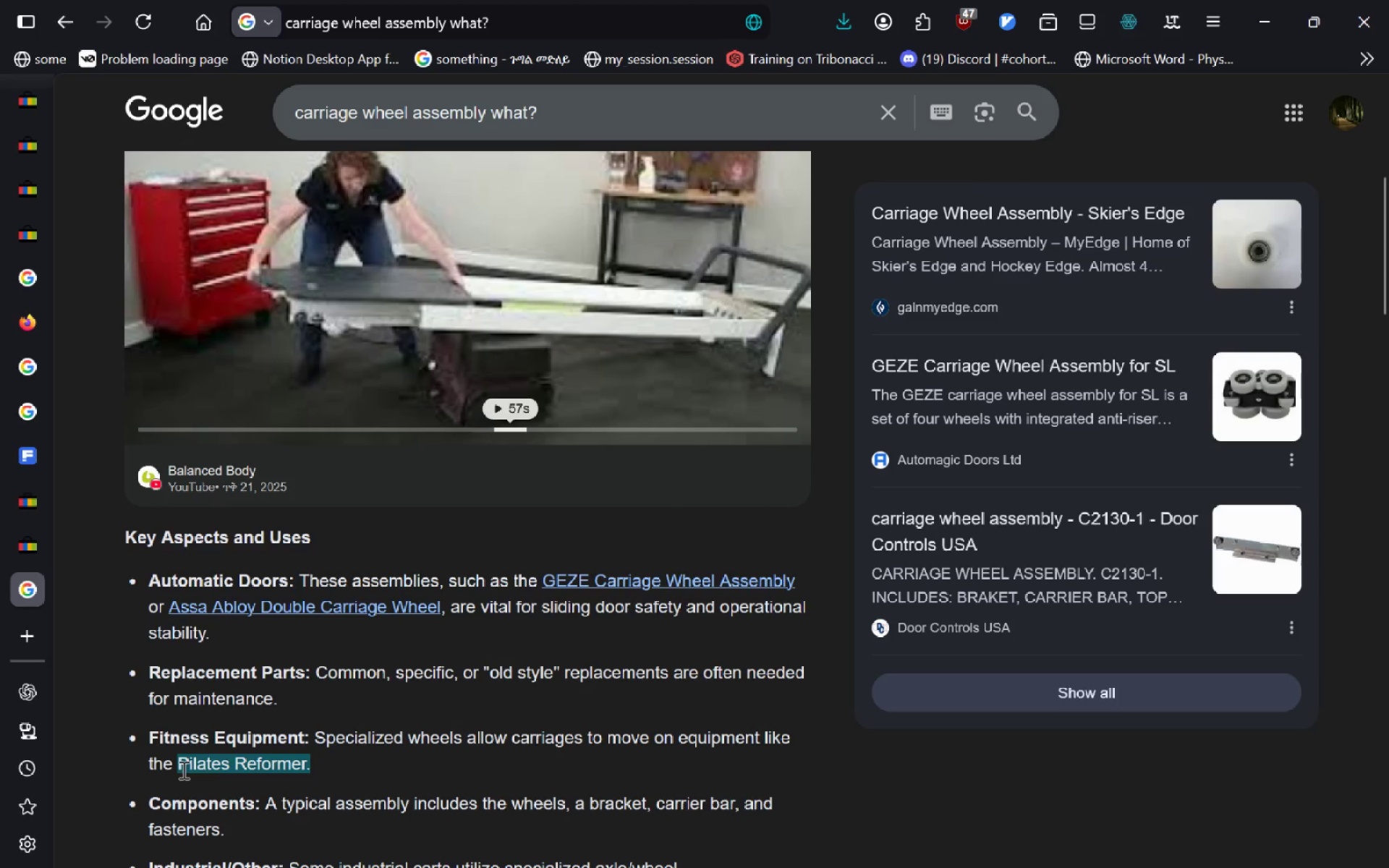 
key(Control+C)
 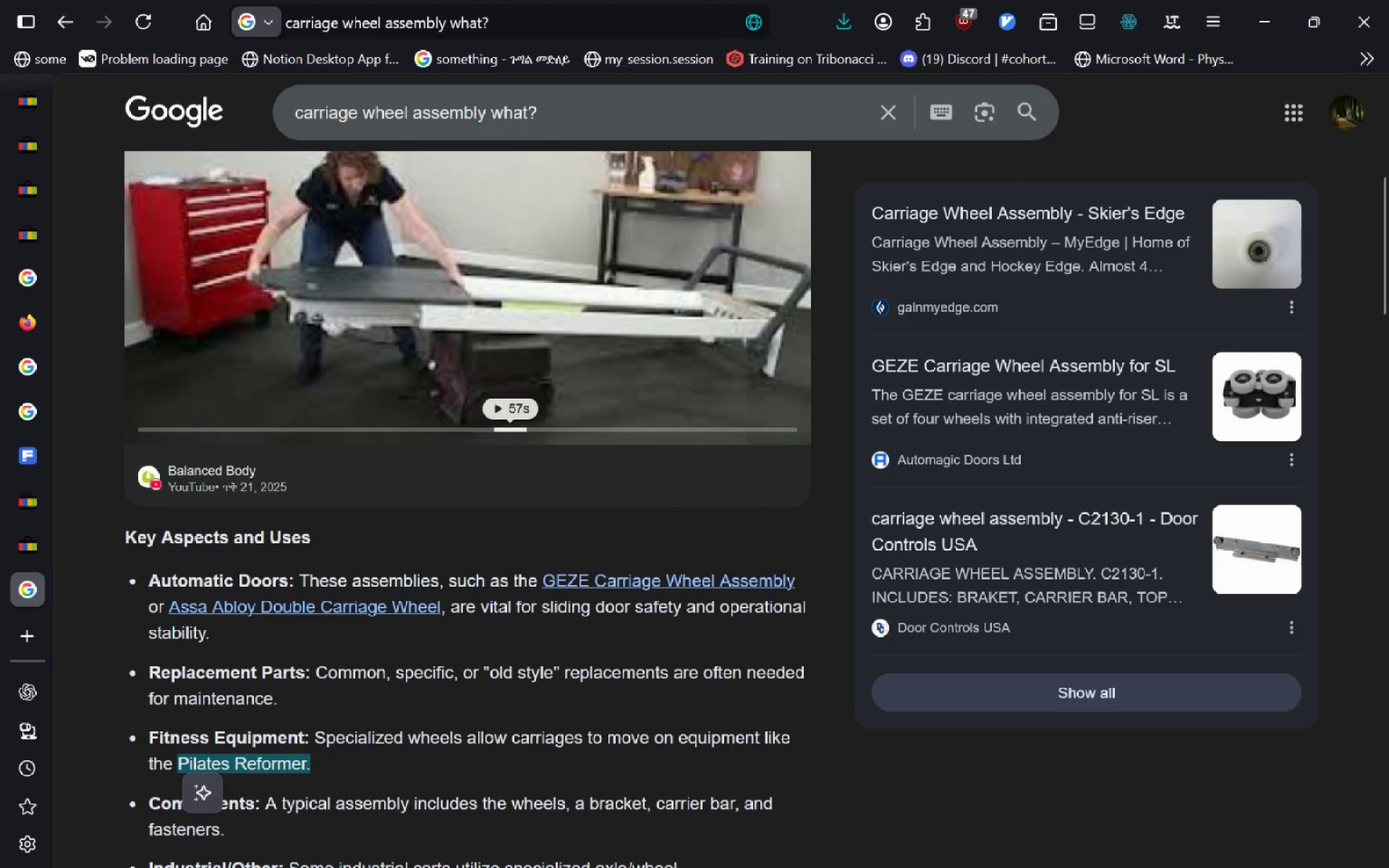 
key(Control+T)
 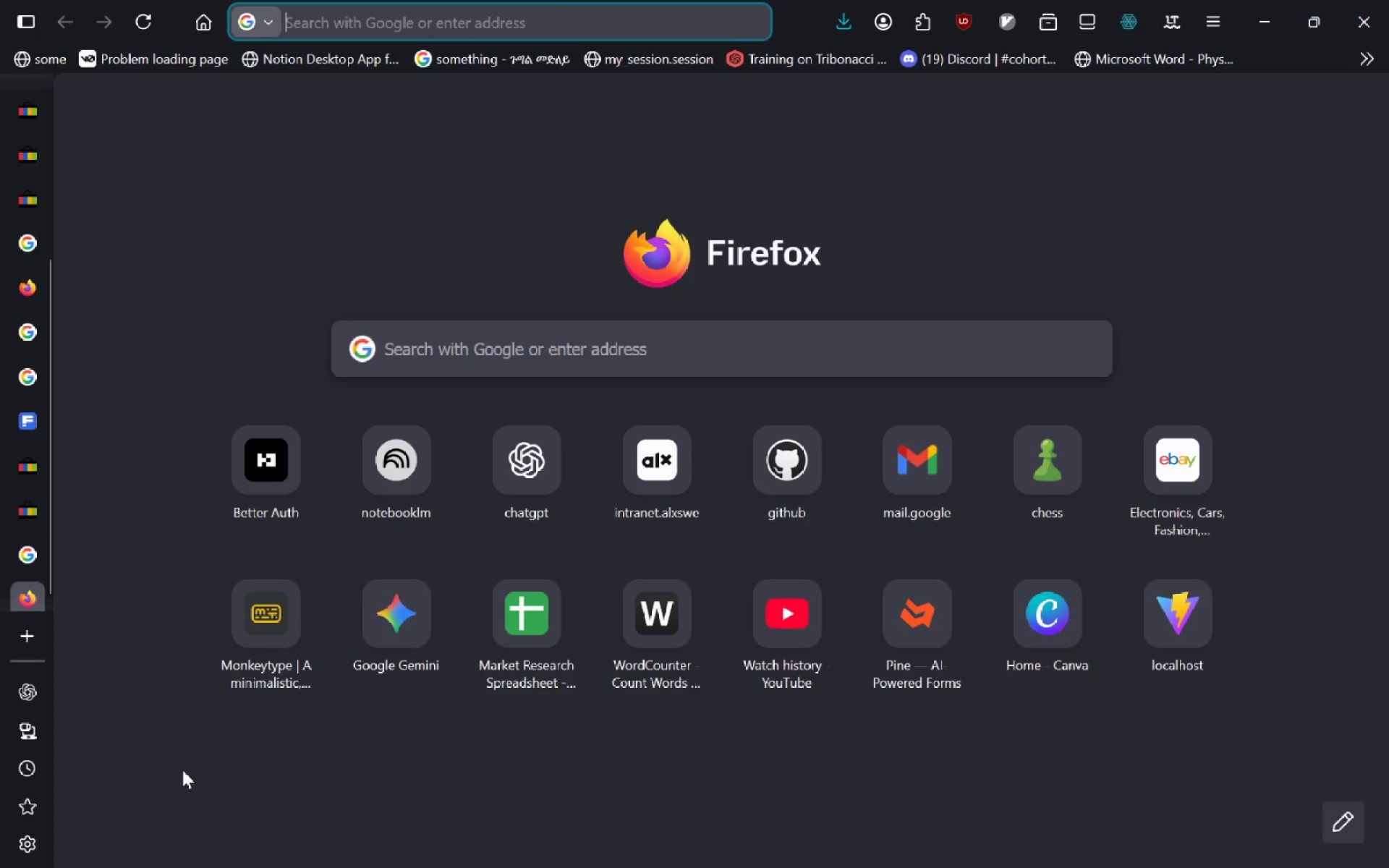 
key(Control+V)
 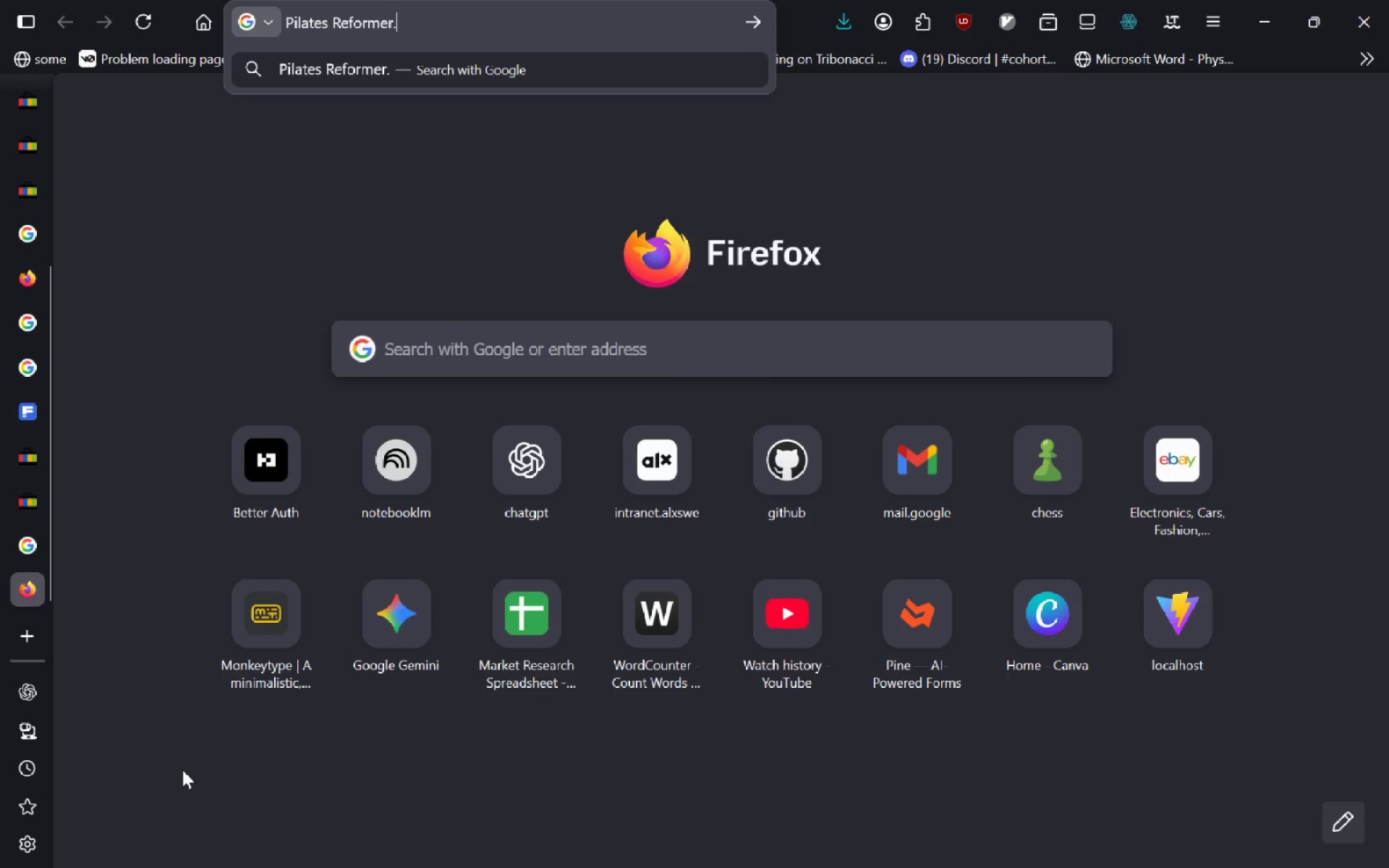 
key(Enter)
 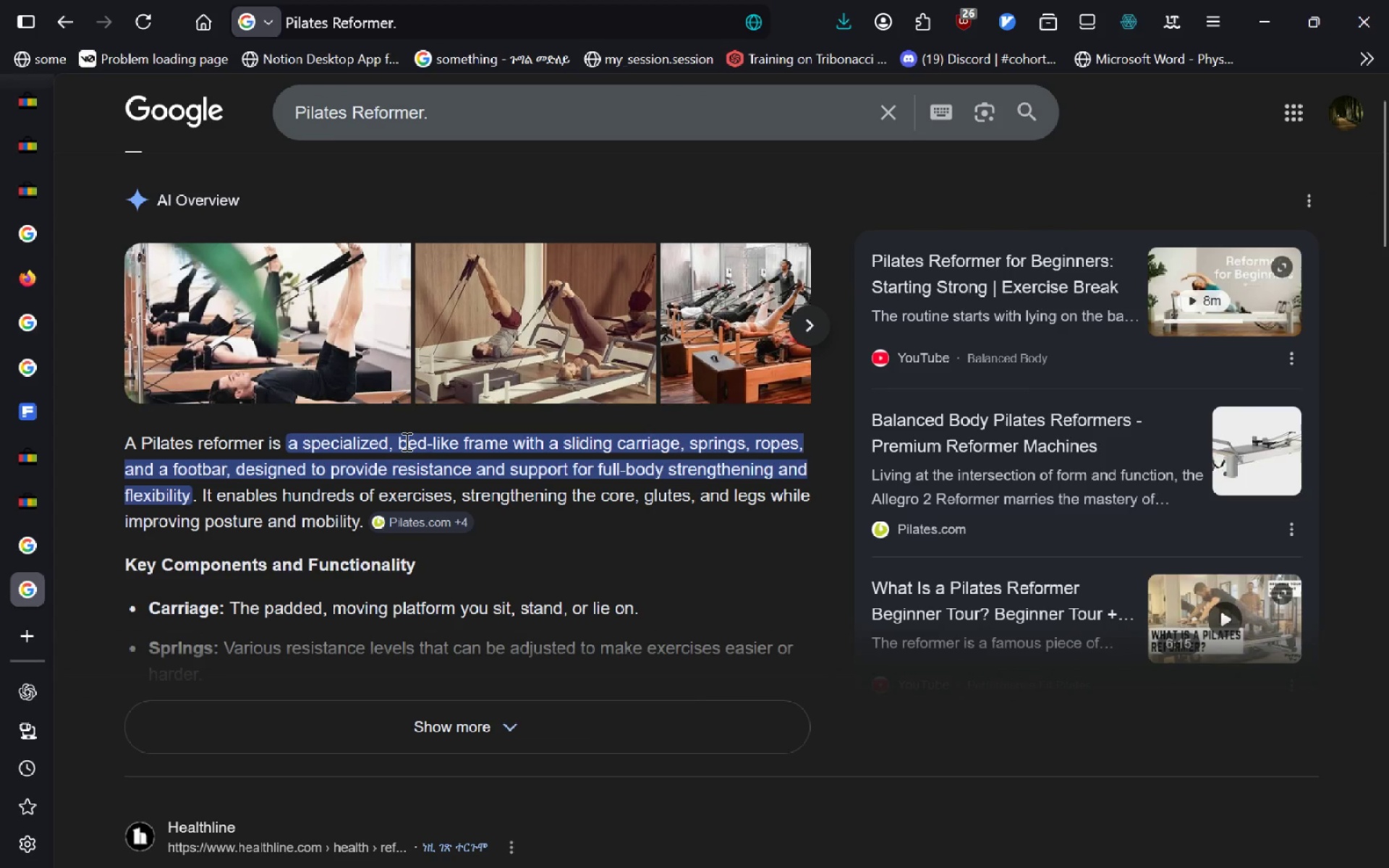 
wait(25.01)
 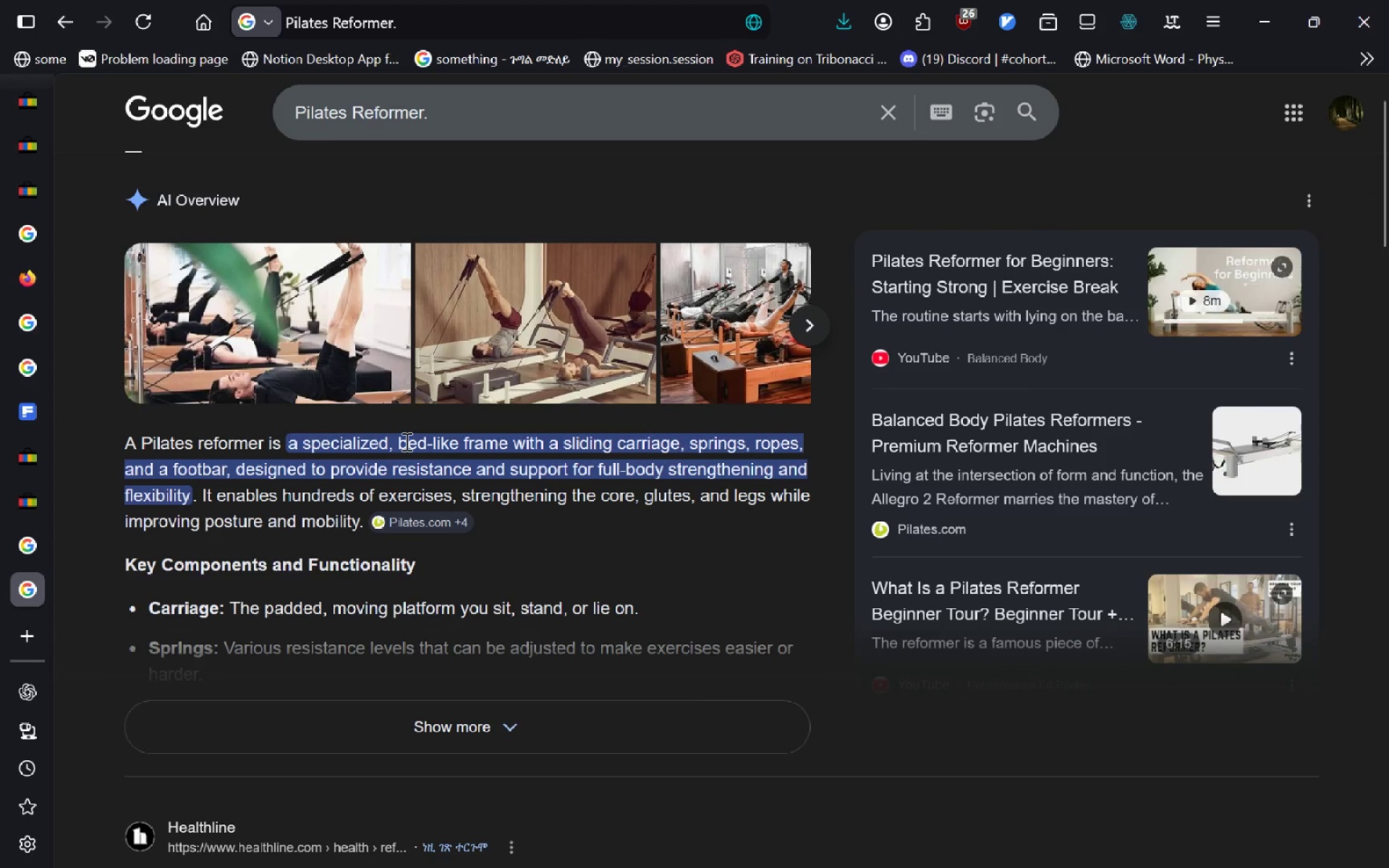 
left_click([30, 184])
 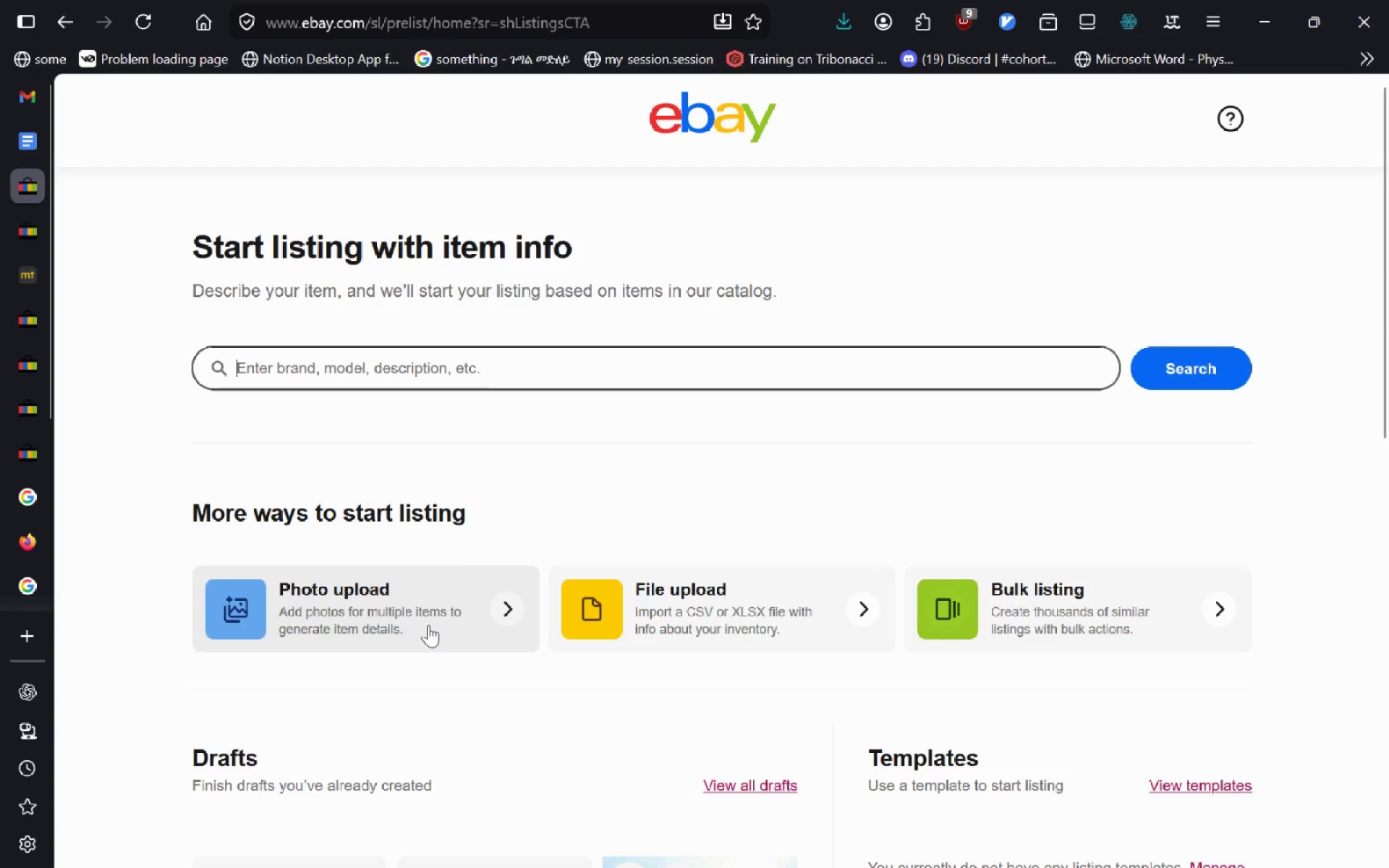 
left_click([425, 625])
 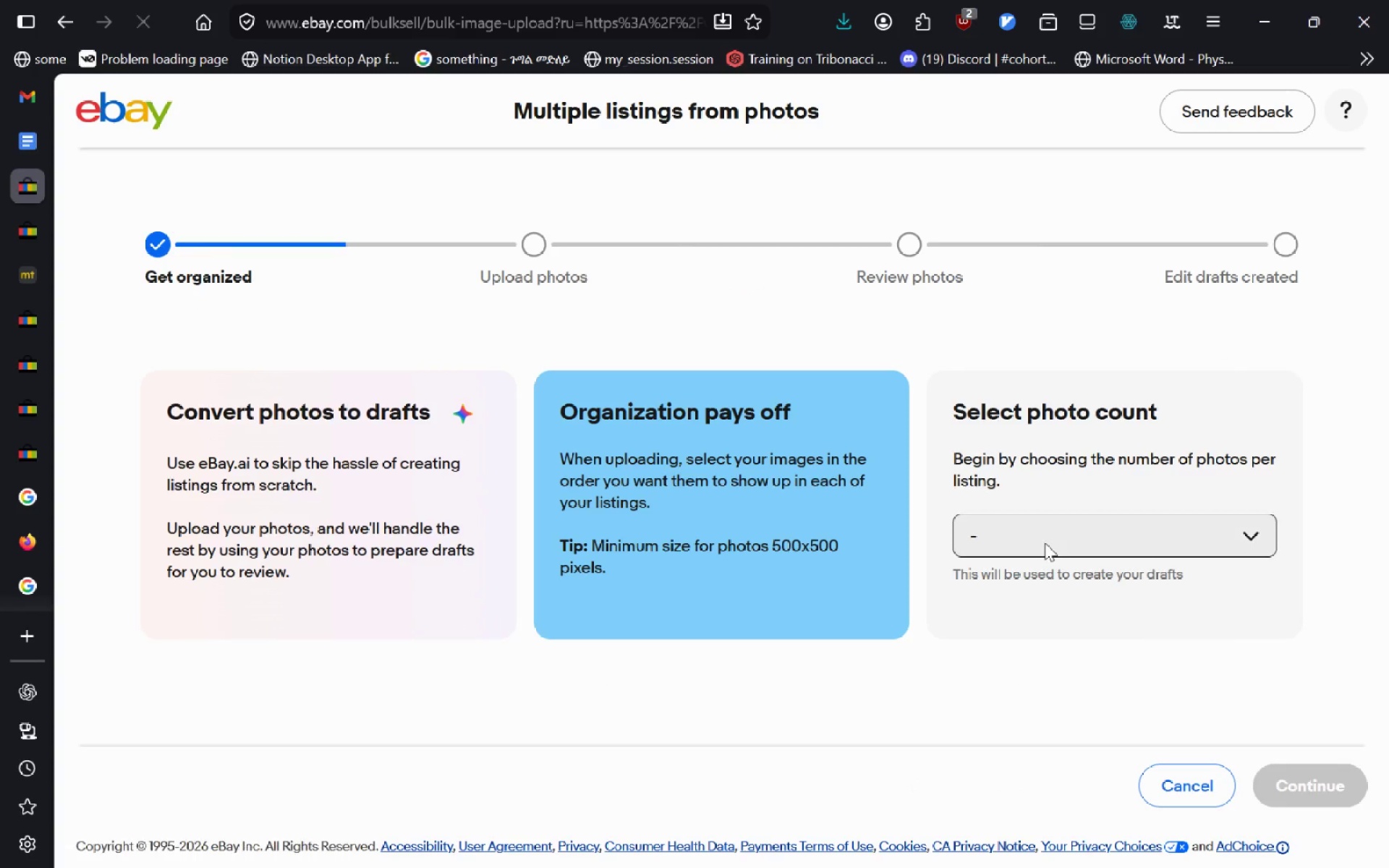 
left_click([1045, 542])
 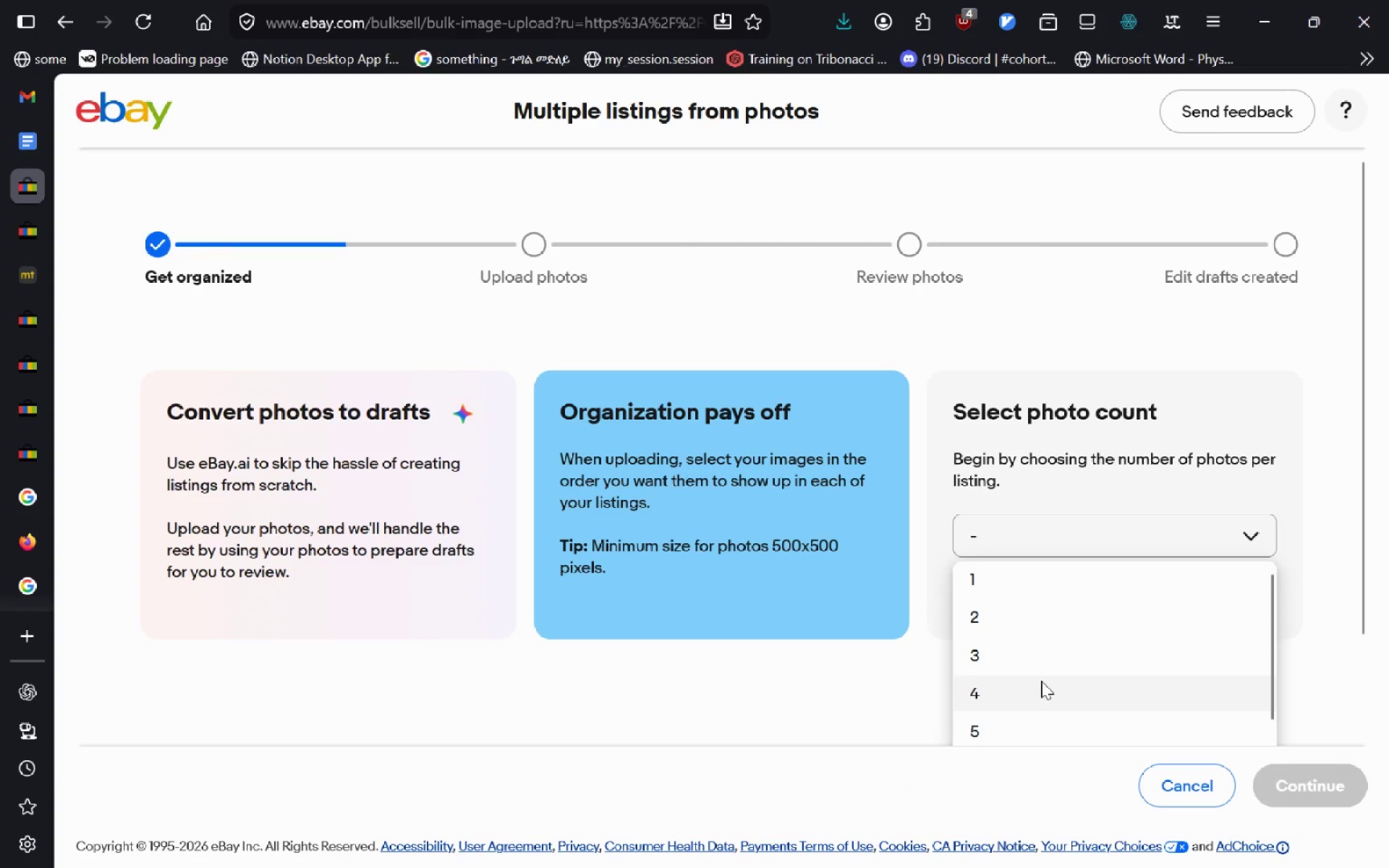 
left_click([1041, 681])
 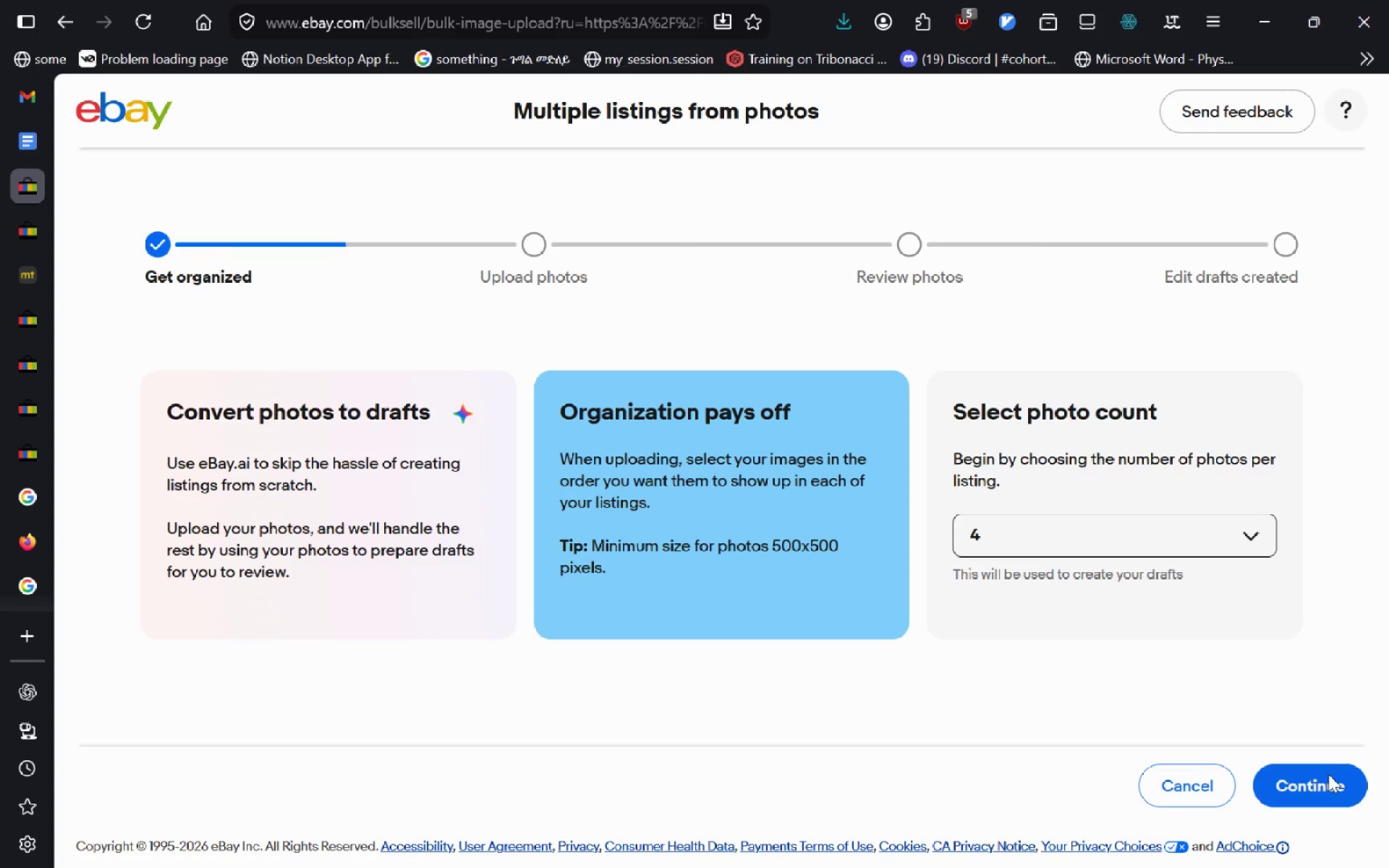 
left_click([1328, 774])
 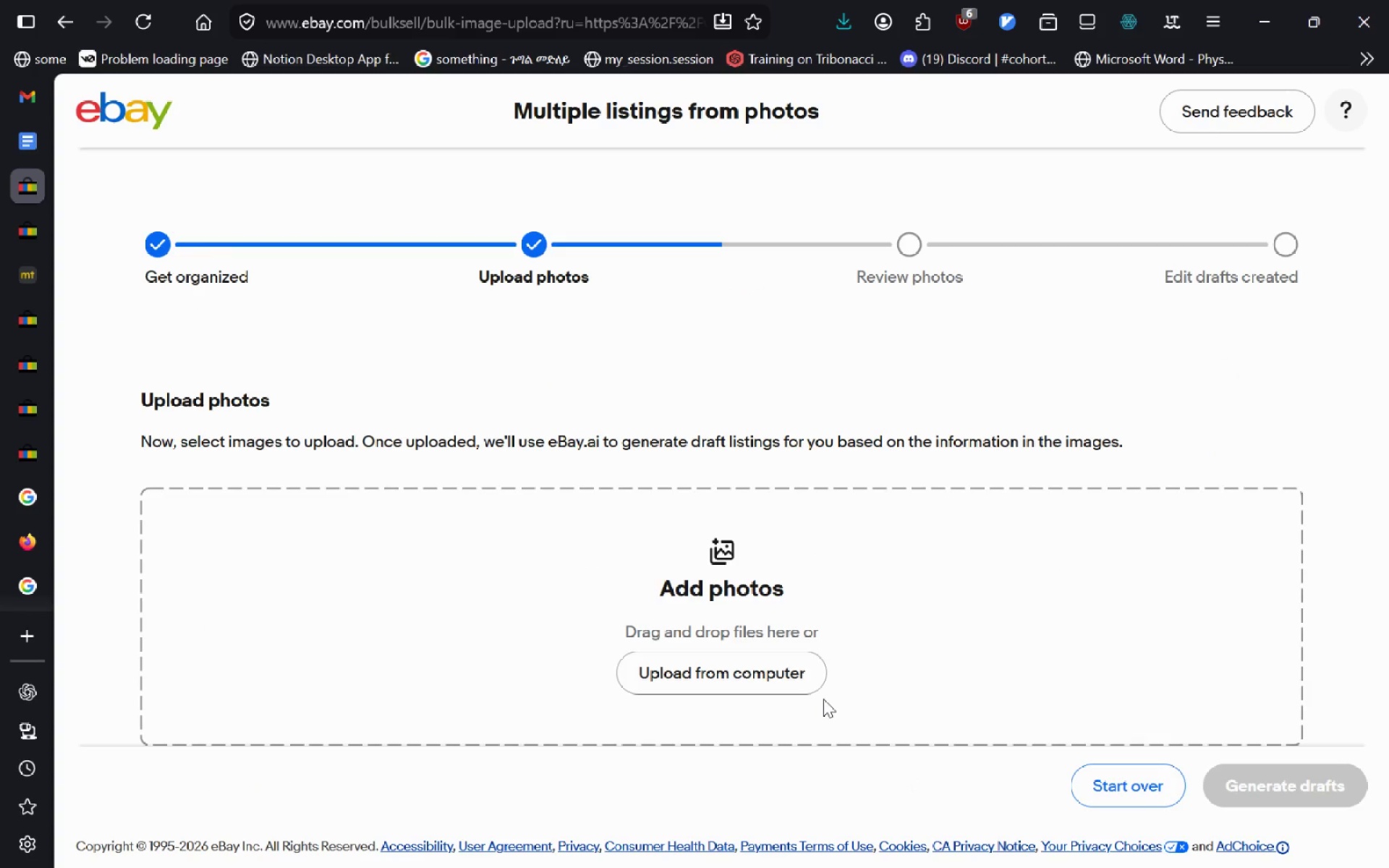 
left_click([774, 678])
 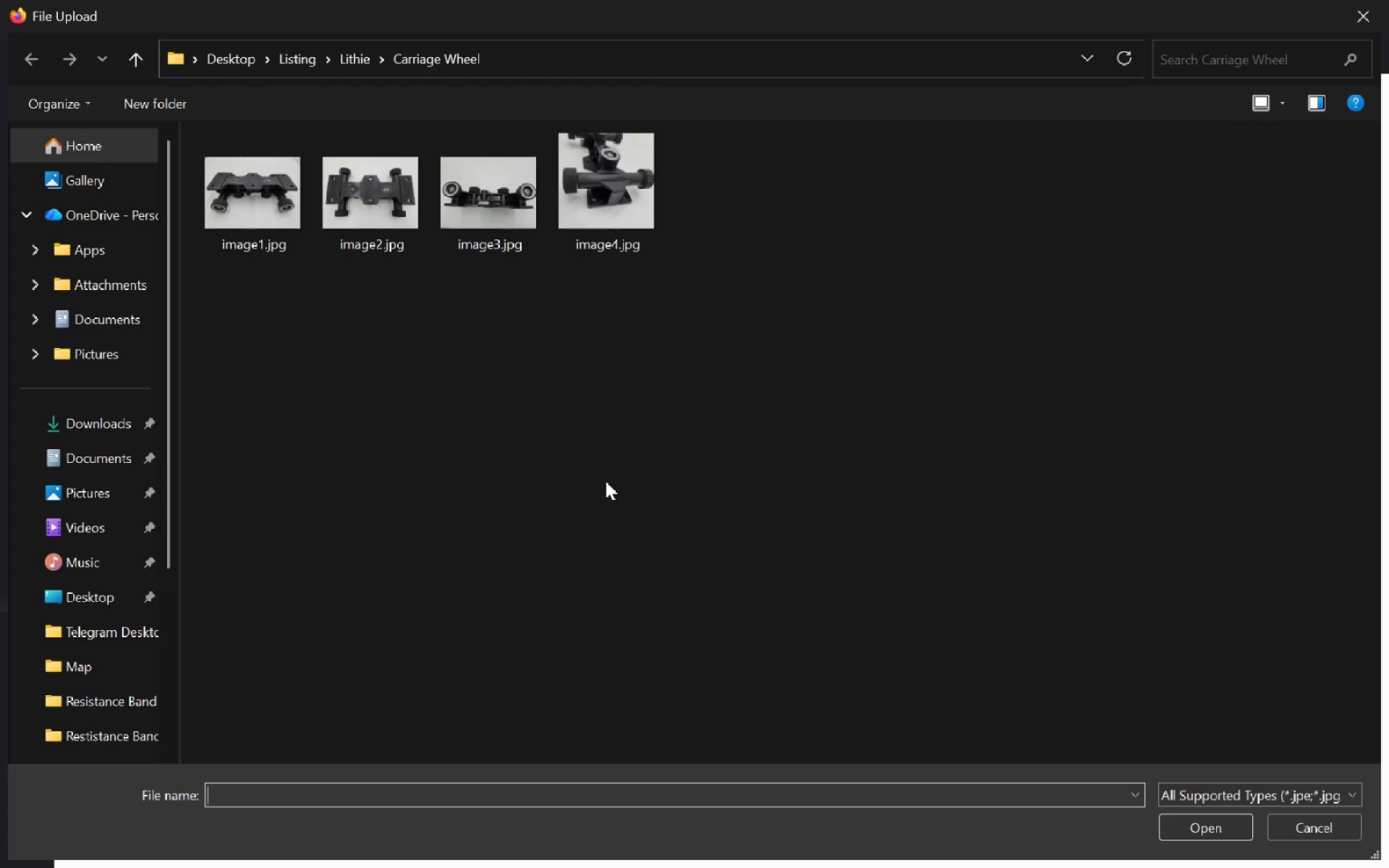 
left_click_drag(start_coordinate=[276, 292], to_coordinate=[606, 167])
 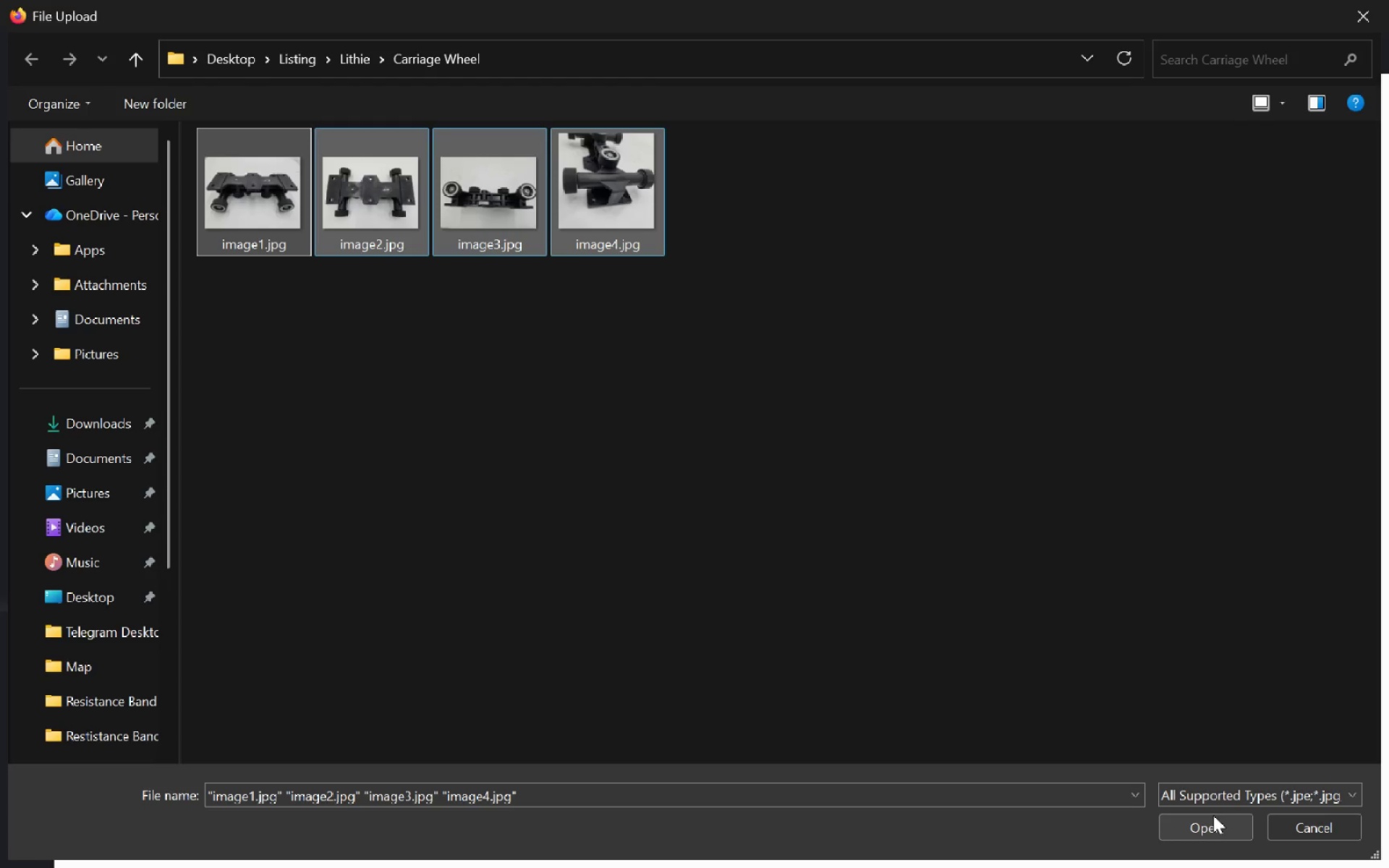 
left_click([1210, 825])
 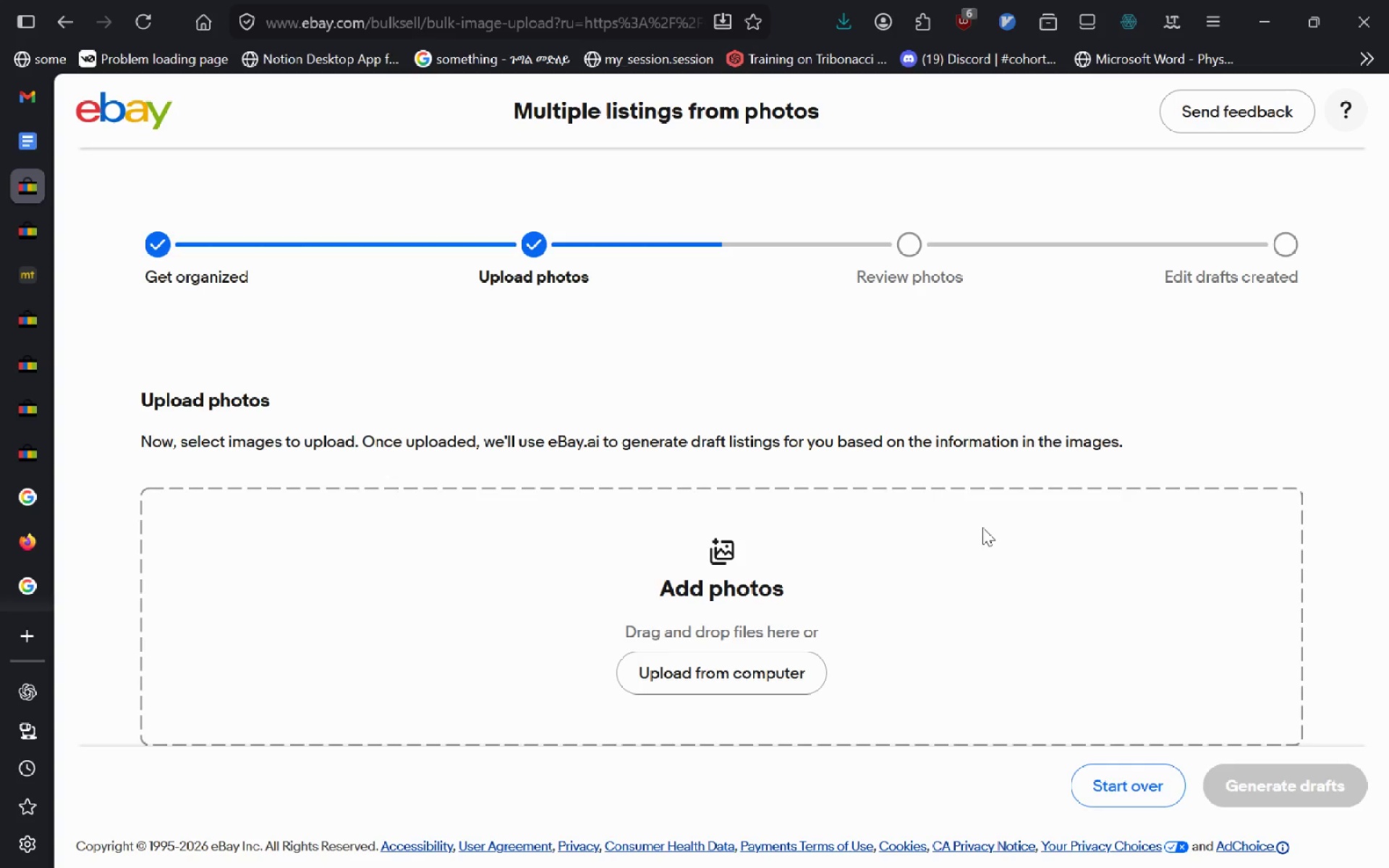 
wait(8.75)
 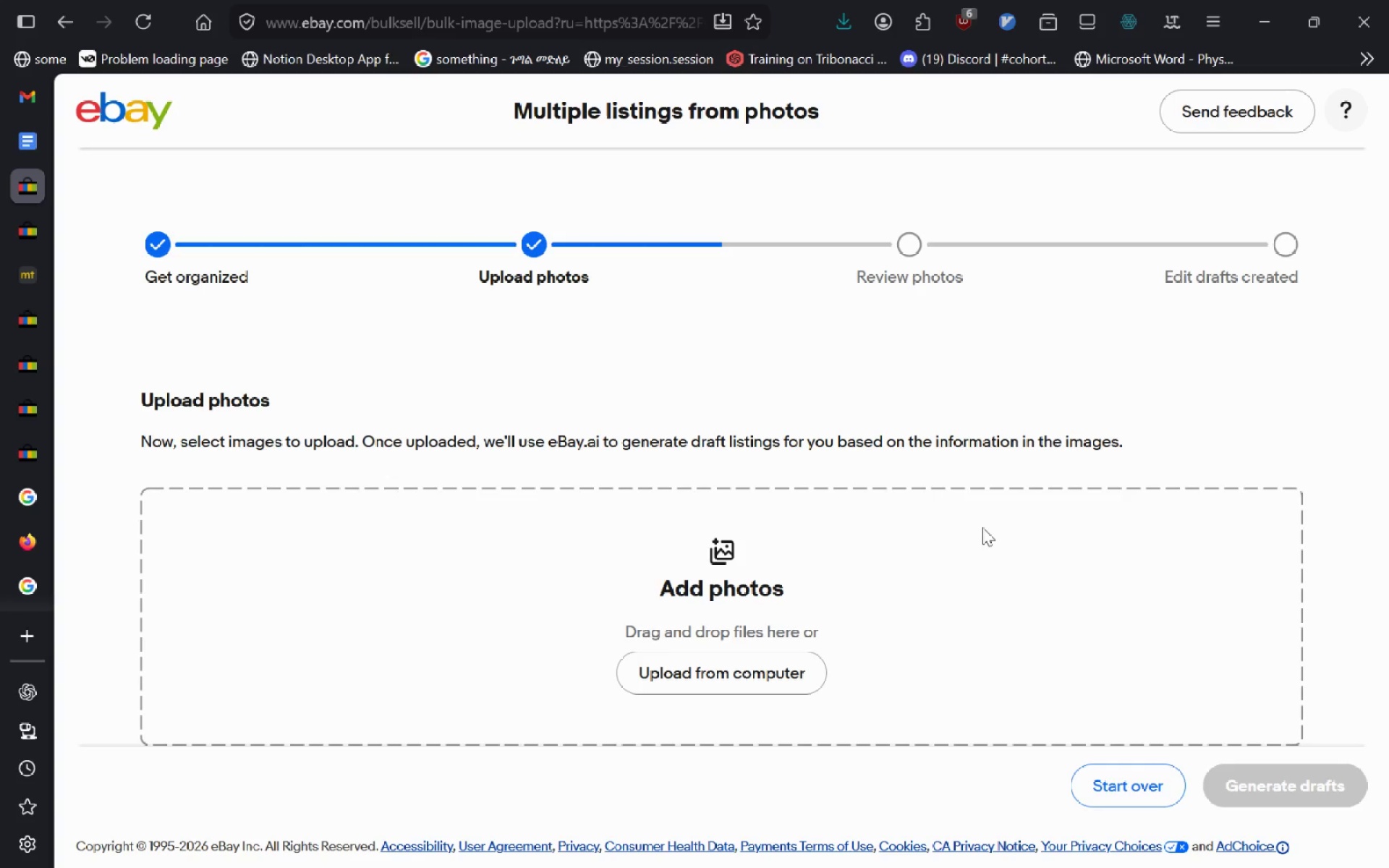 
left_click([1296, 790])
 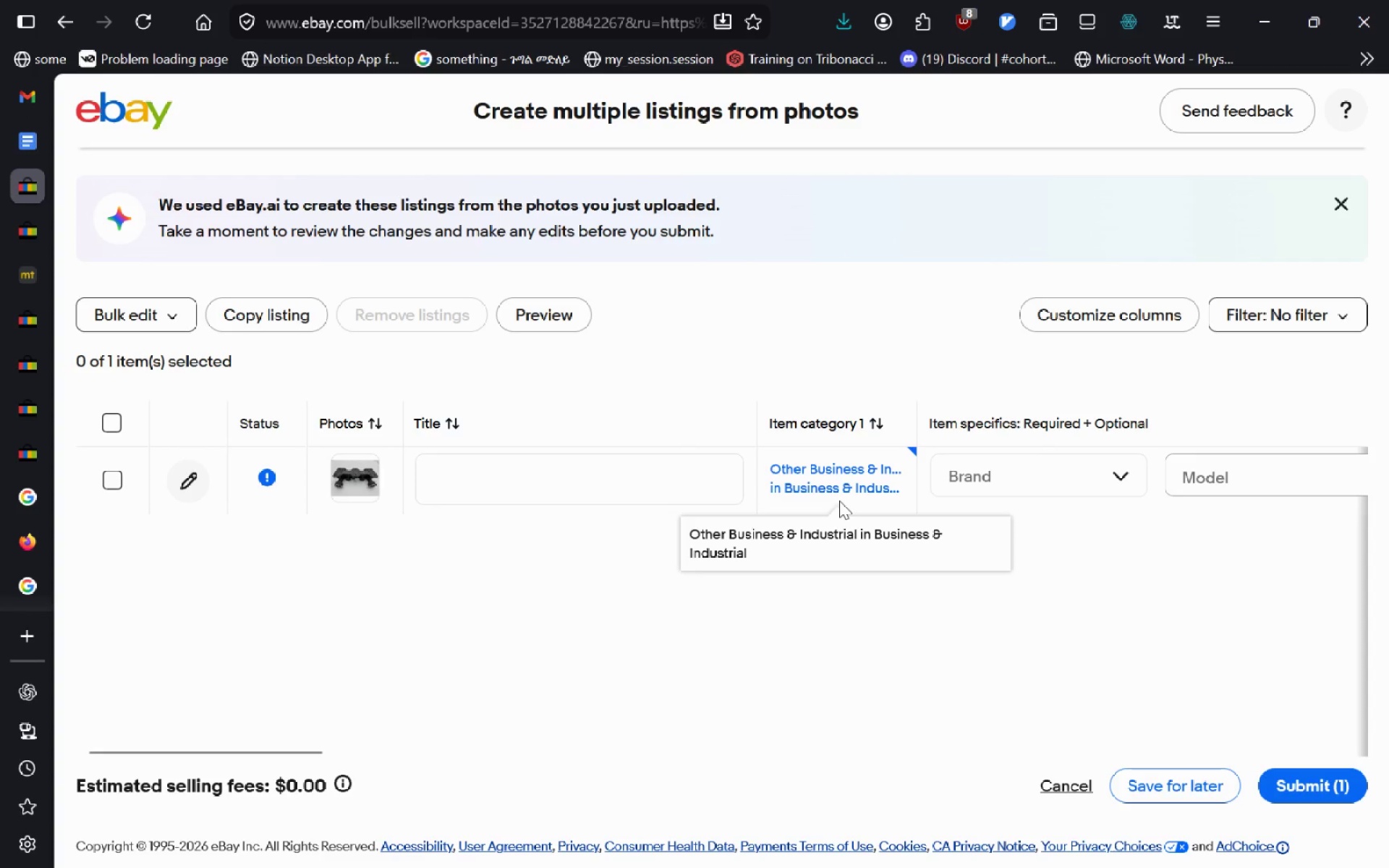 
left_click([836, 482])
 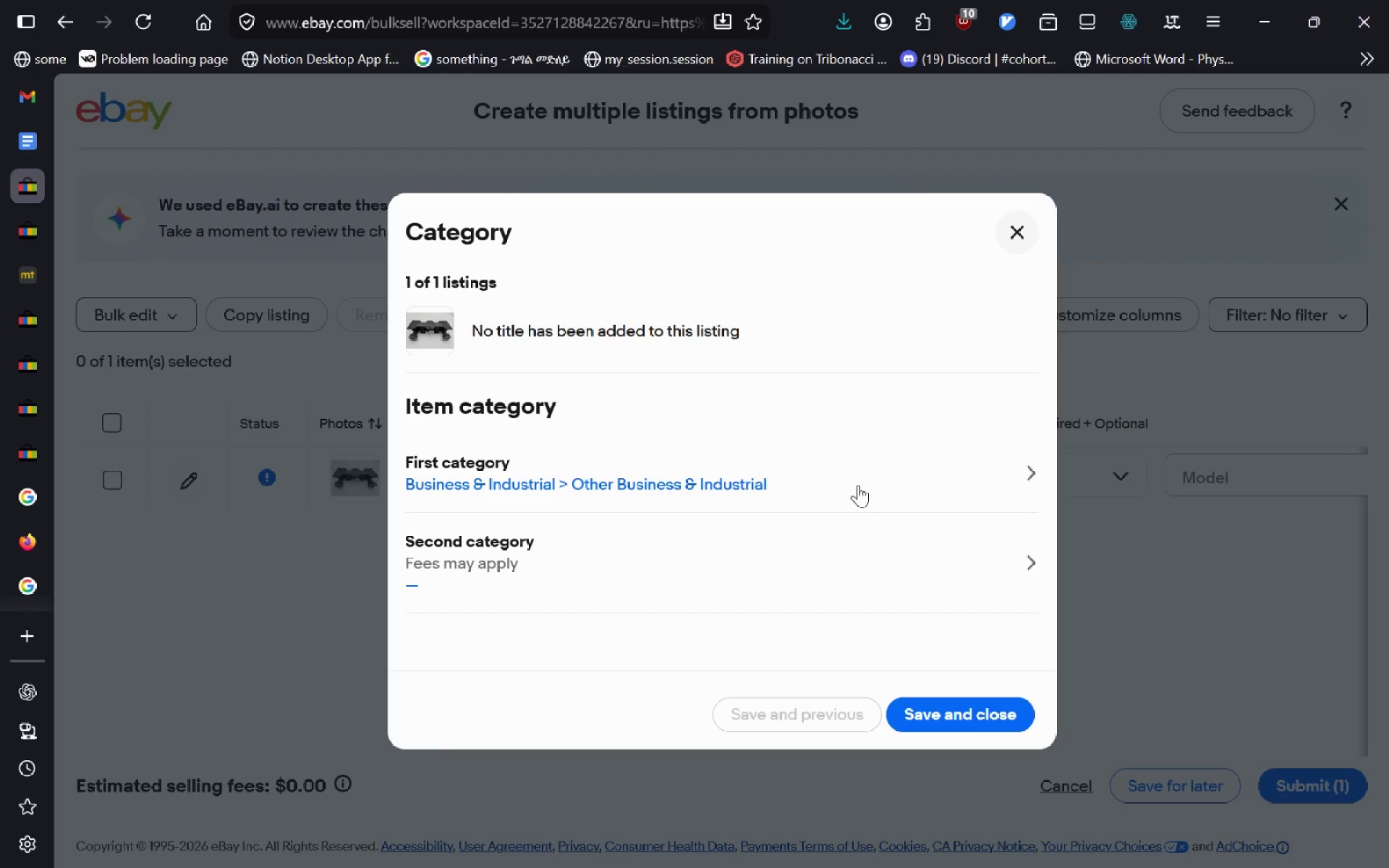 
wait(5.16)
 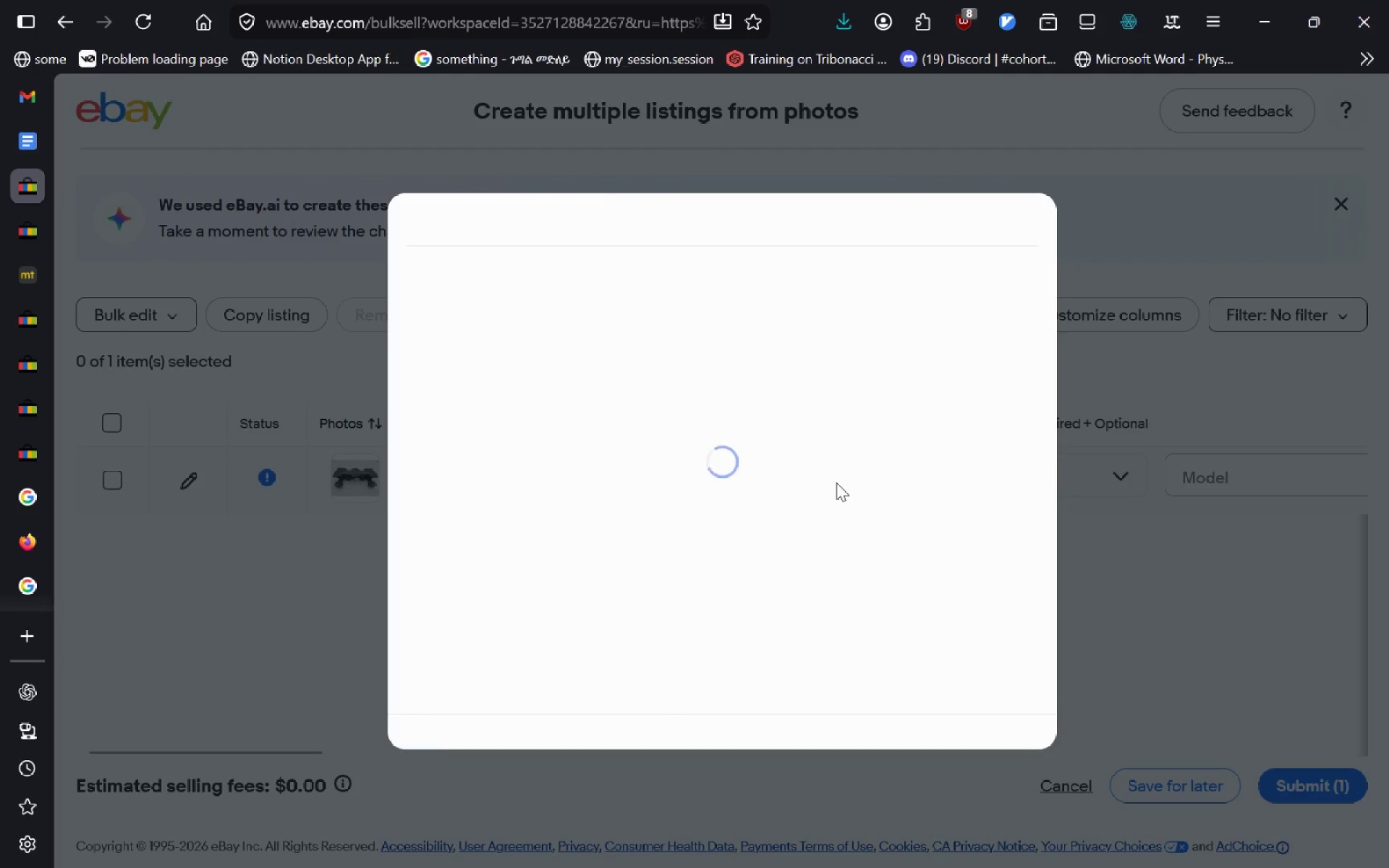 
left_click([865, 487])
 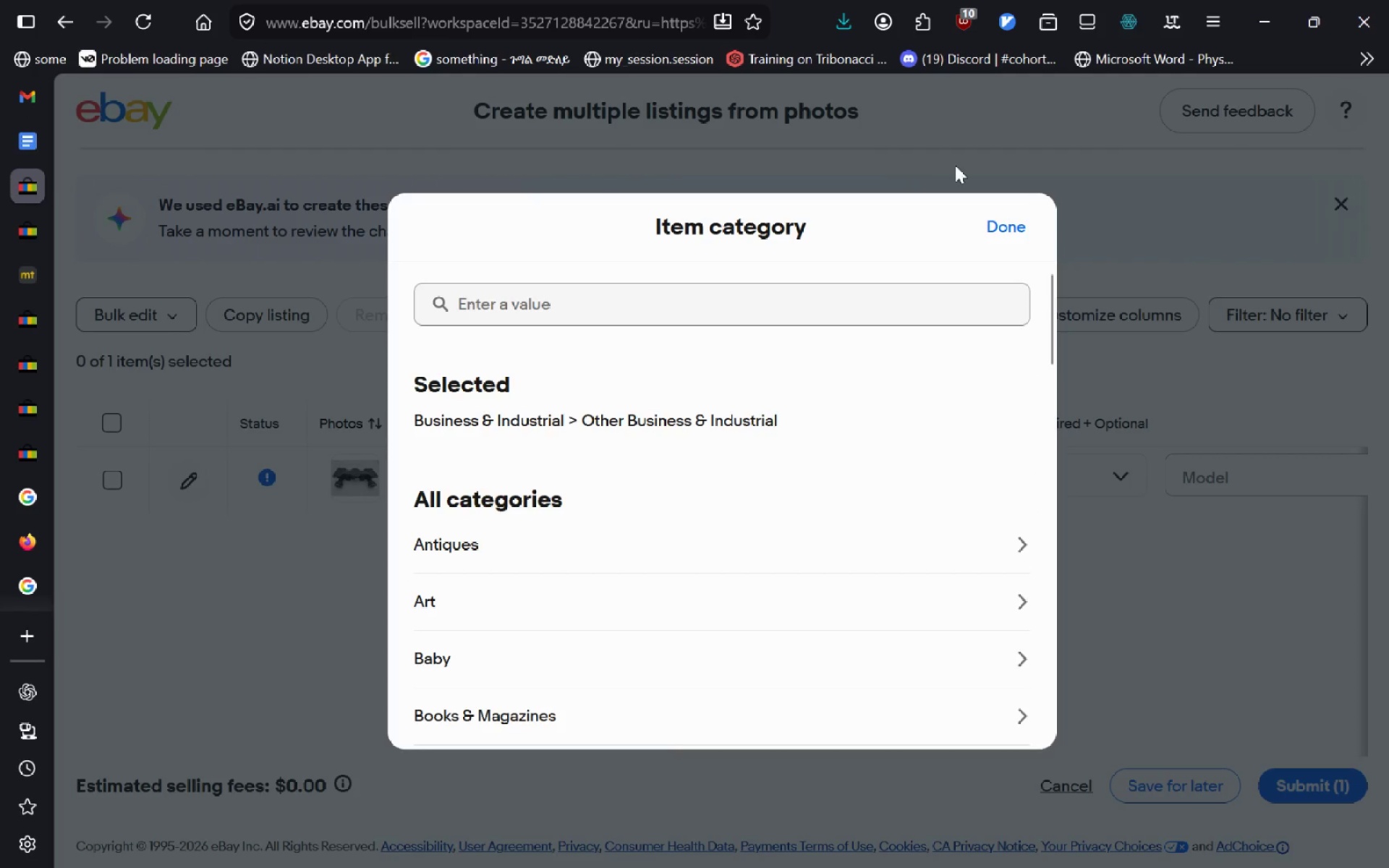 
left_click([793, 106])
 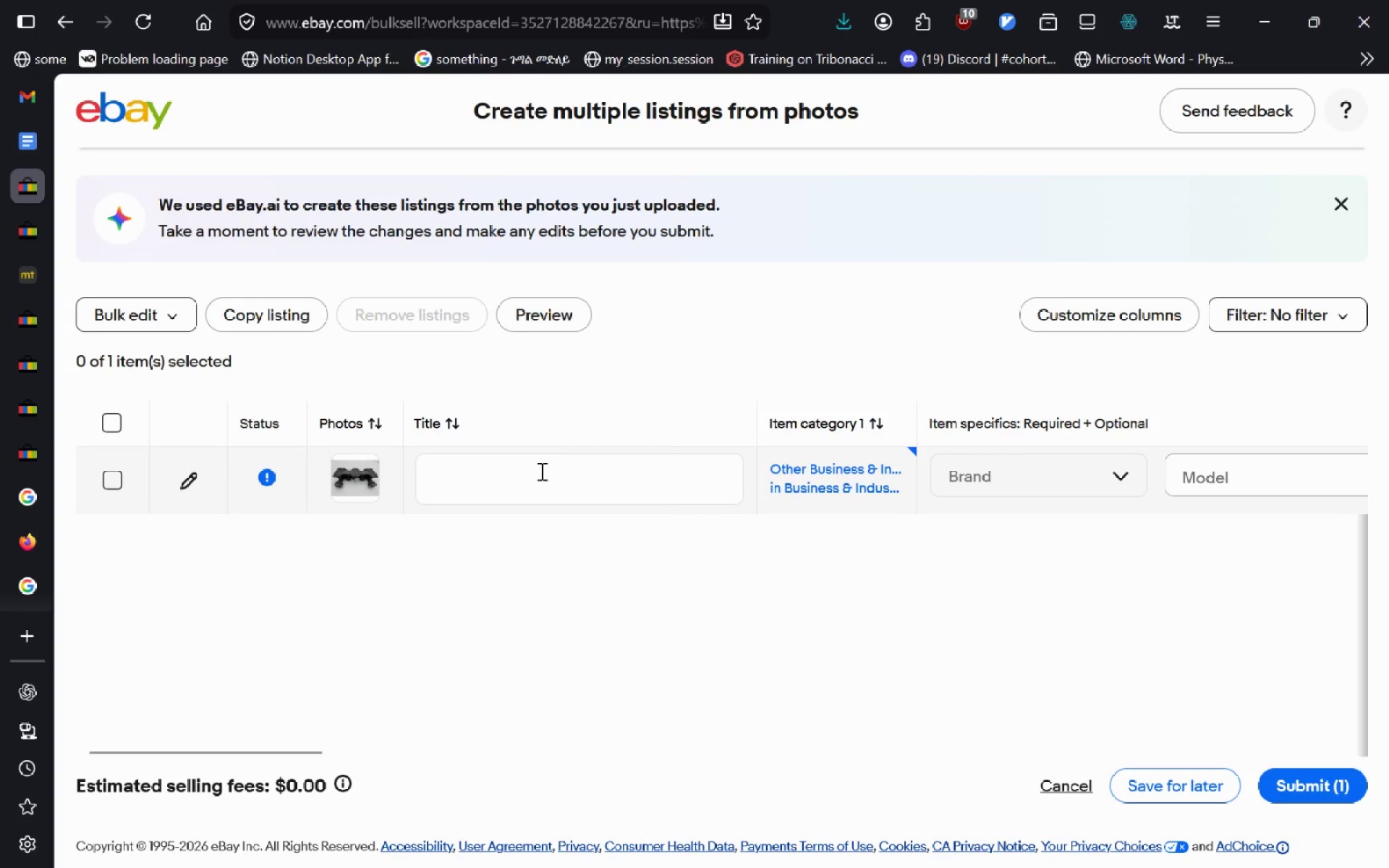 
left_click([538, 472])
 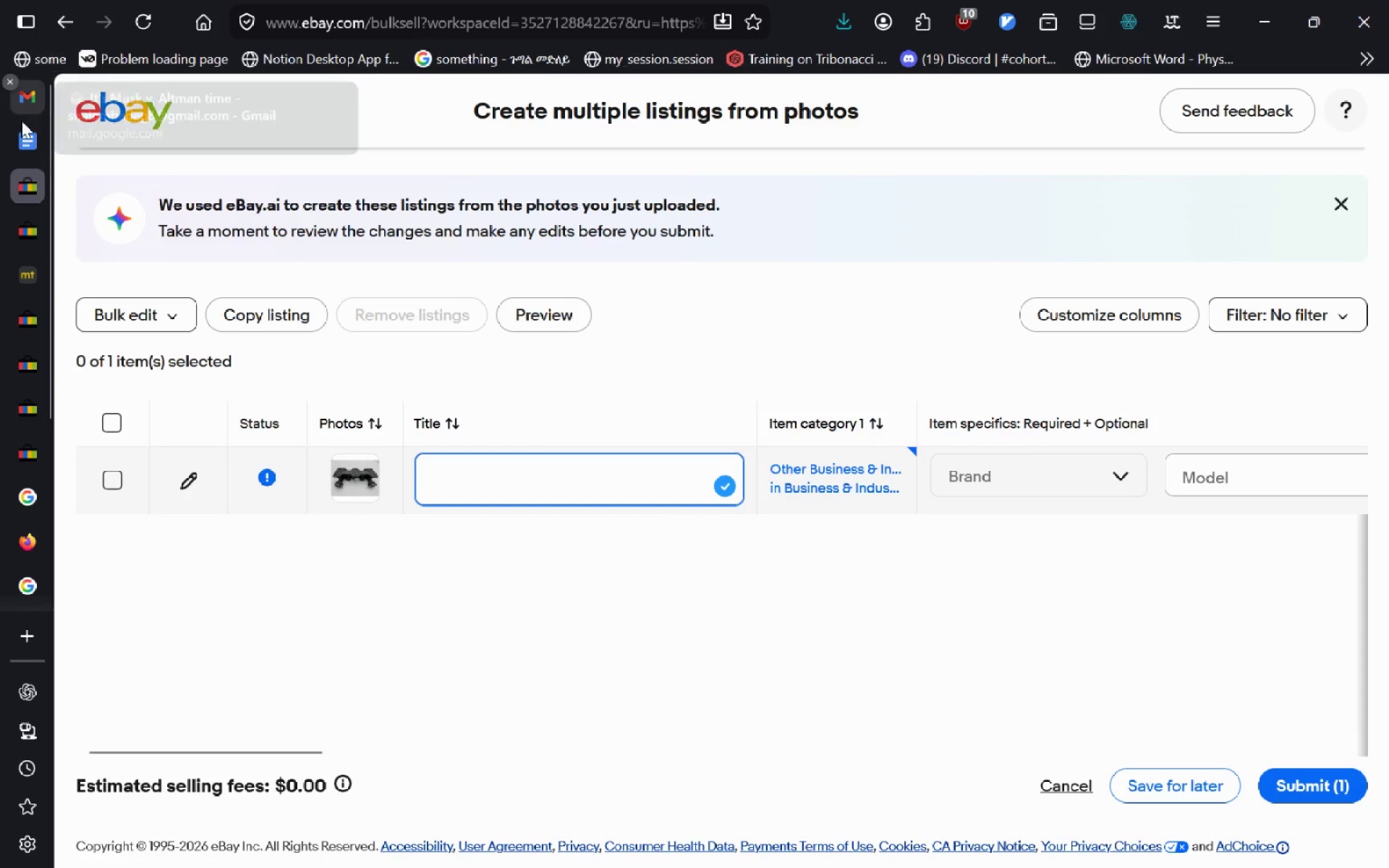 
left_click([22, 126])
 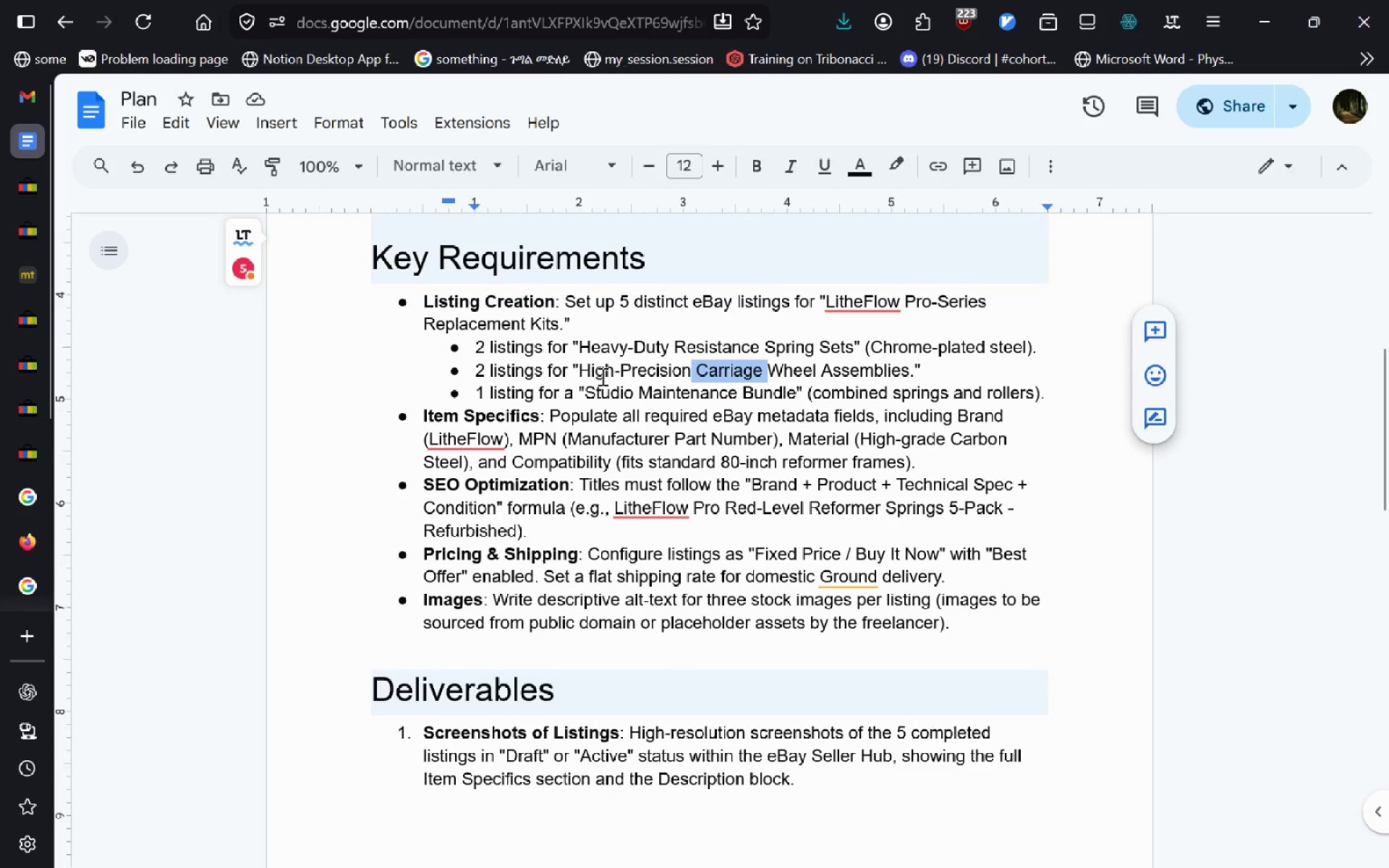 
left_click_drag(start_coordinate=[582, 372], to_coordinate=[911, 369])
 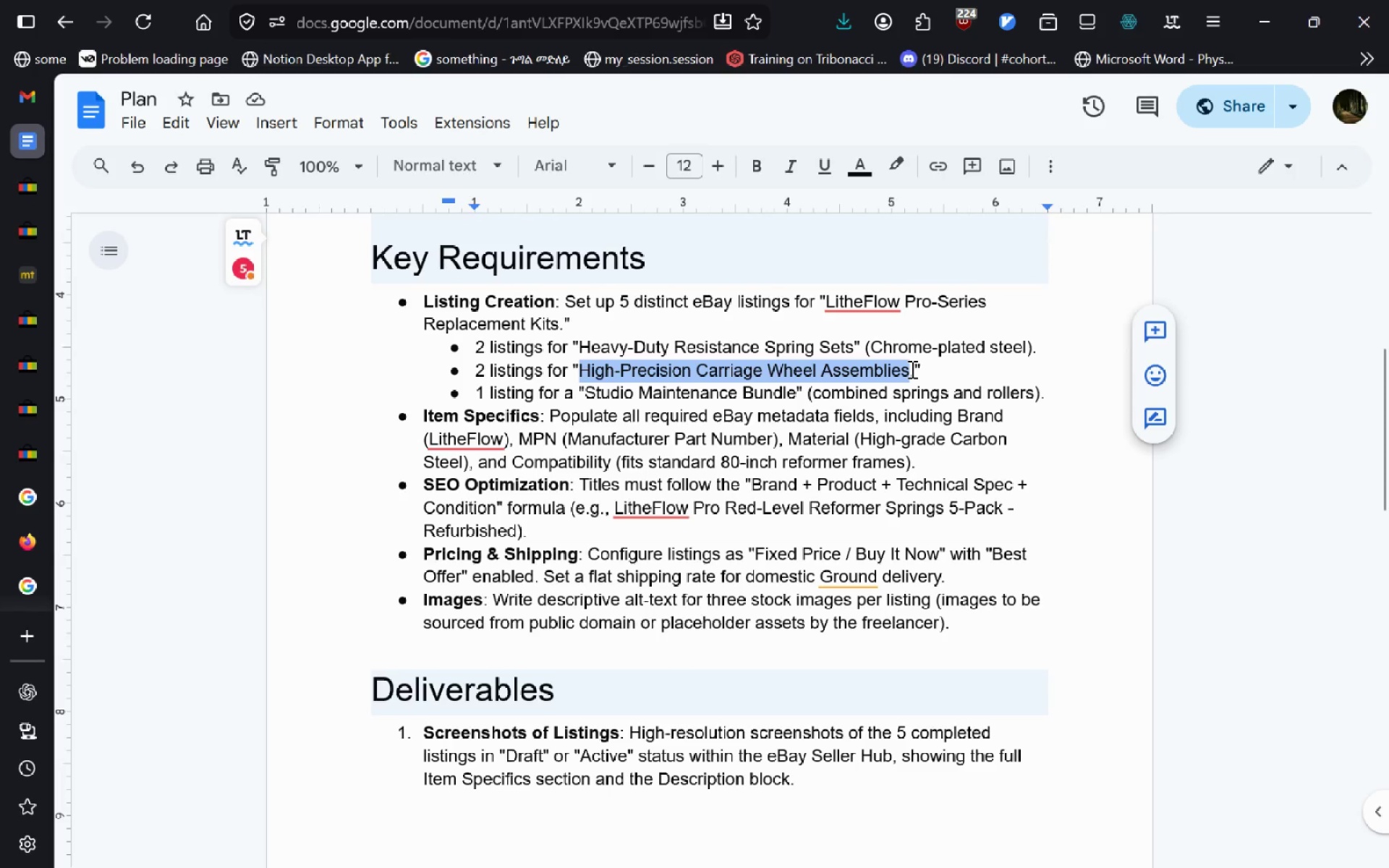 
key(Control+C)
 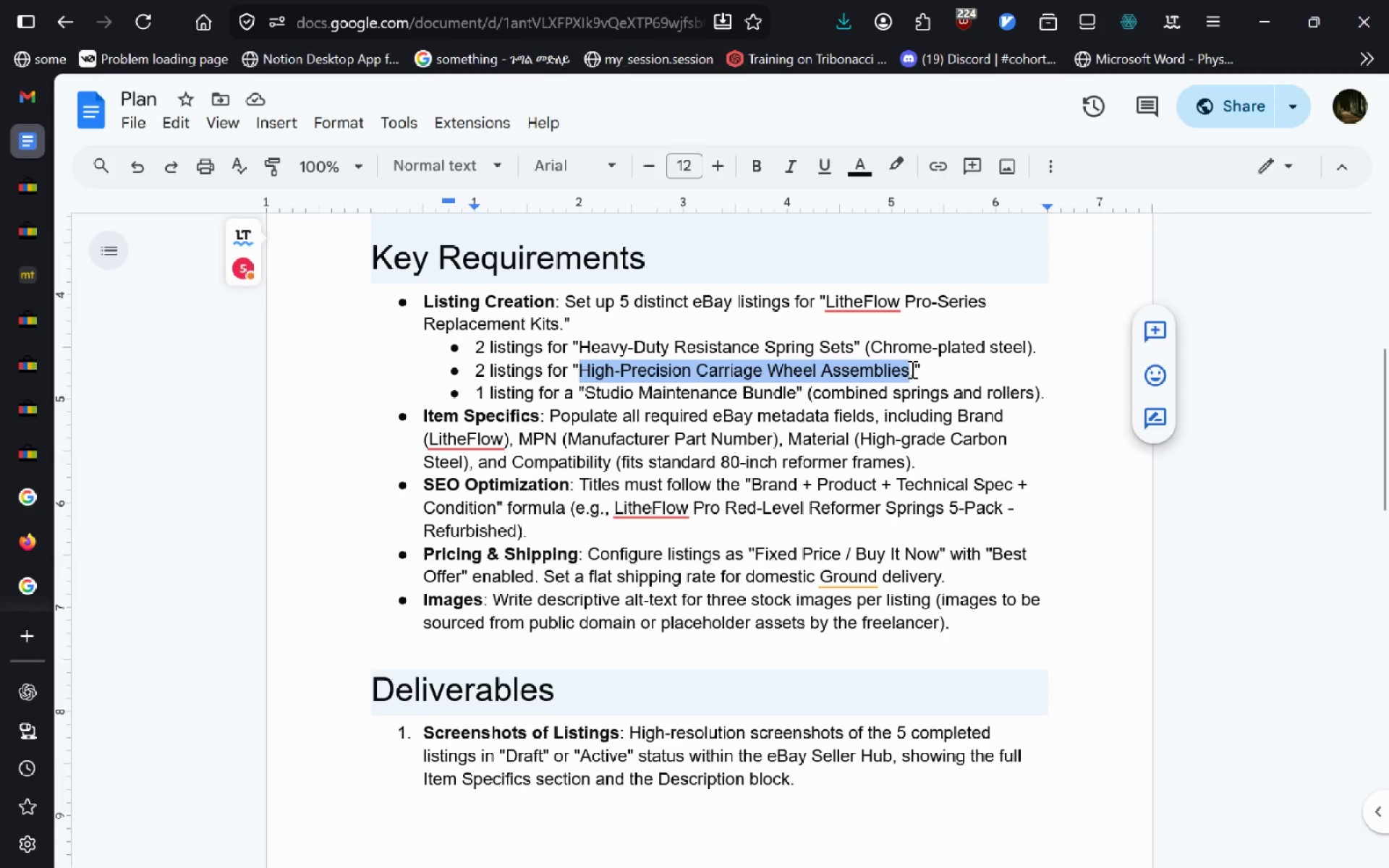 
left_click([37, 195])
 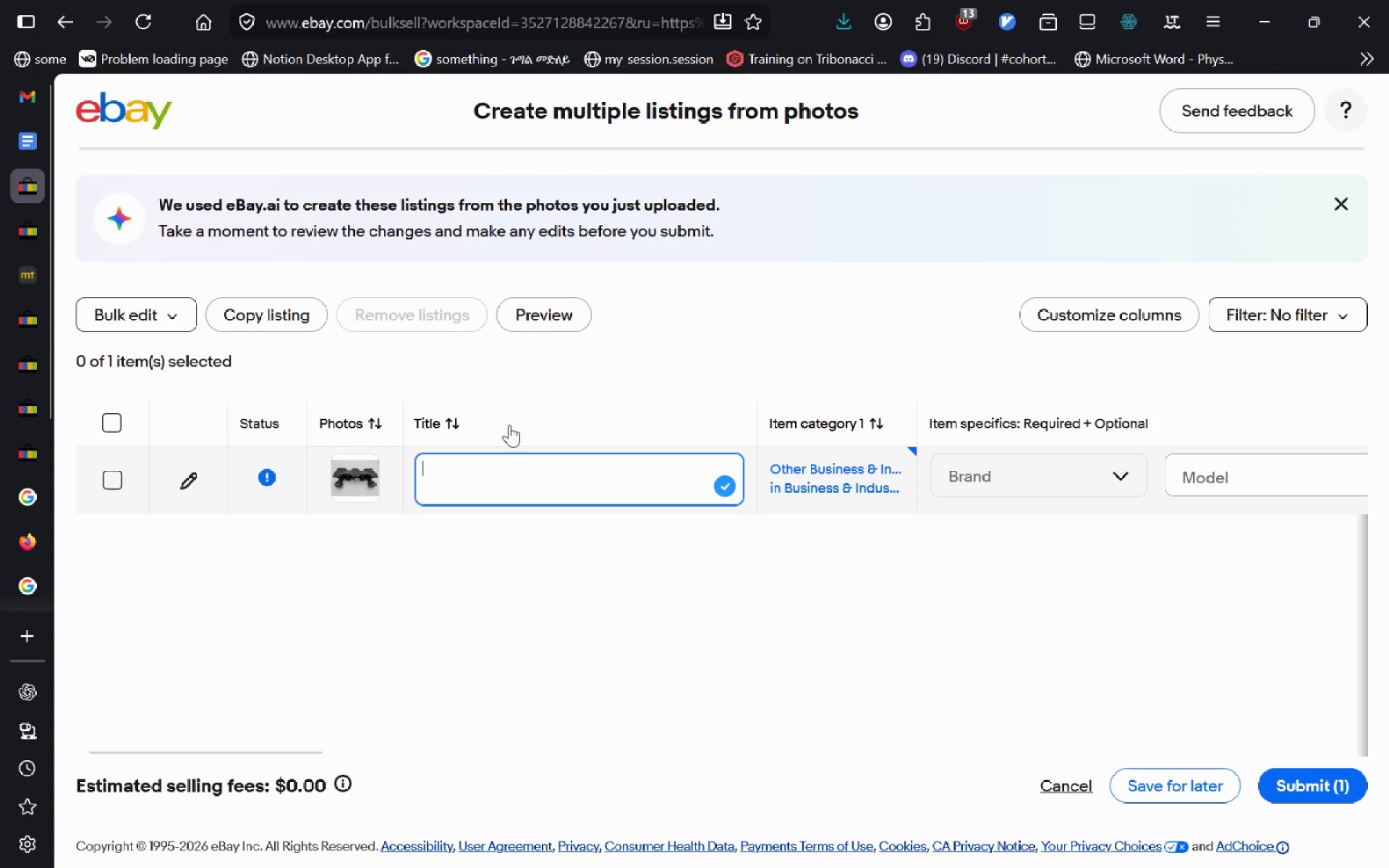 
key(Control+V)
 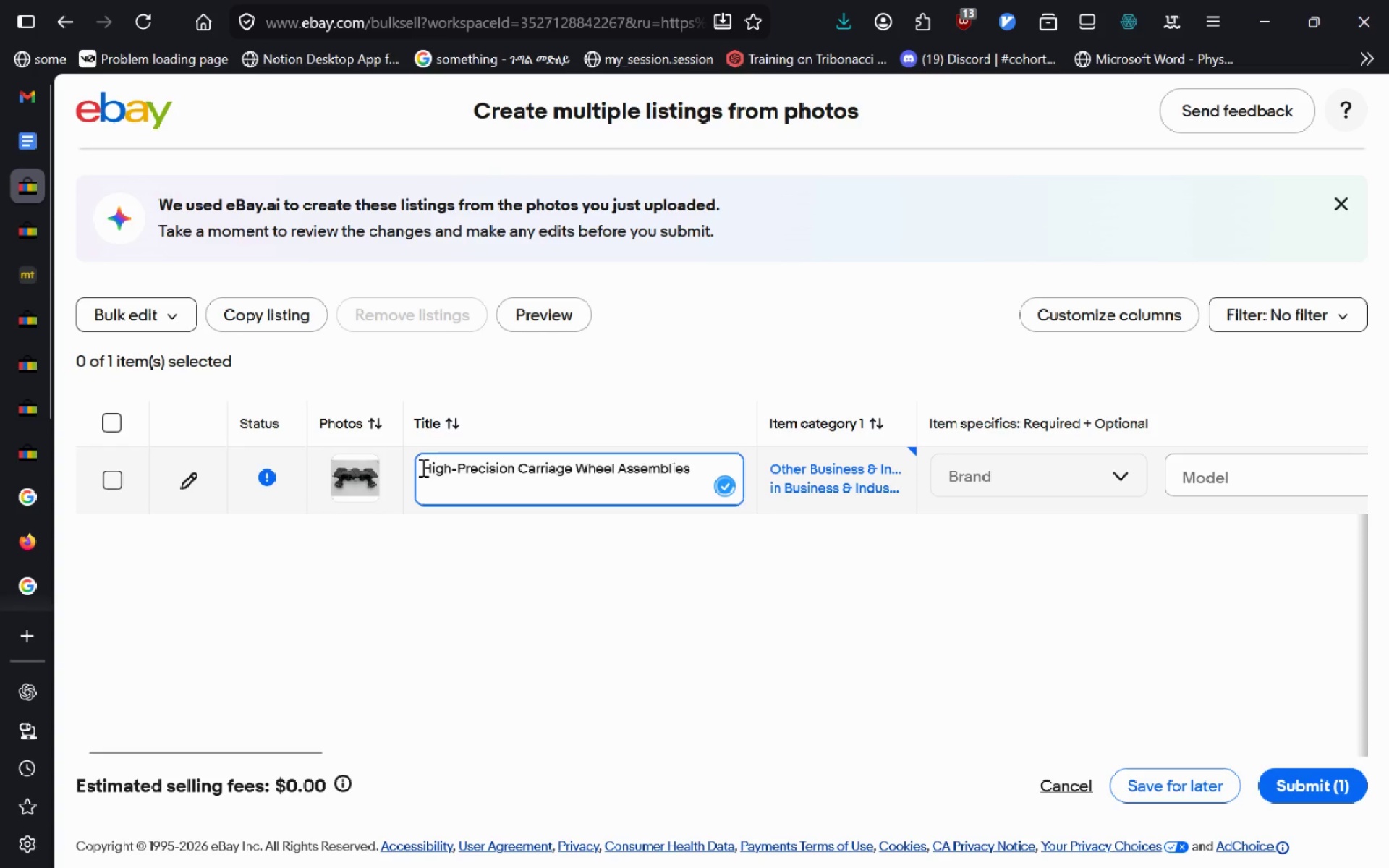 
left_click([431, 468])
 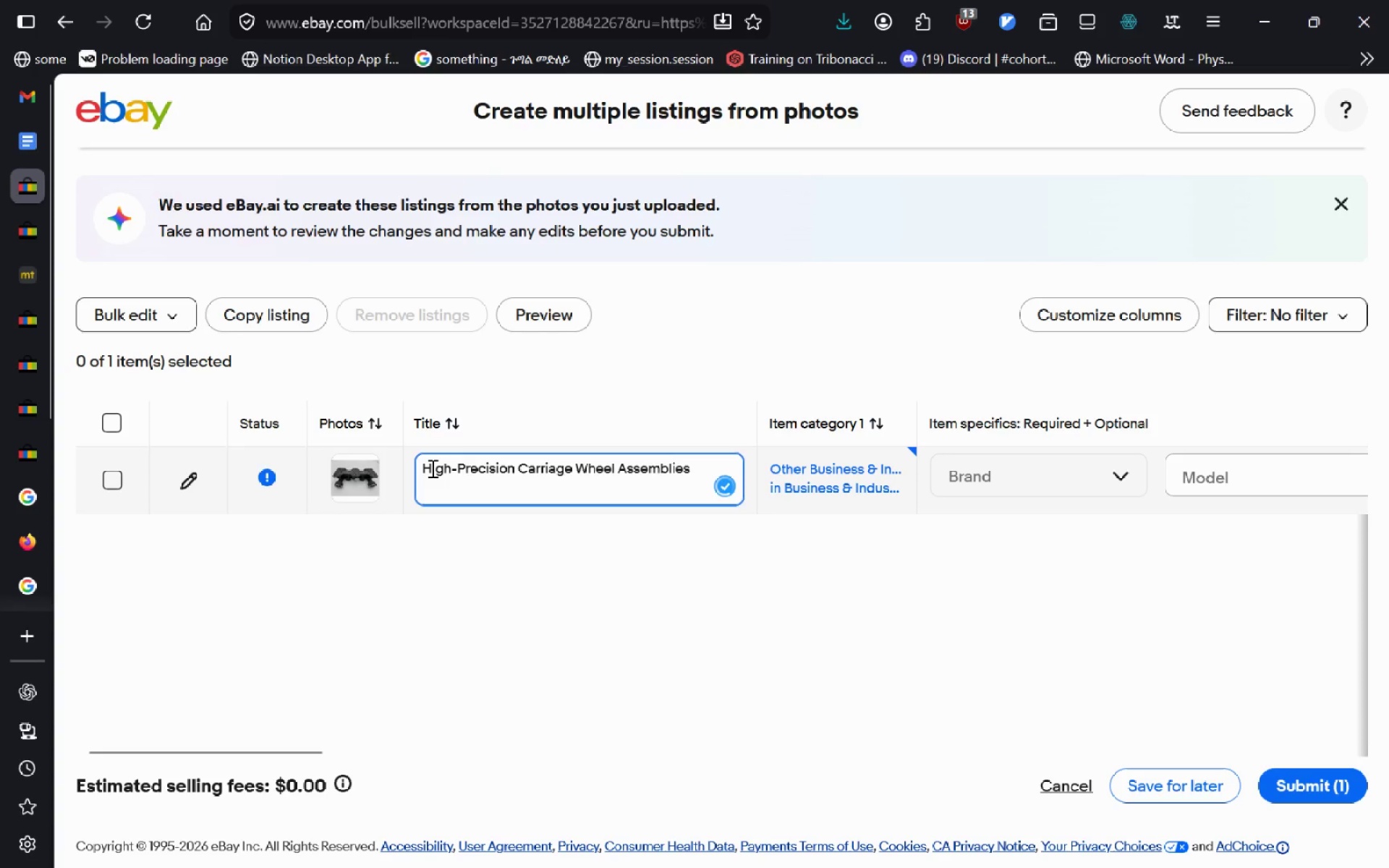 
key(Control+ArrowLeft)
 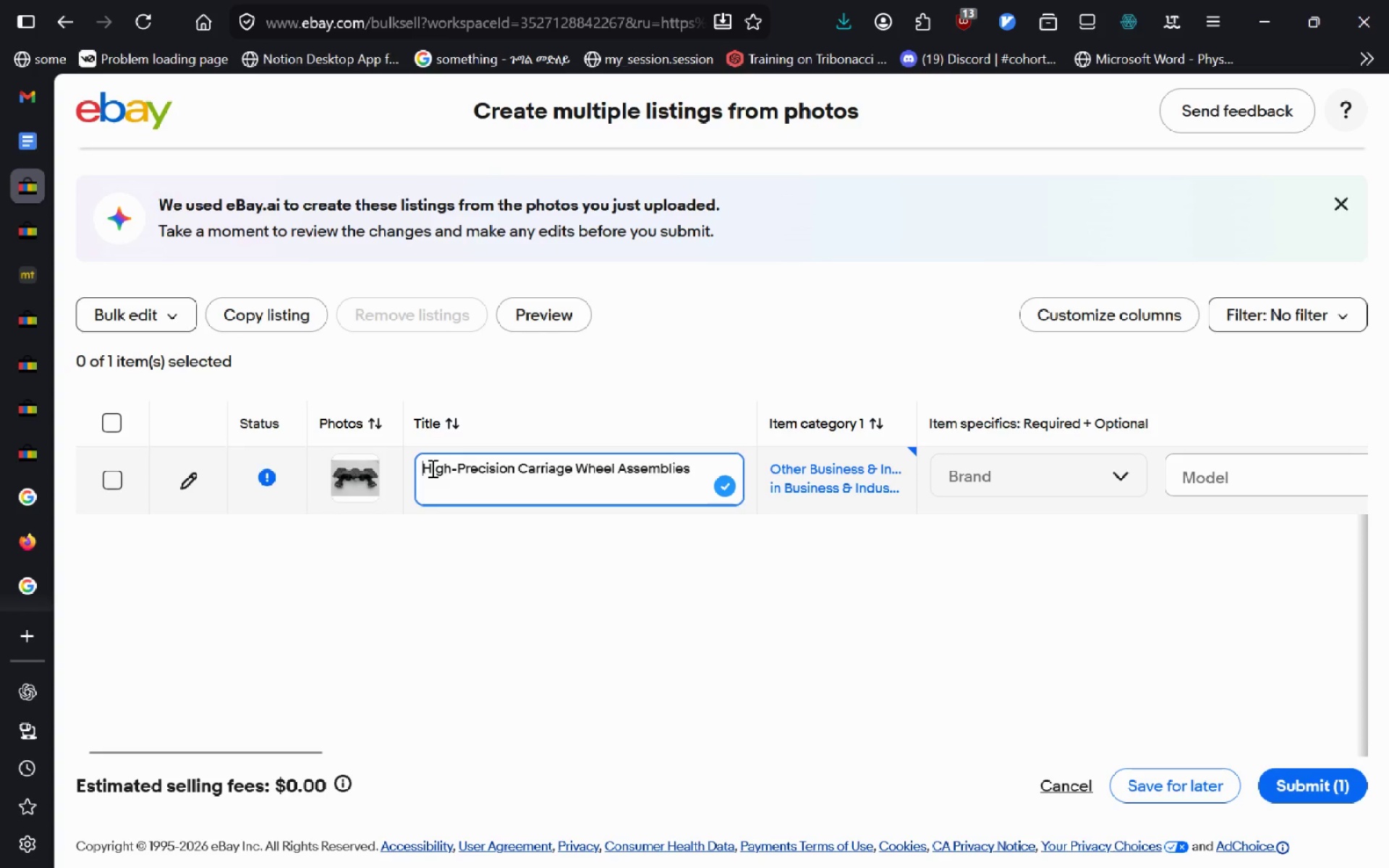 
type(LithiFlow )
 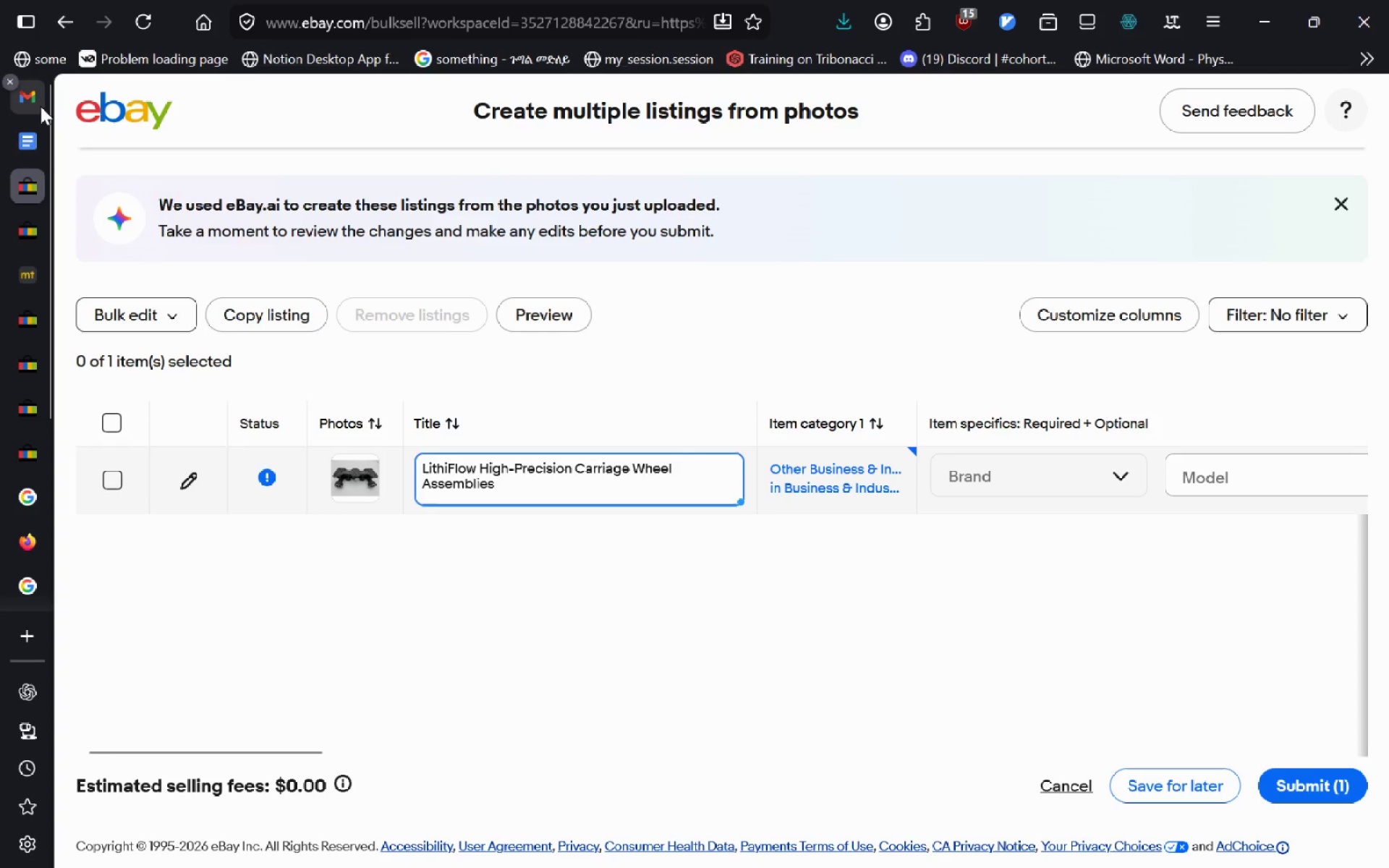 
left_click([38, 137])
 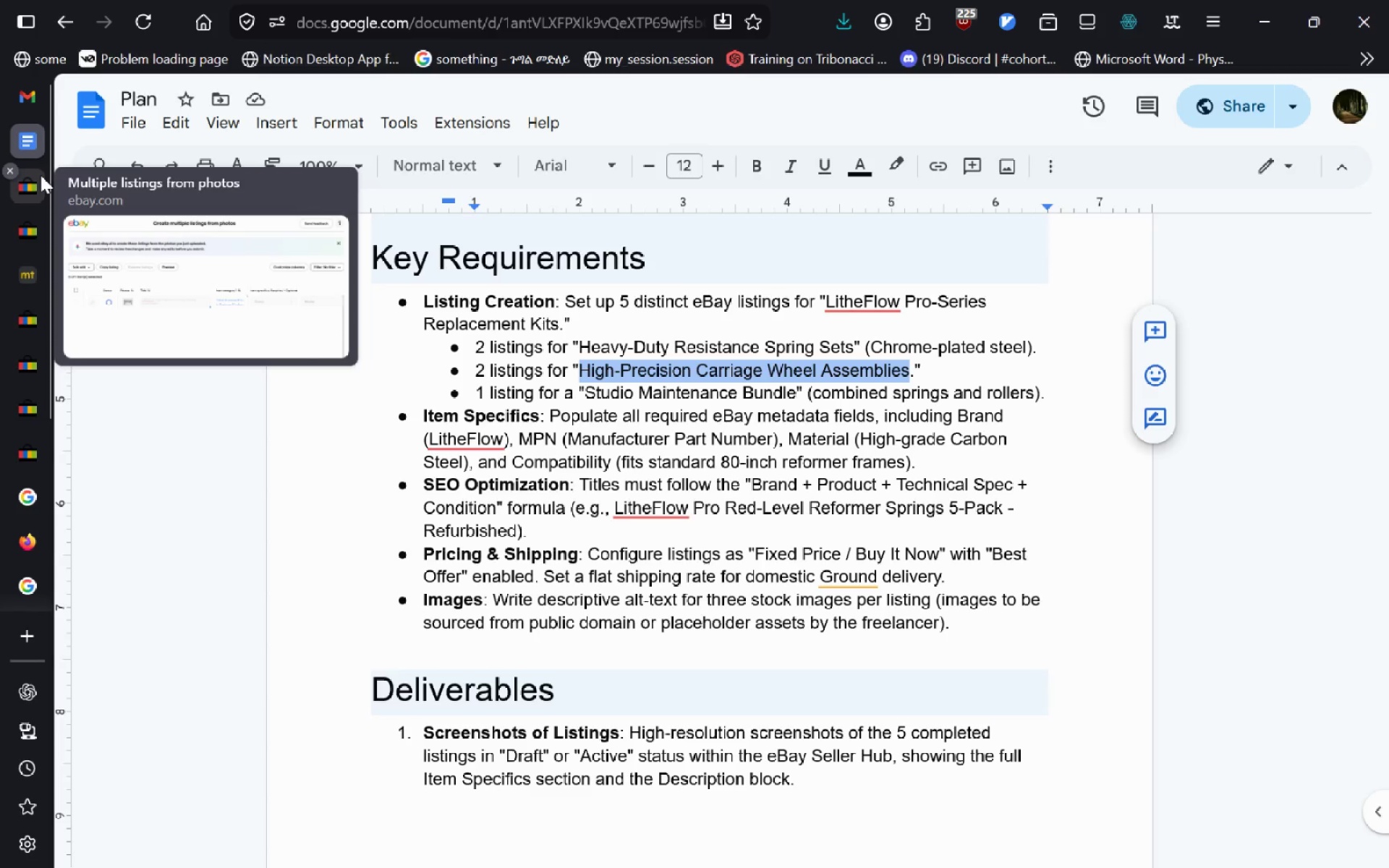 
left_click_drag(start_coordinate=[614, 504], to_coordinate=[684, 501])
 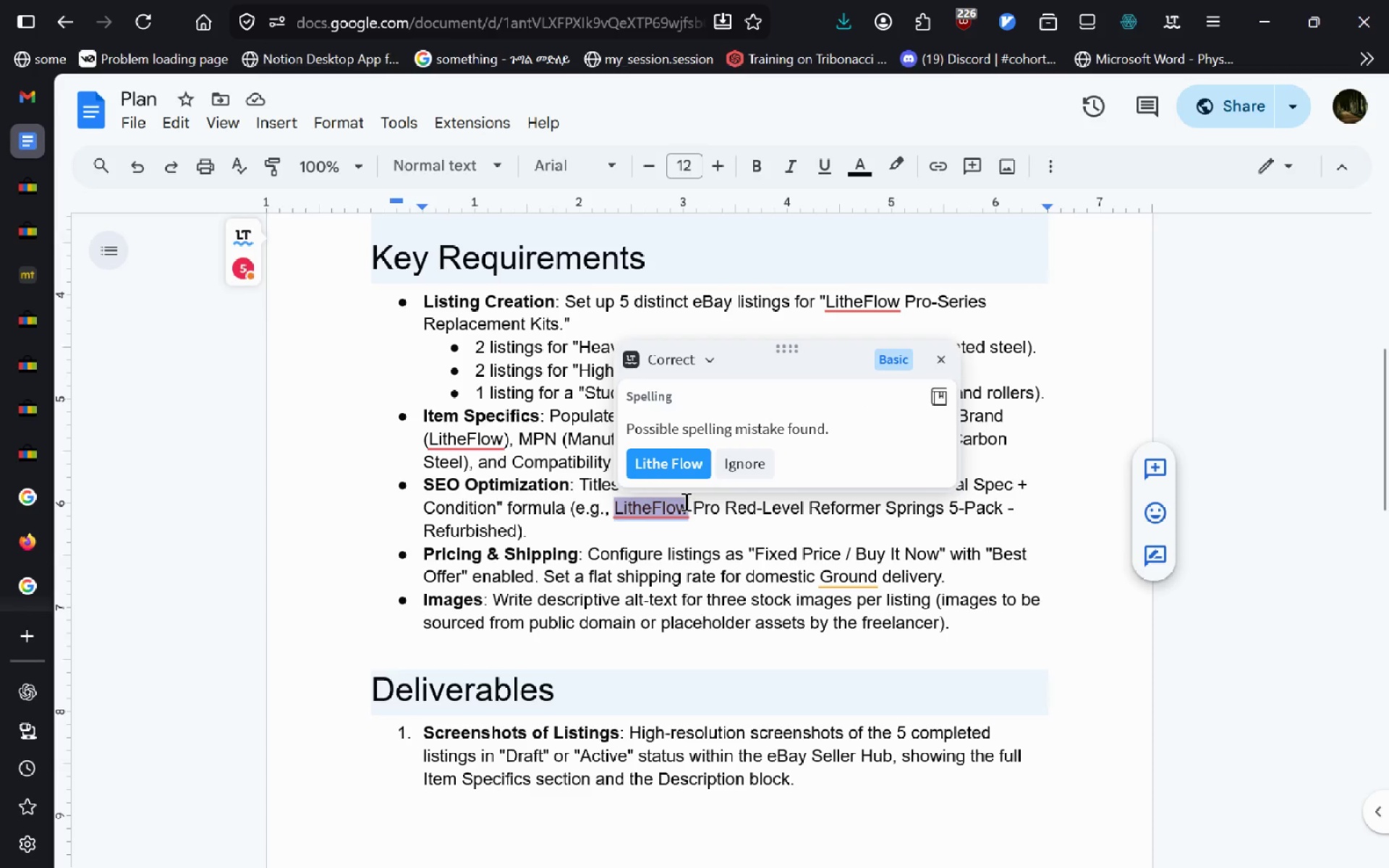 
key(Control+C)
 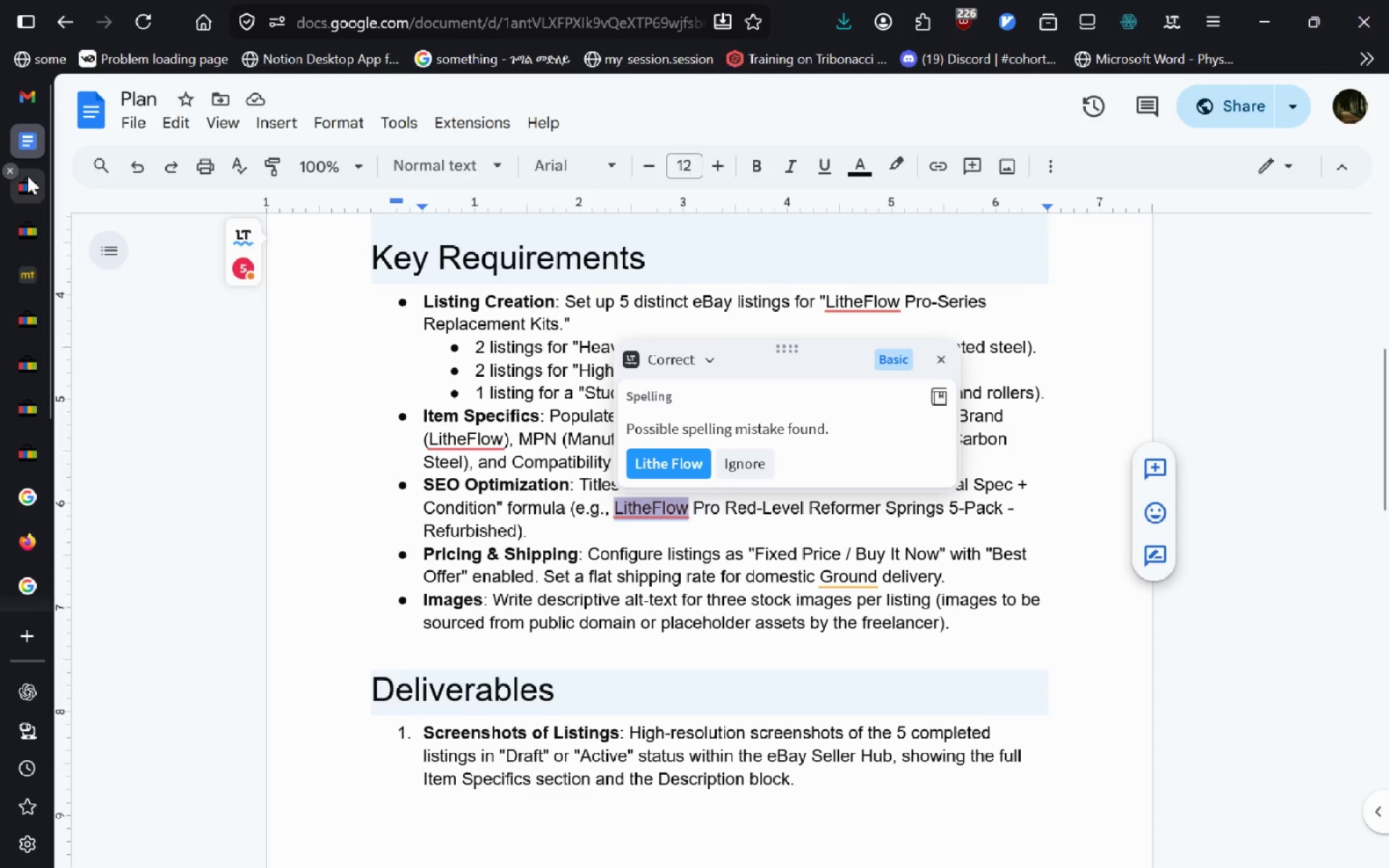 
left_click([27, 176])
 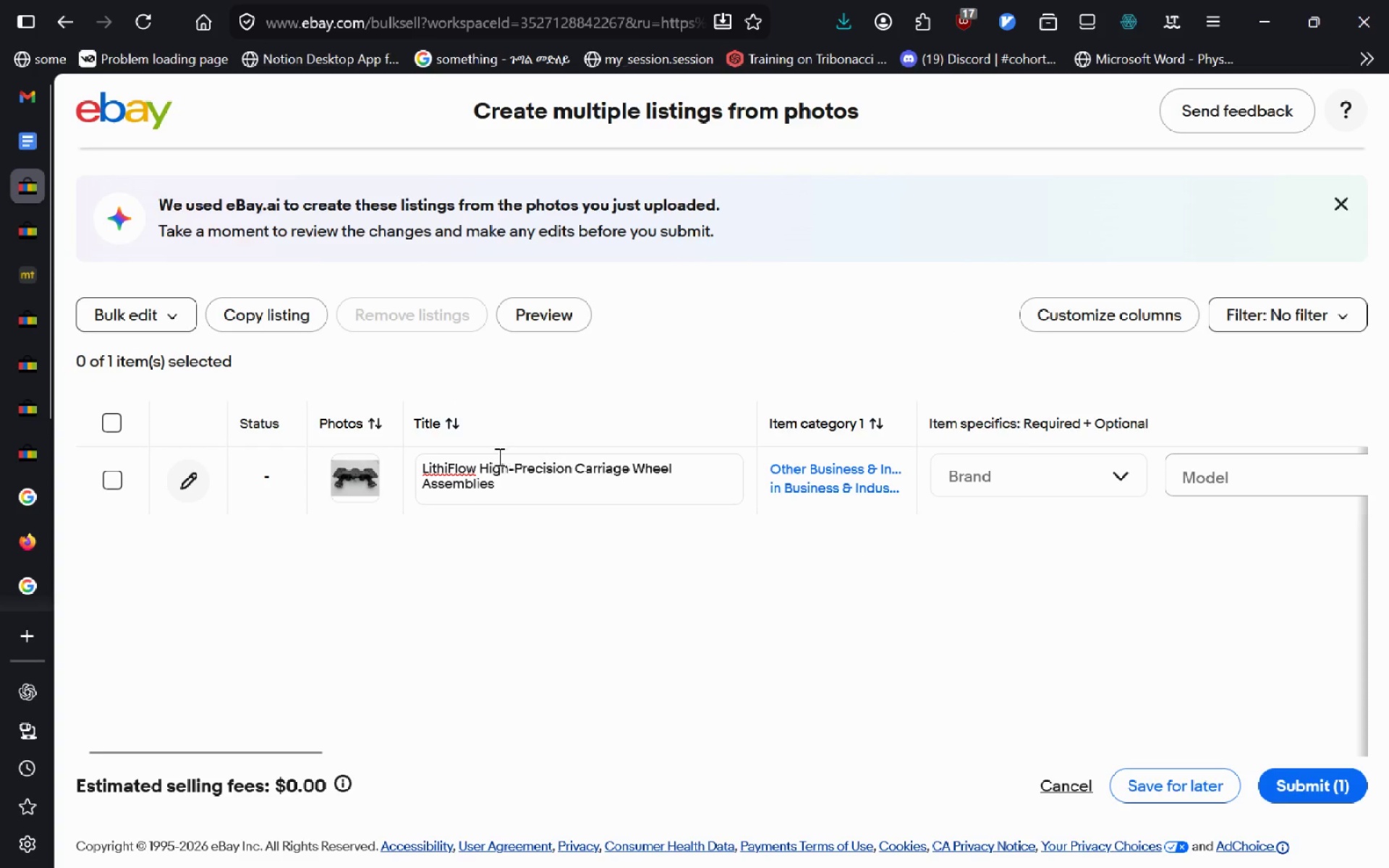 
left_click([500, 465])
 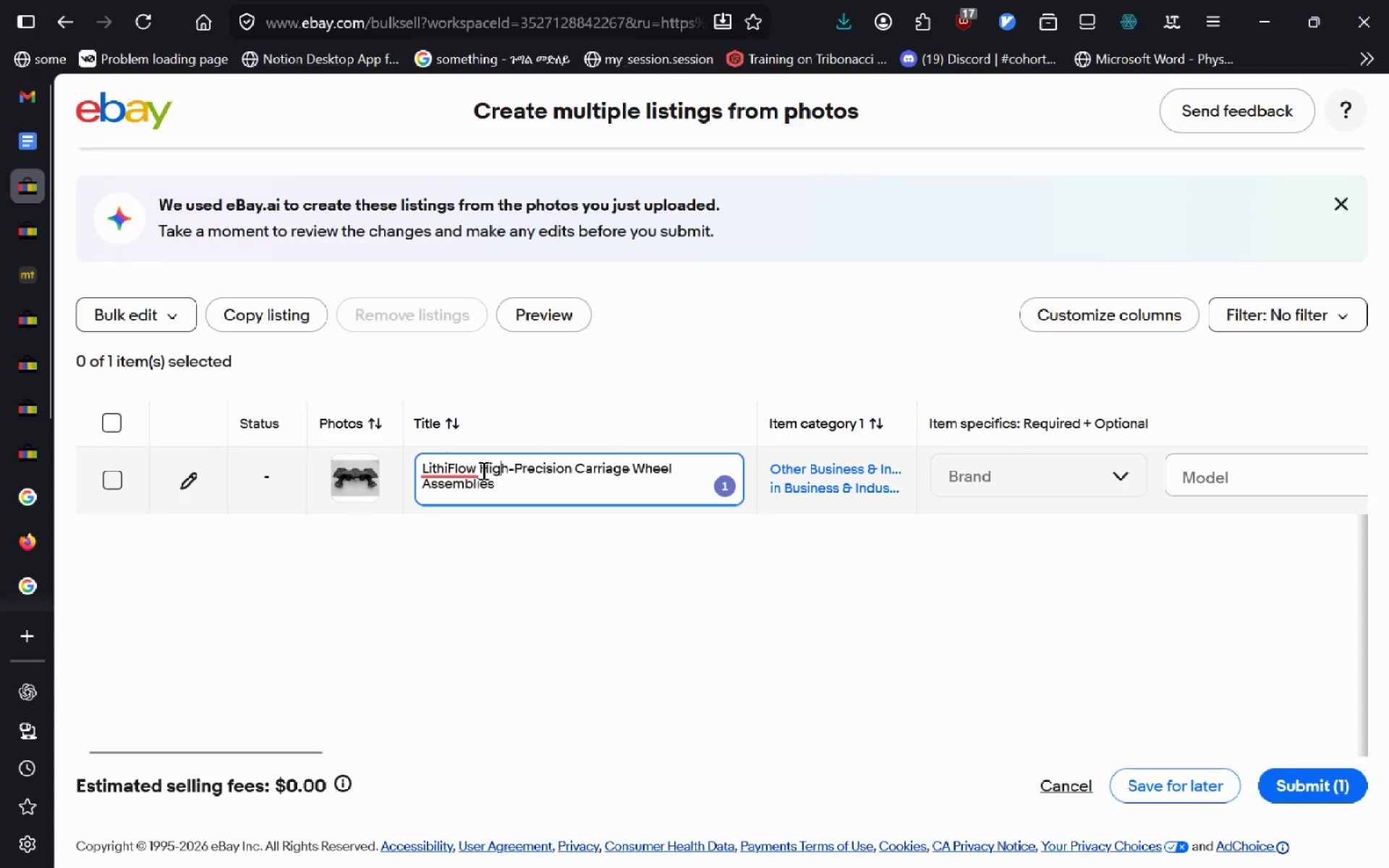 
left_click([482, 466])
 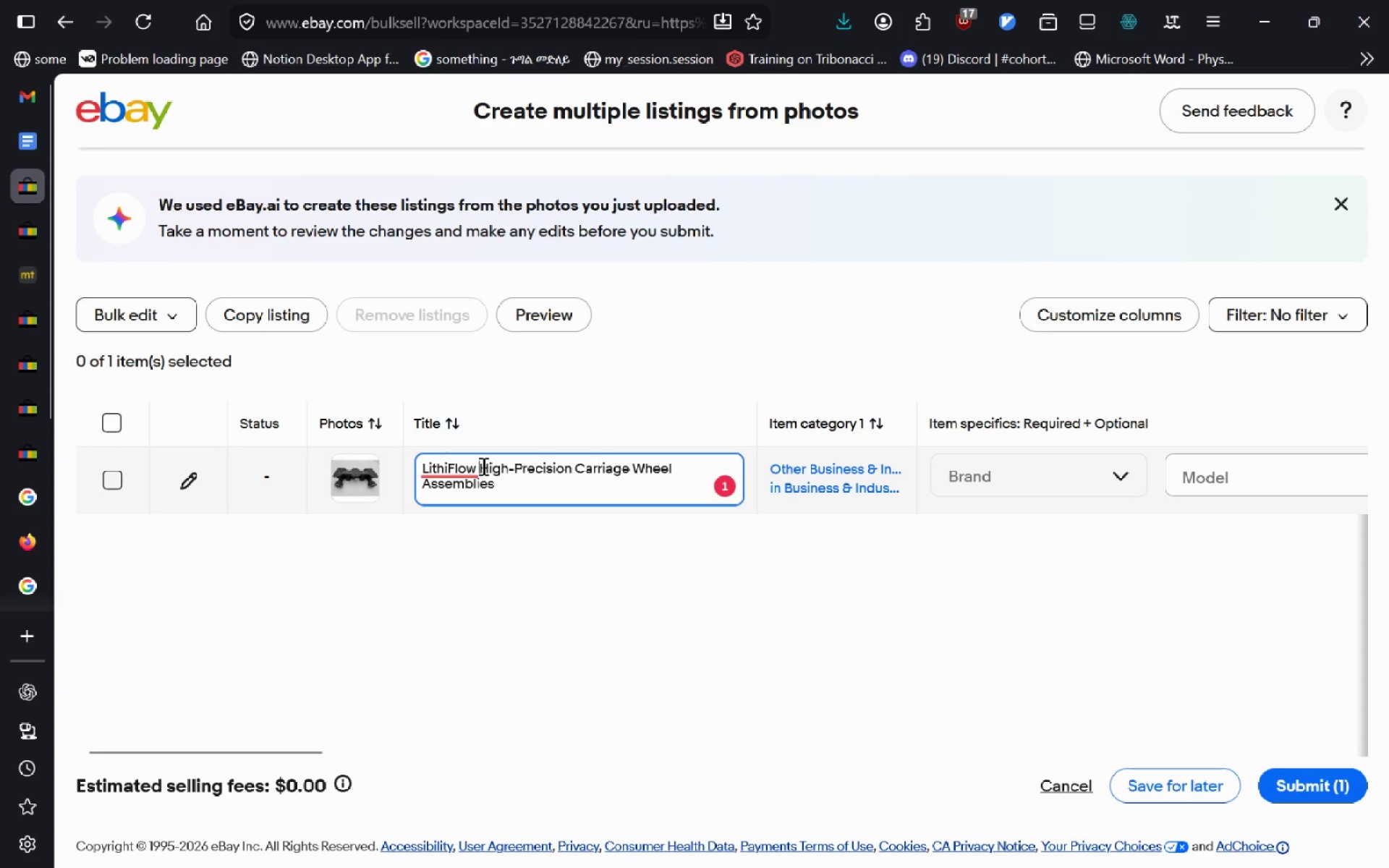 
key(Control+V)
 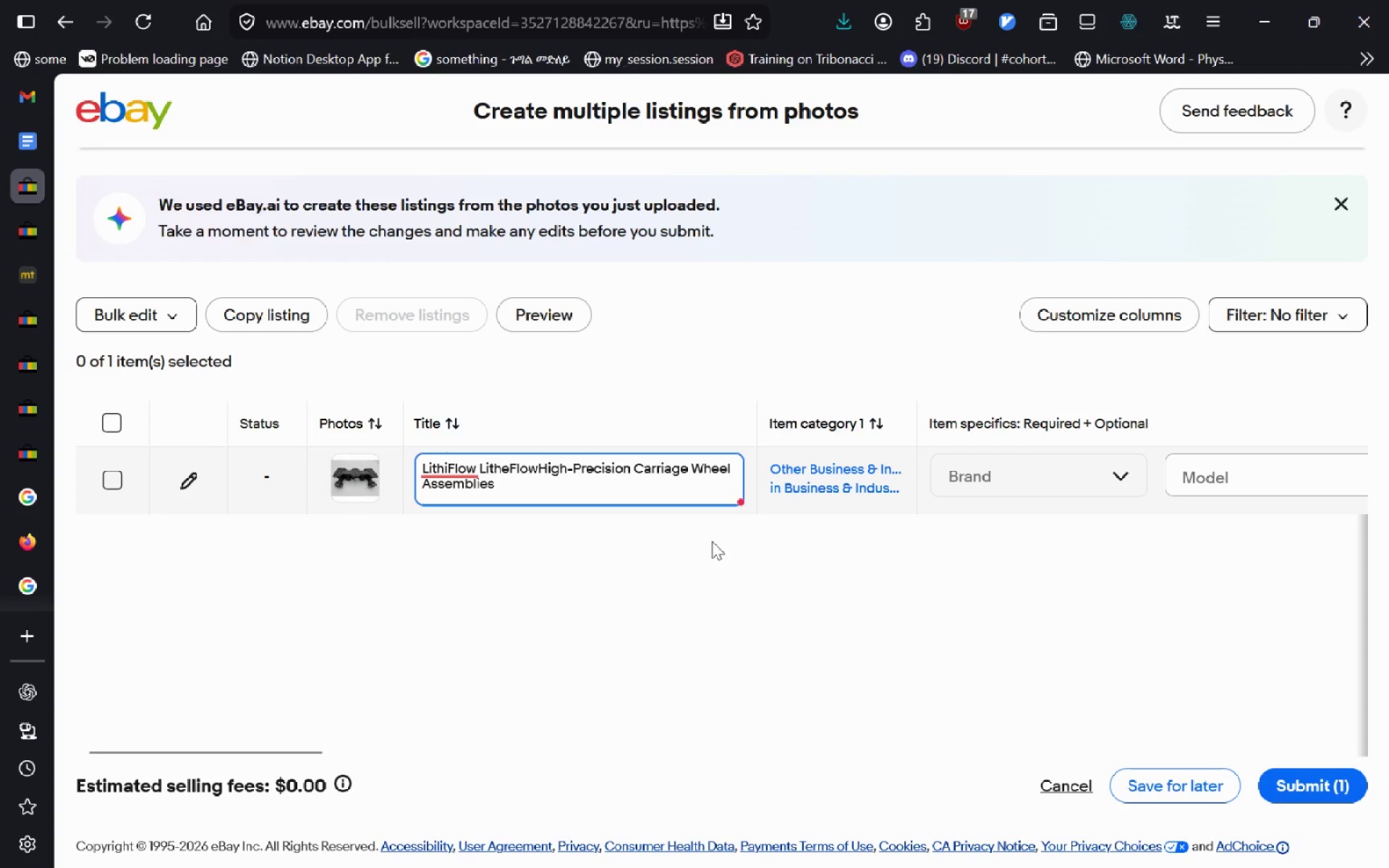 
key(Control+ArrowLeft)
 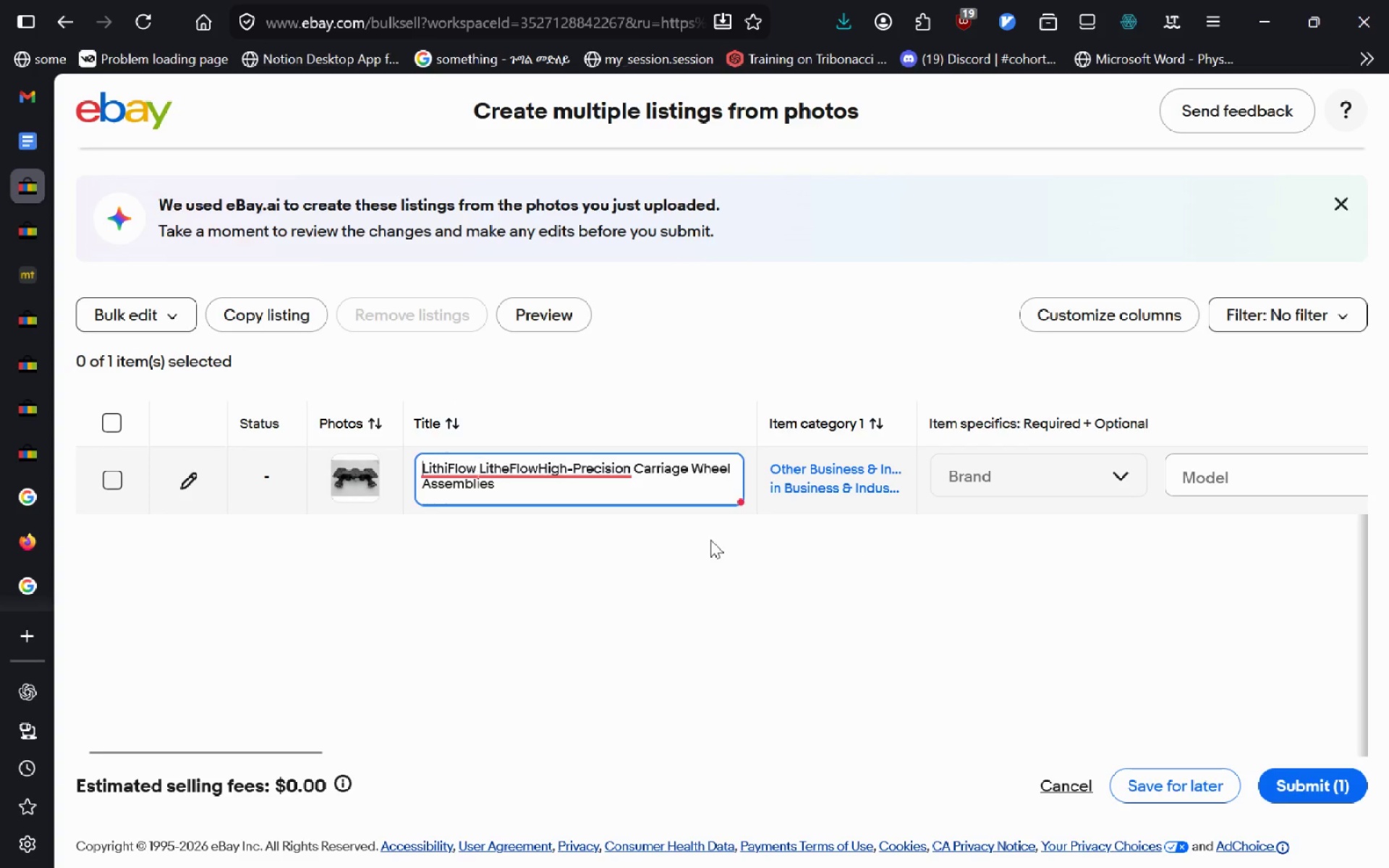 
key(Control+ArrowLeft)
 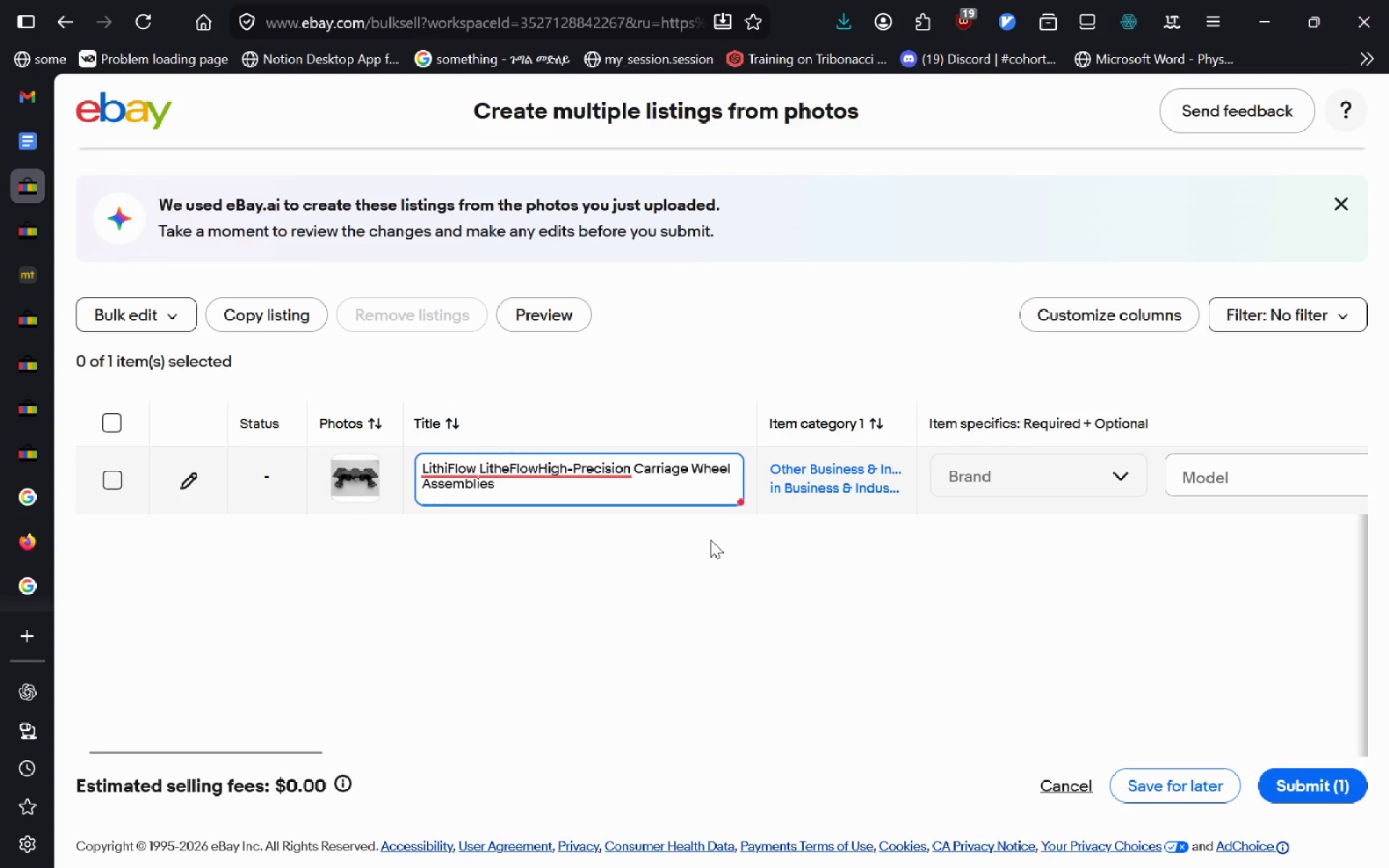 
key(Control+Delete)
 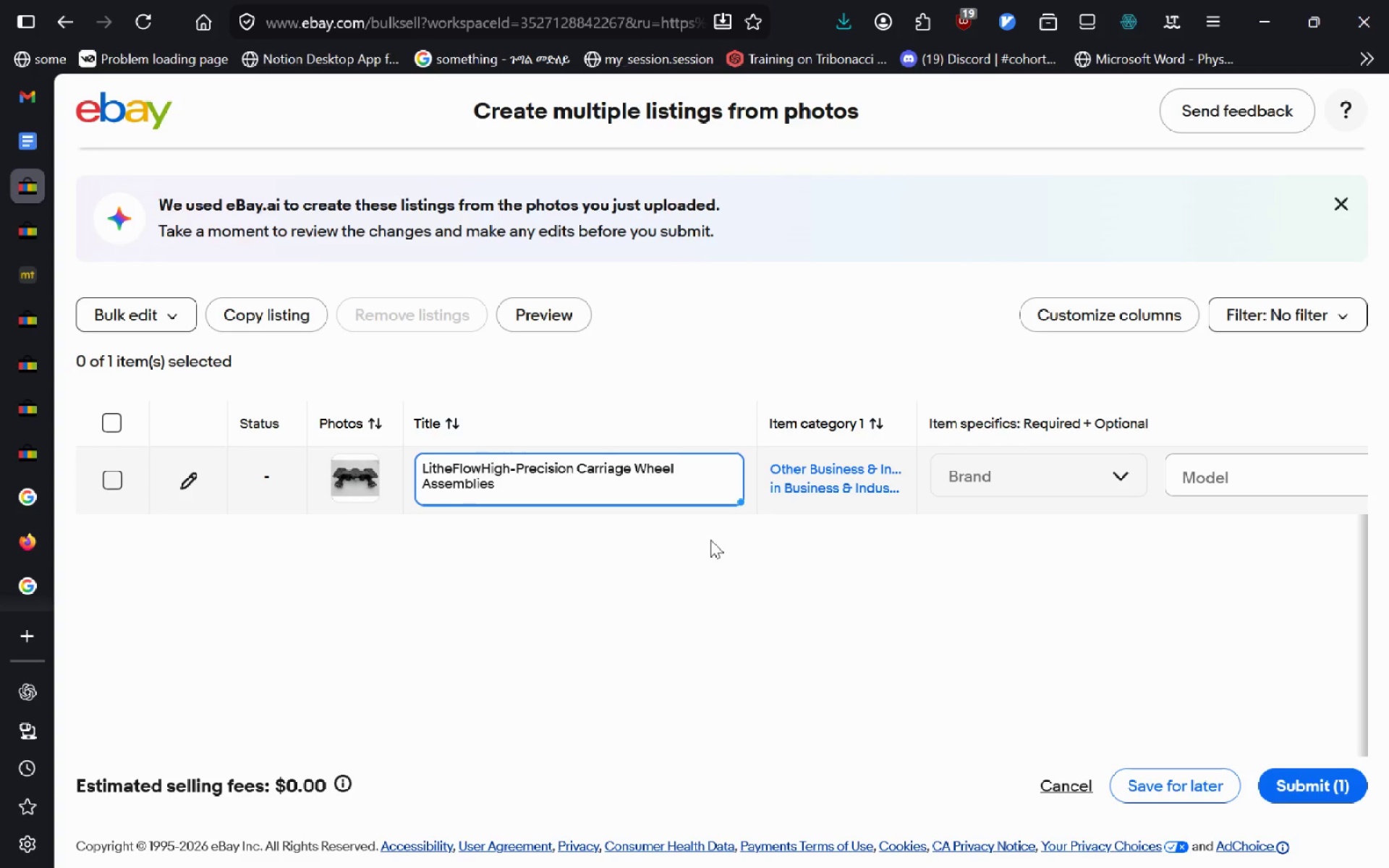 
hold_key(key=ArrowRight, duration=0.78)
 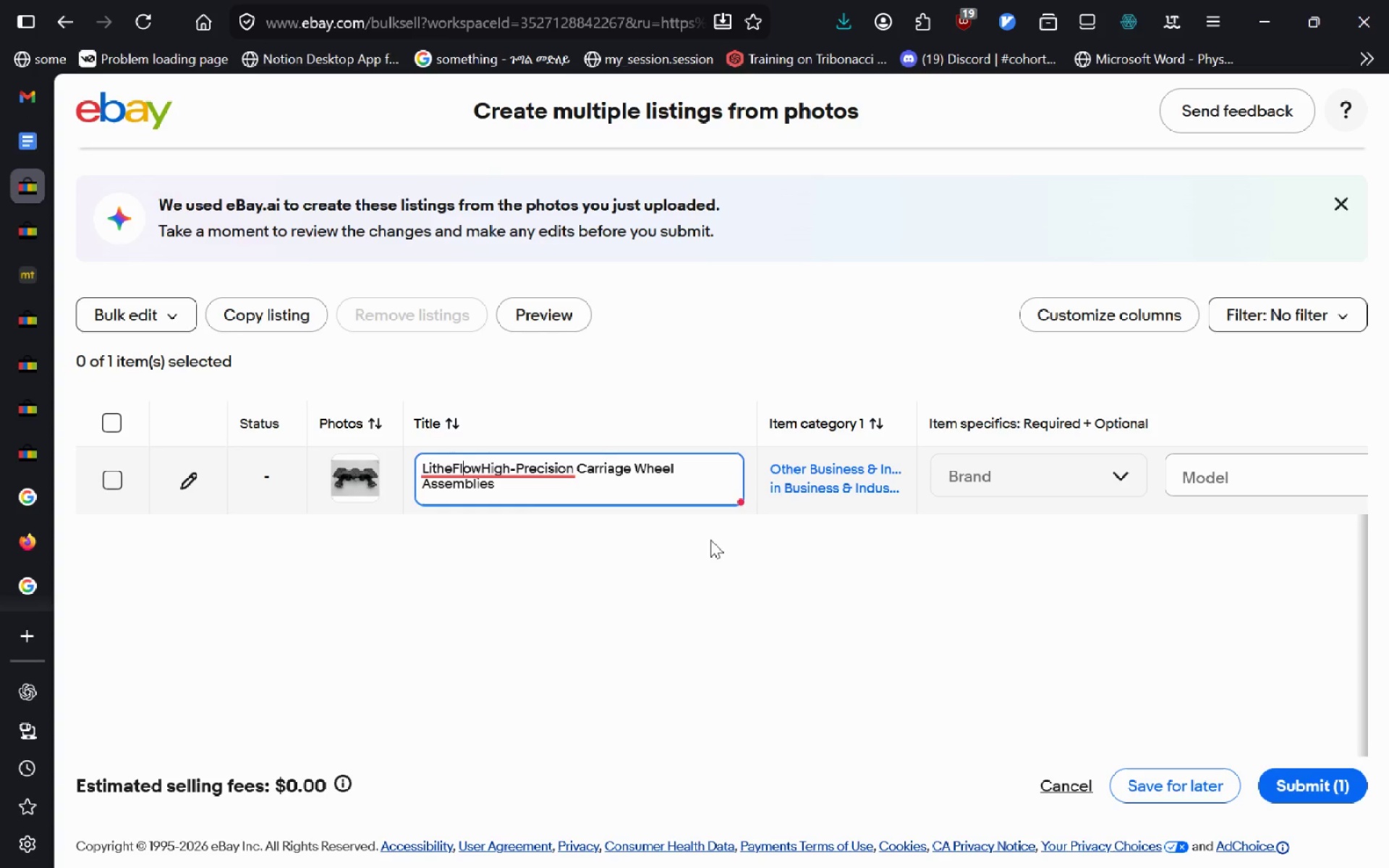 
key(ArrowRight)
 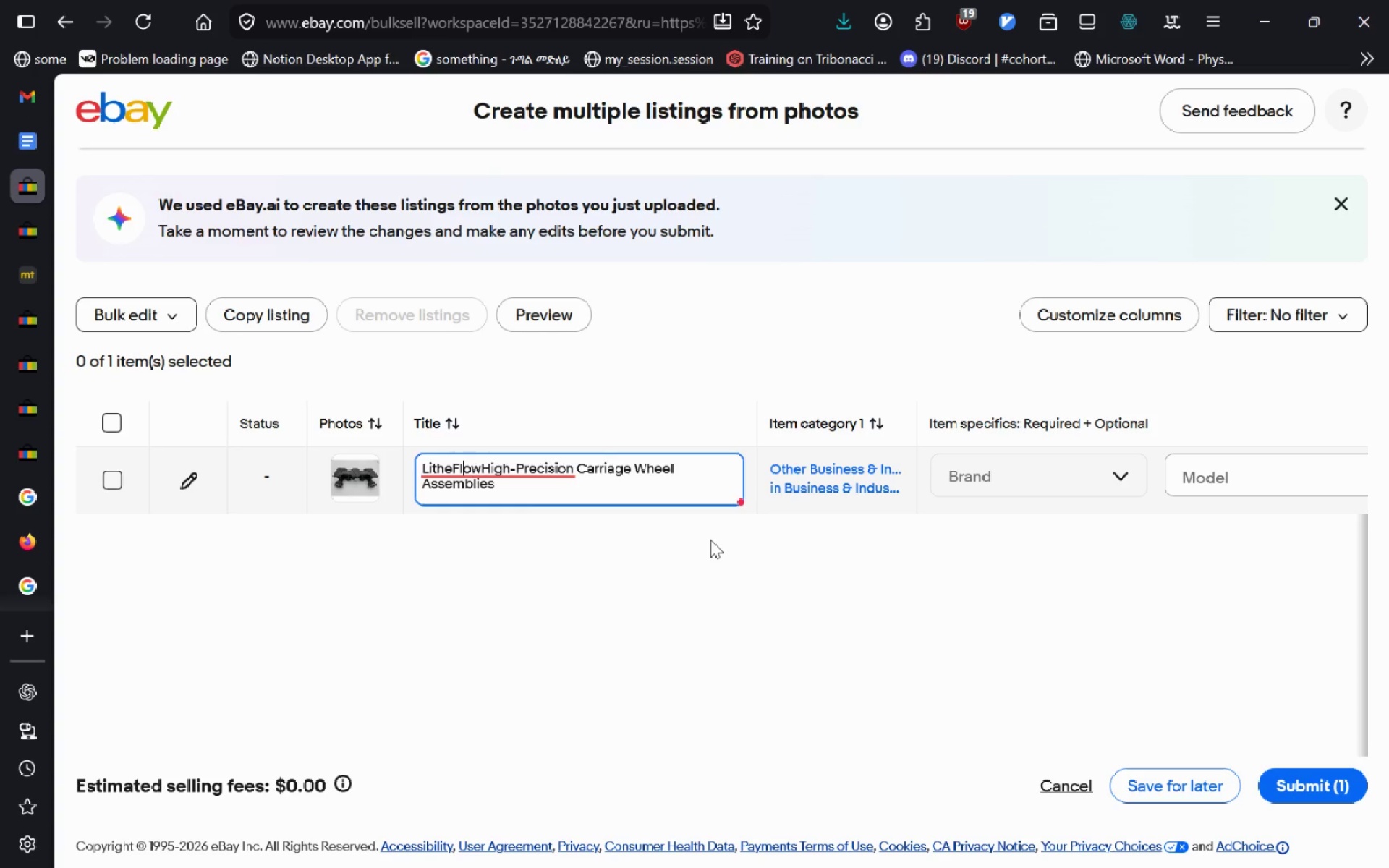 
key(ArrowRight)
 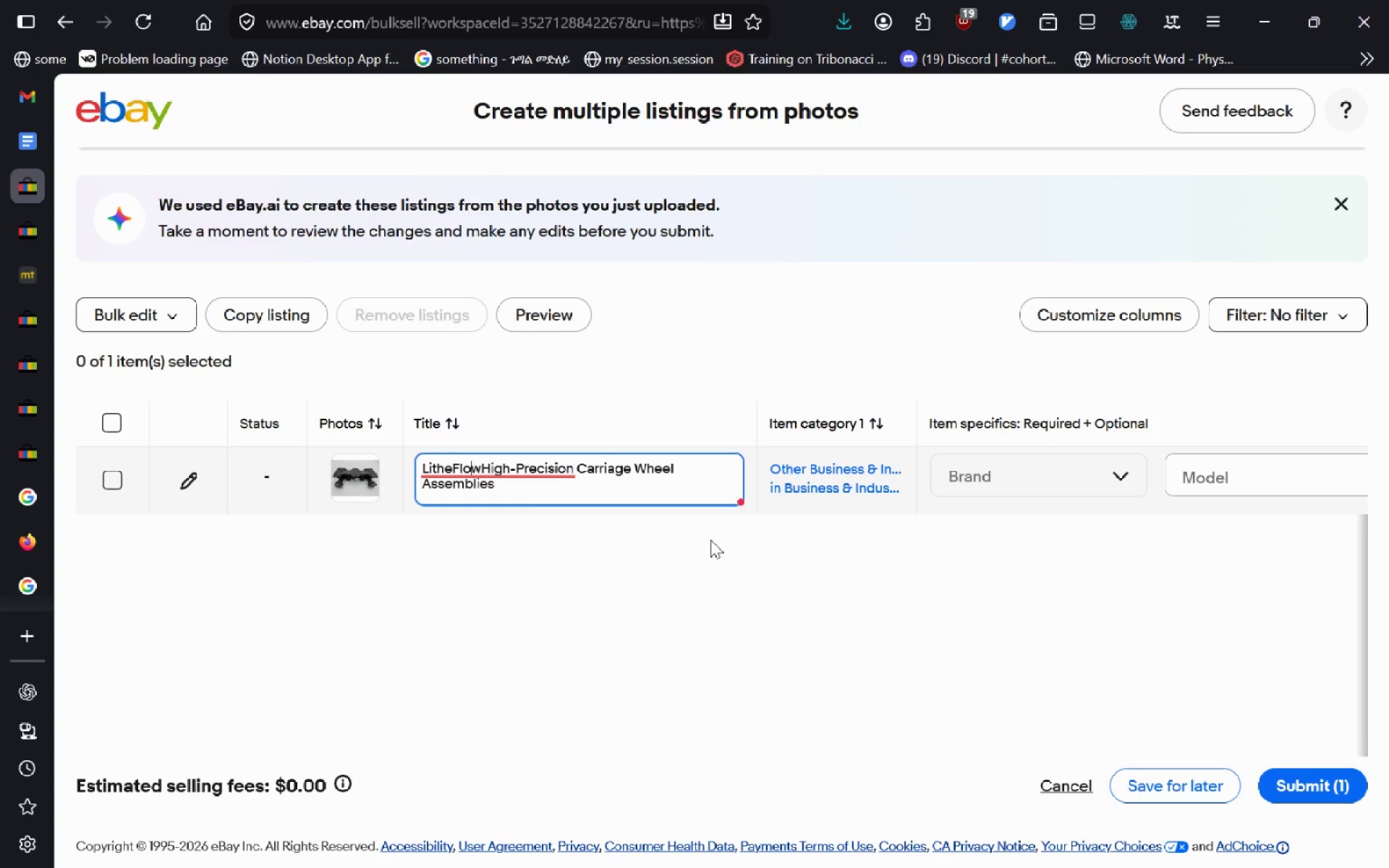 
key(ArrowRight)
 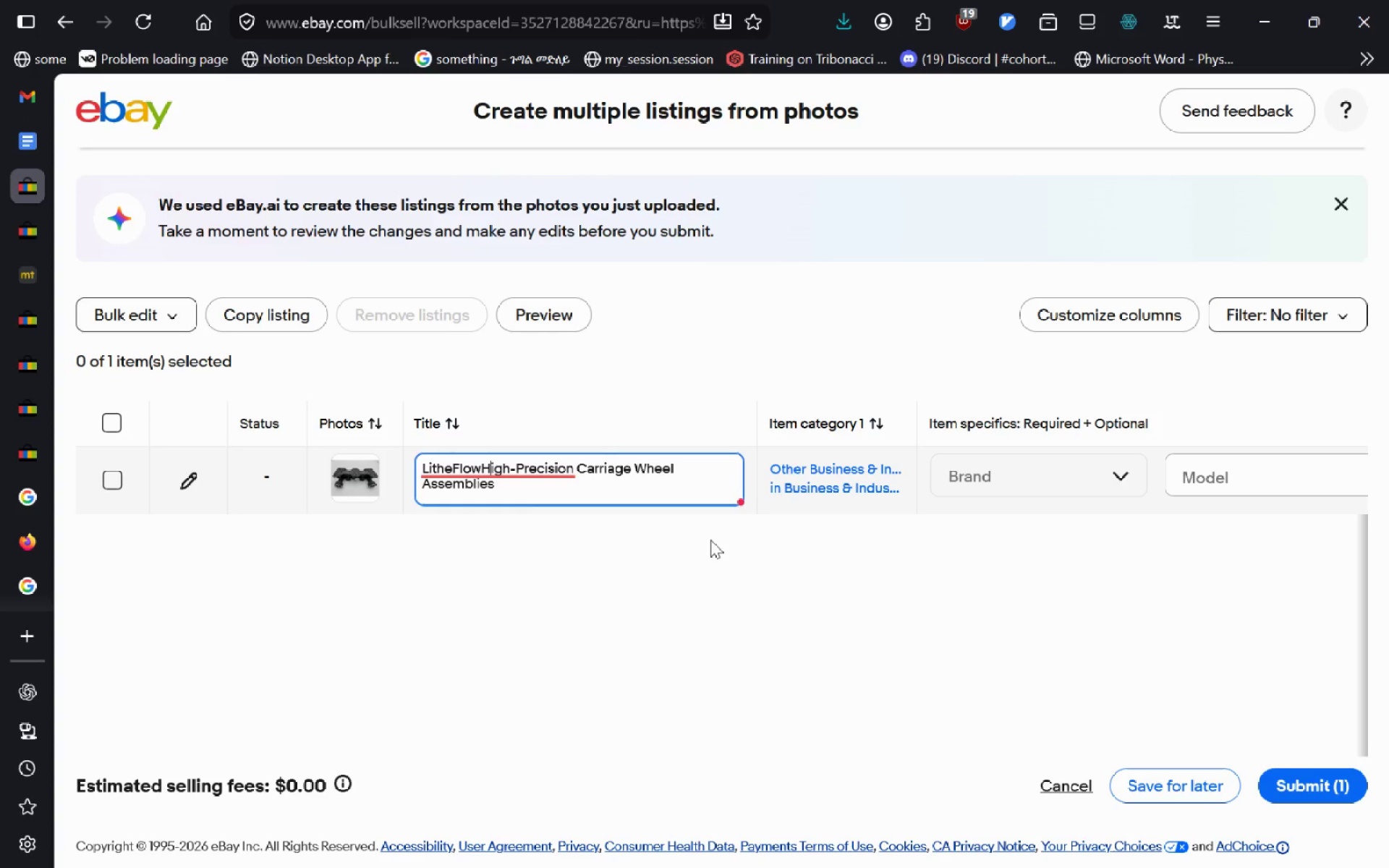 
key(ArrowRight)
 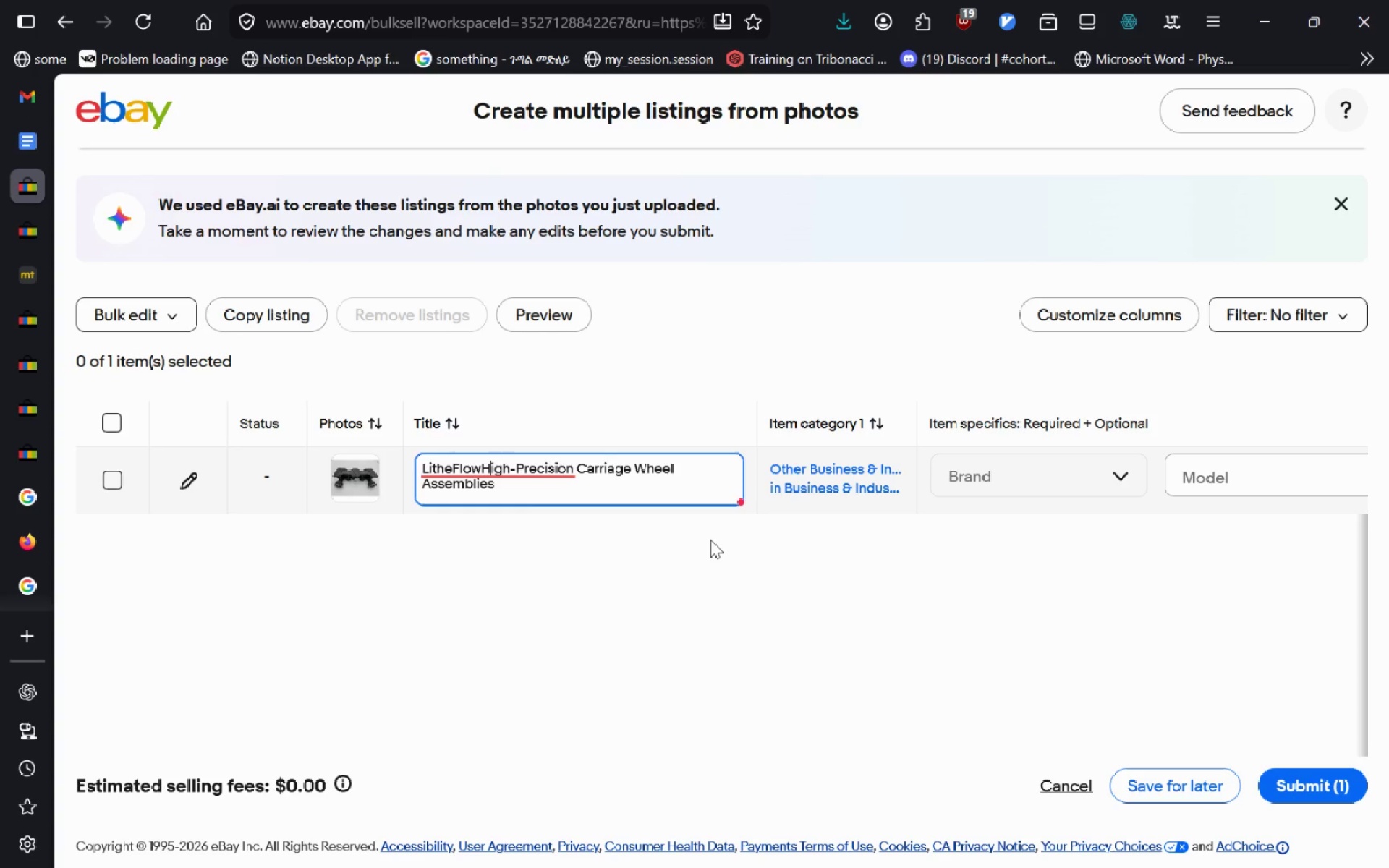 
key(ArrowLeft)
 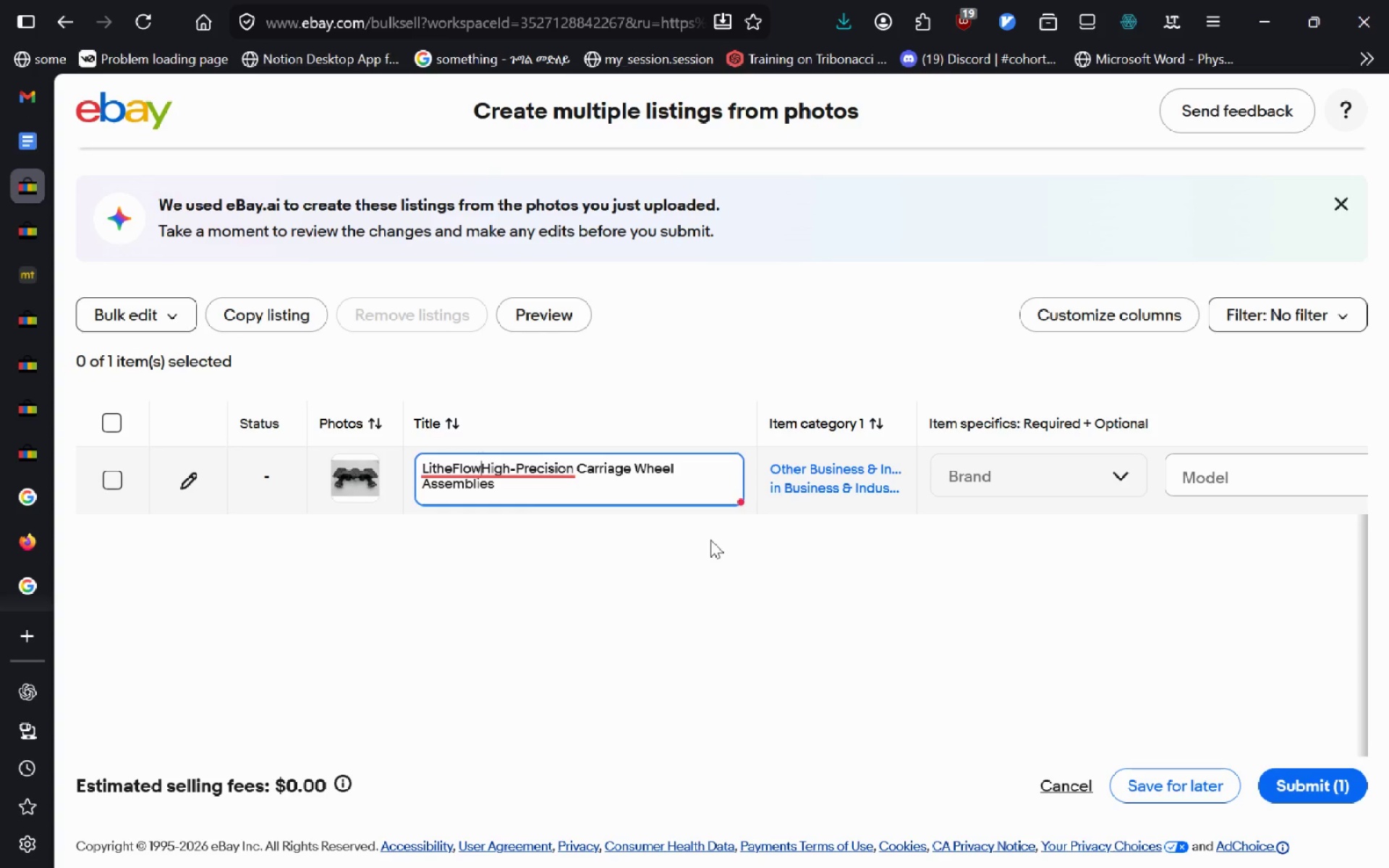 
key(Space)
 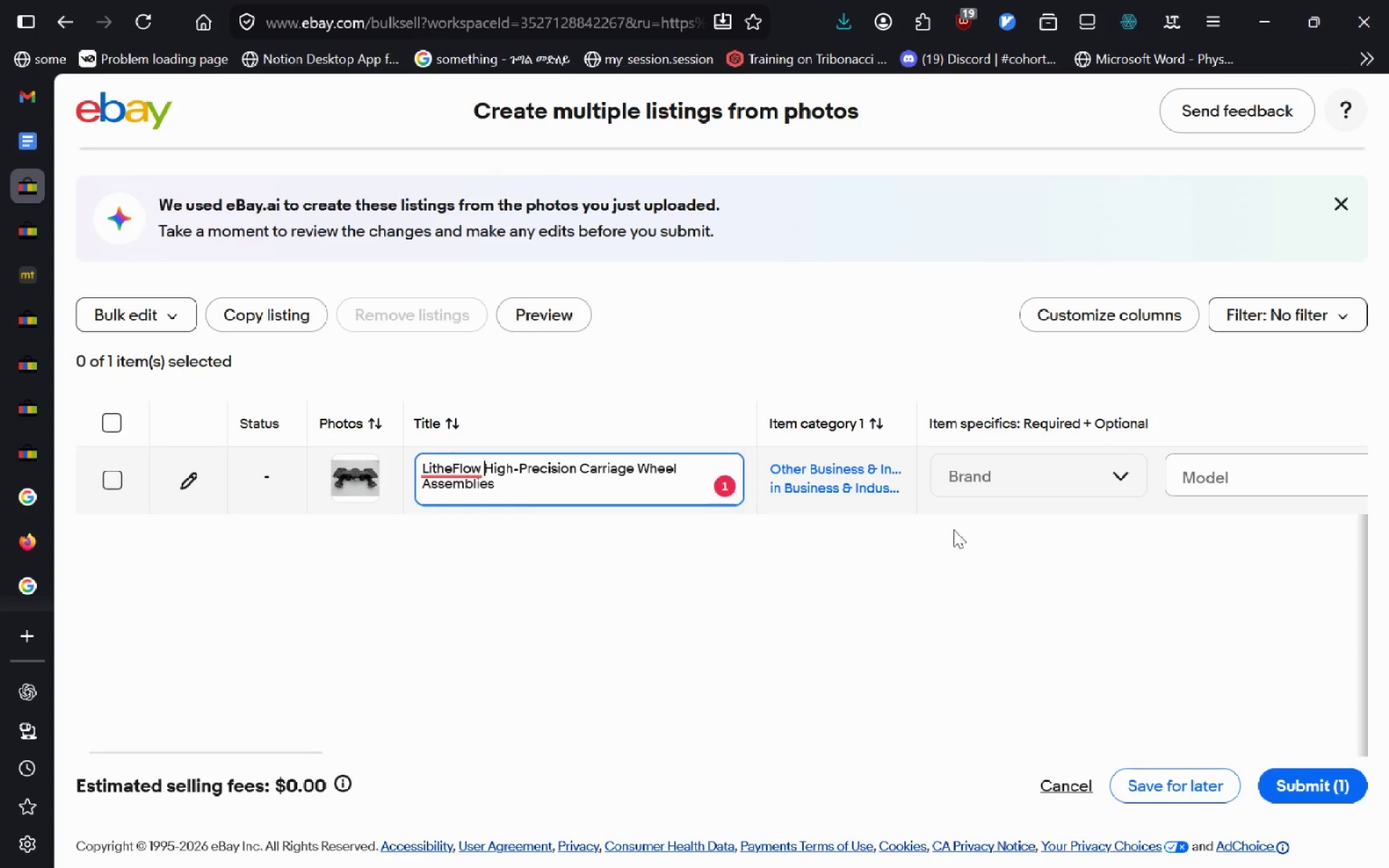 
left_click([590, 466])
 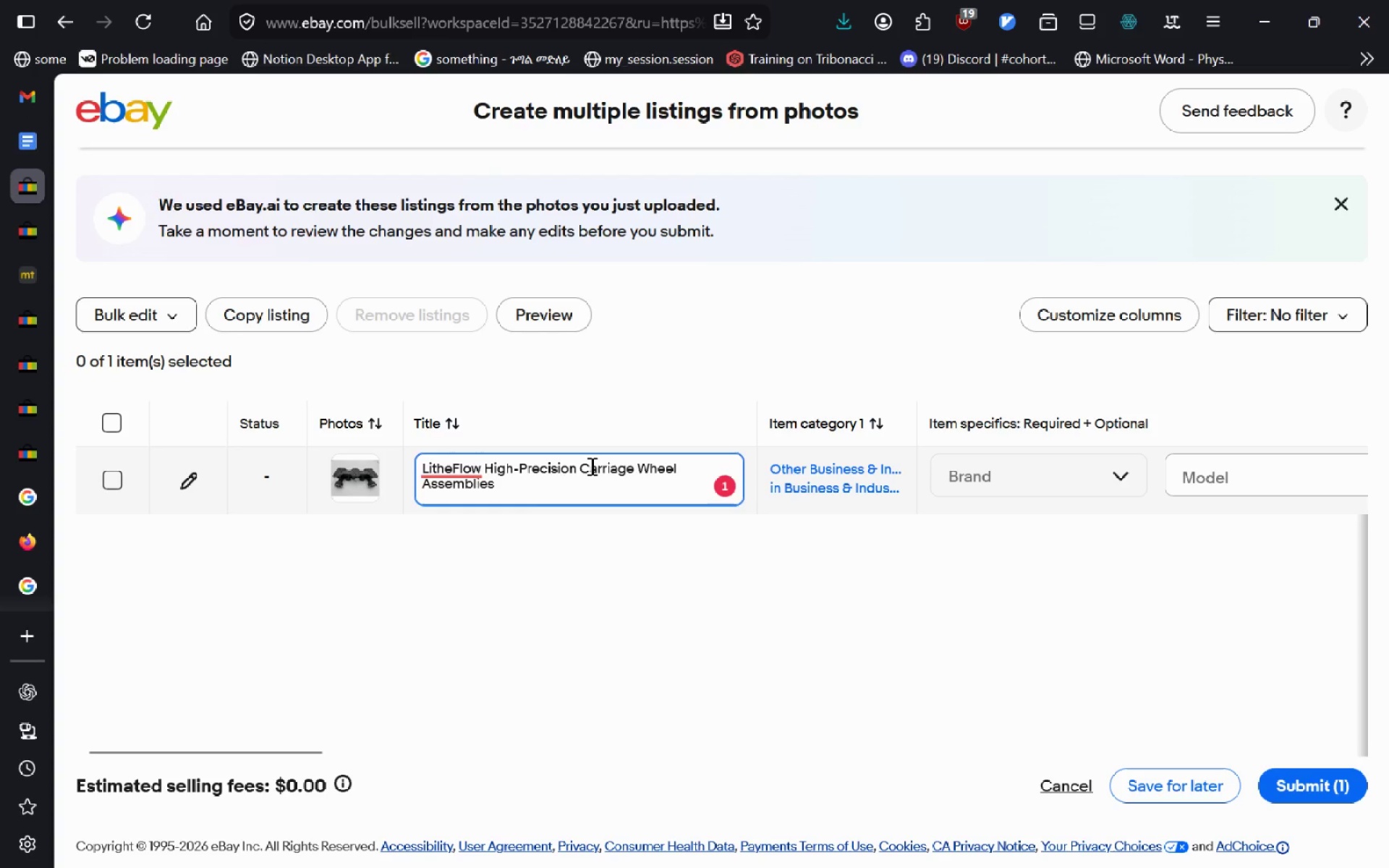 
key(ArrowLeft)
 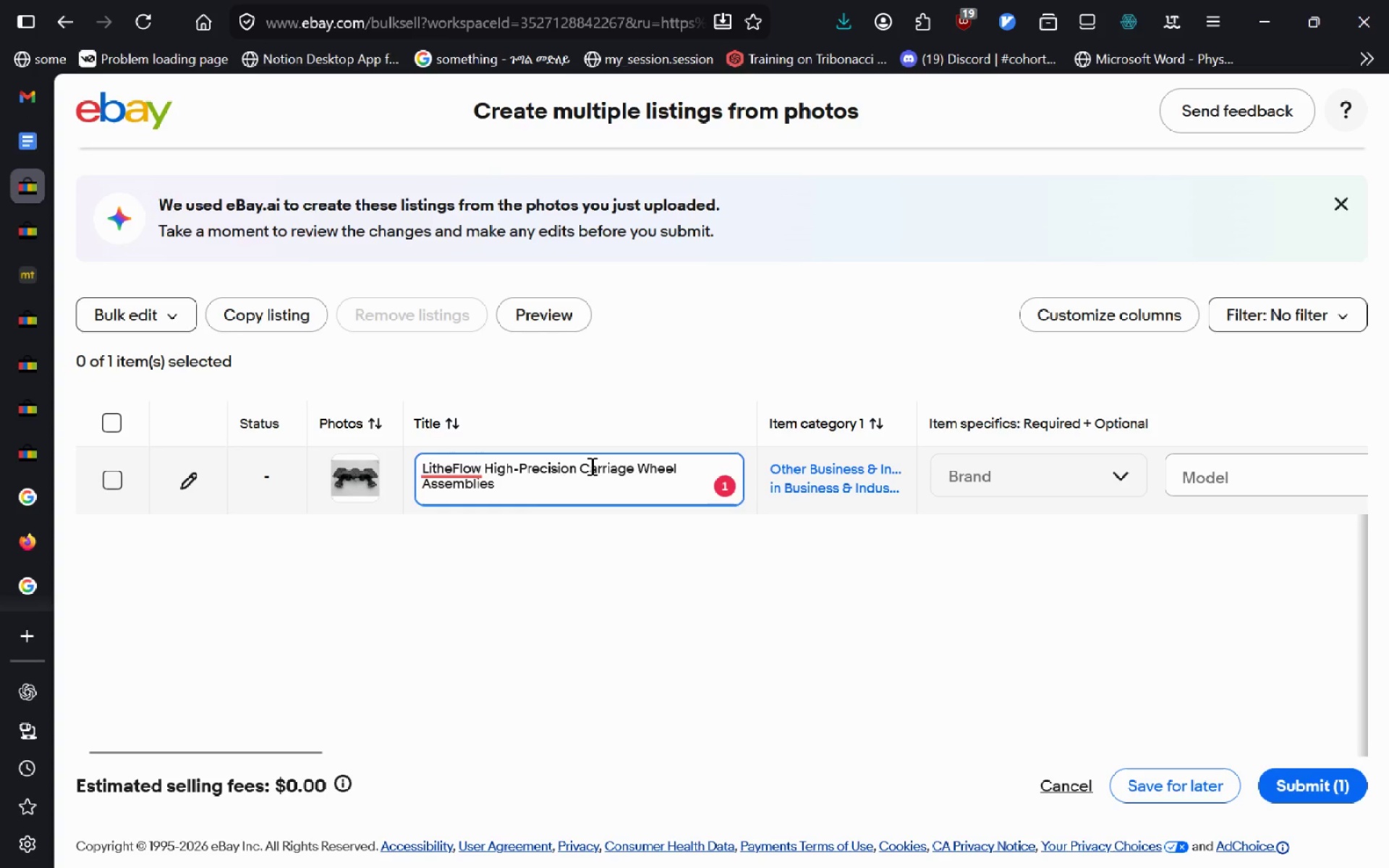 
type(Pro )
 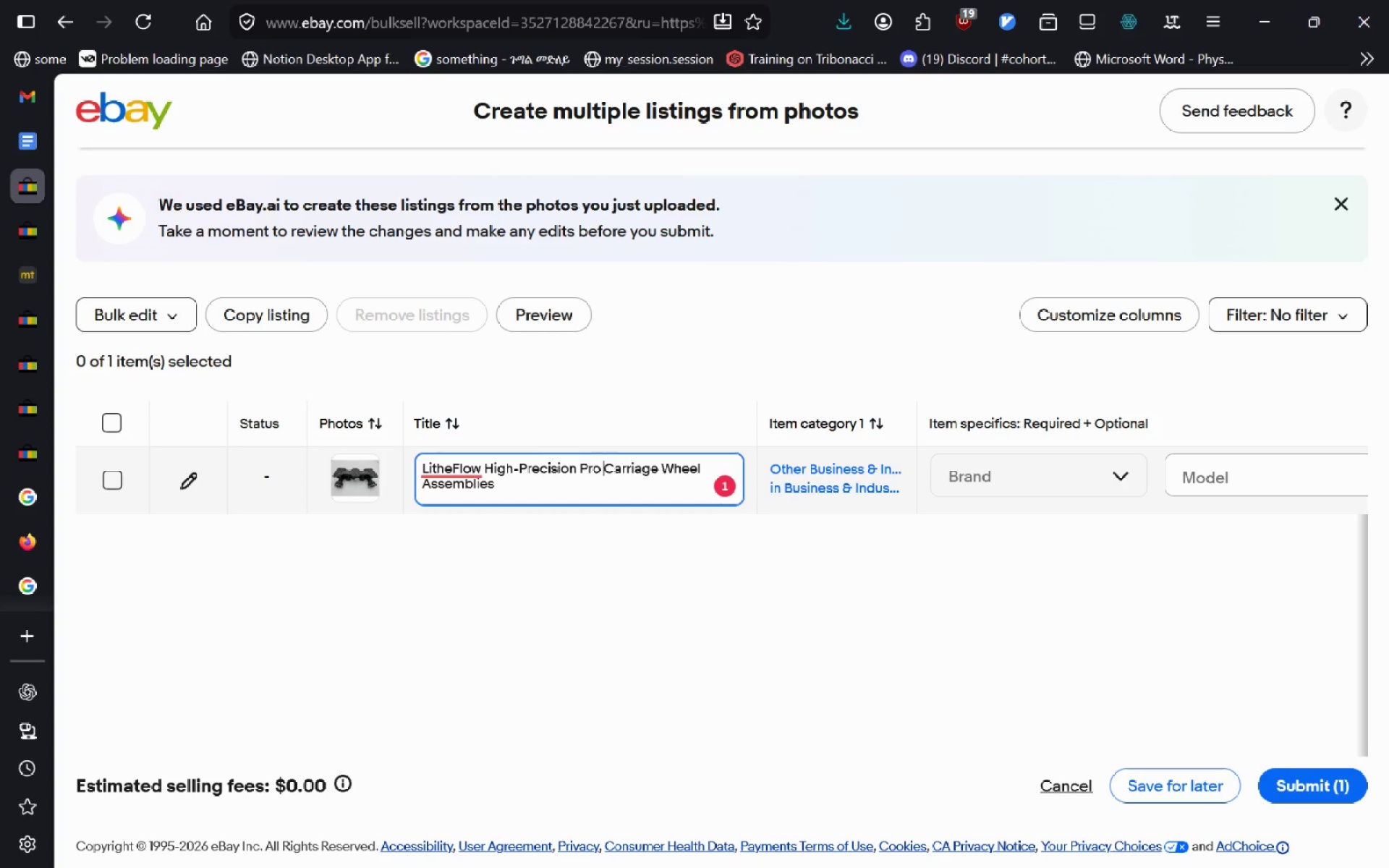 
wait(5.22)
 